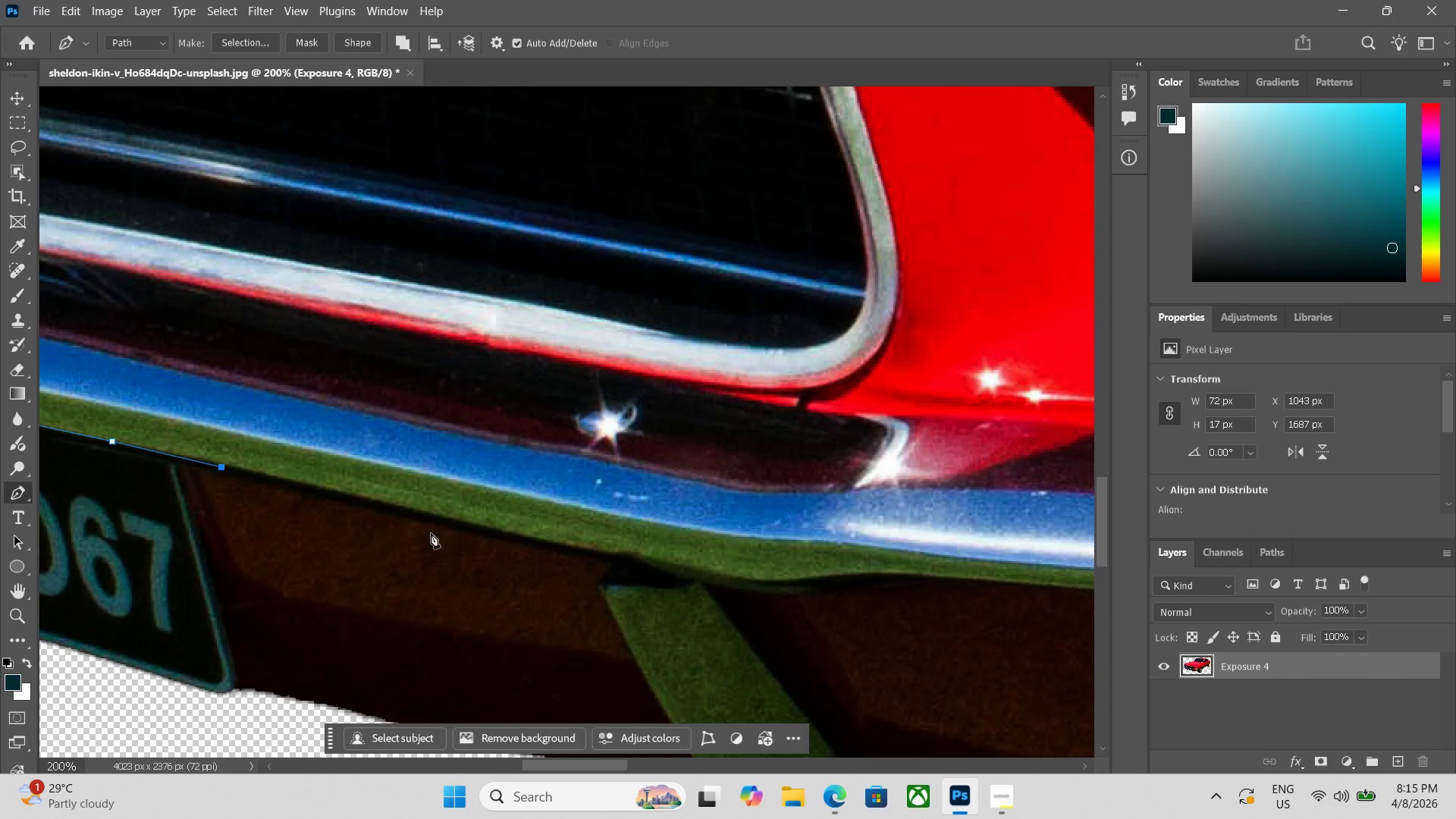 
left_click_drag(start_coordinate=[431, 533], to_coordinate=[463, 256])
 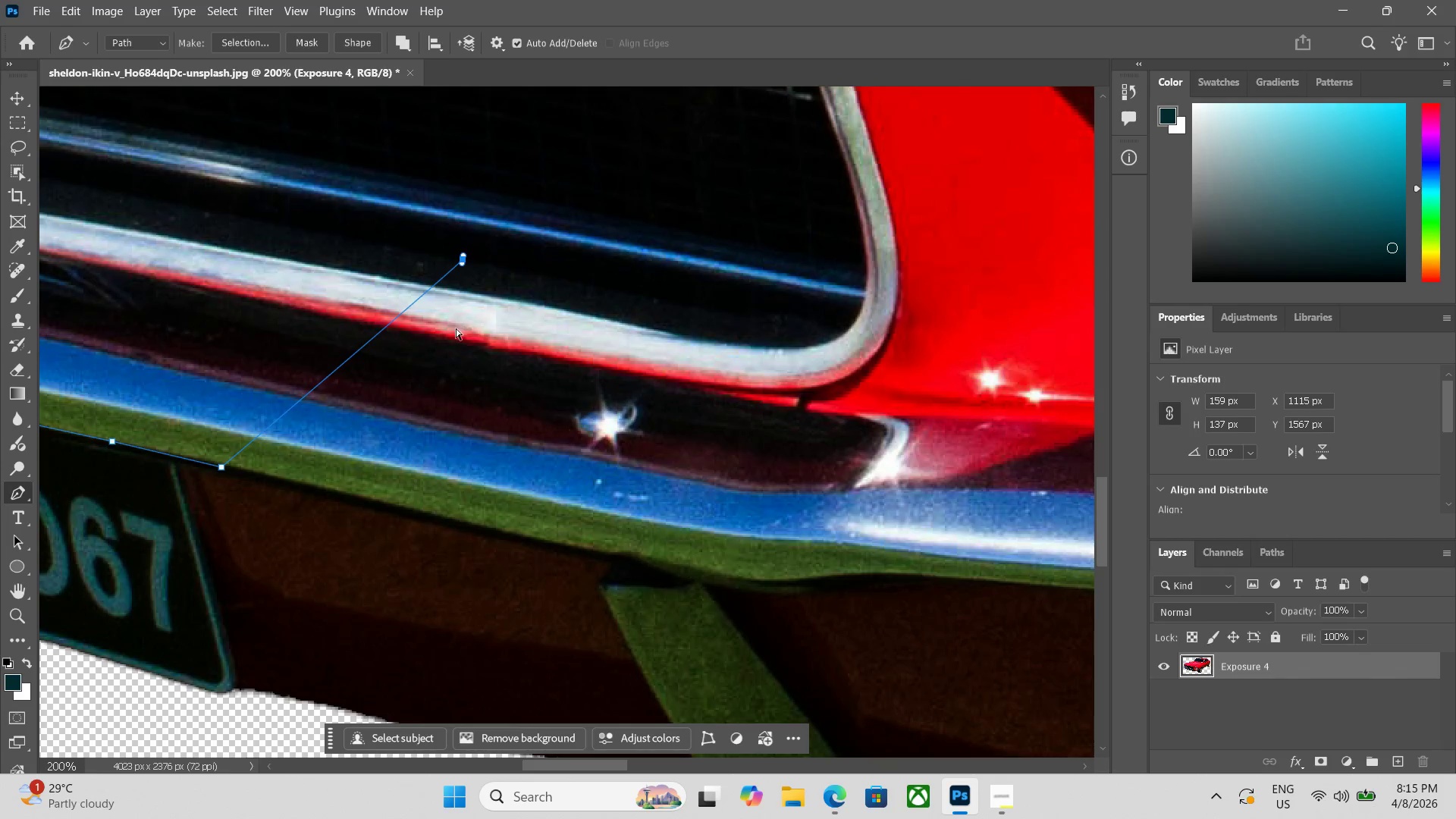 
hold_key(key=Space, duration=0.39)
 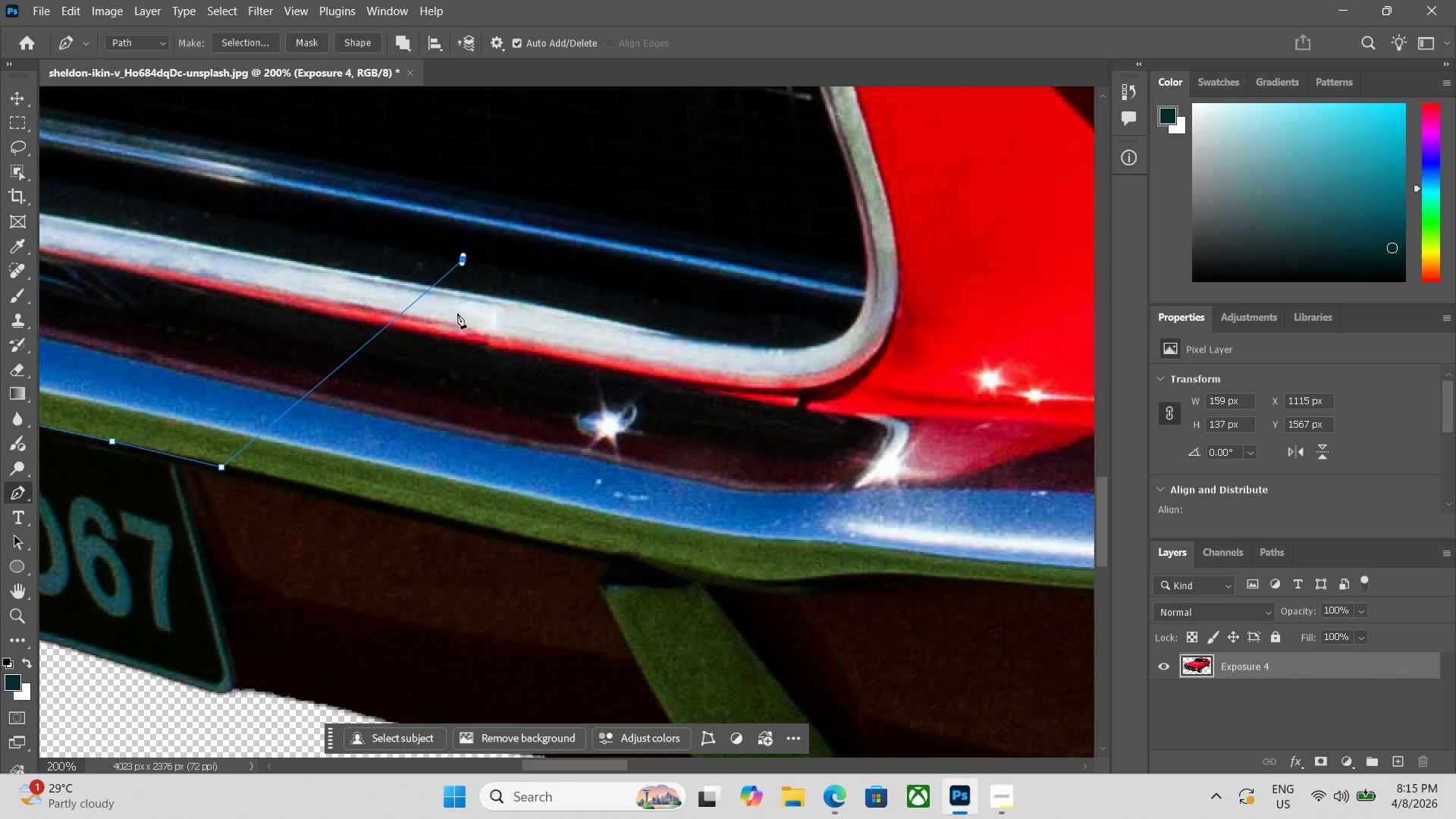 
key(Control+ControlLeft)
 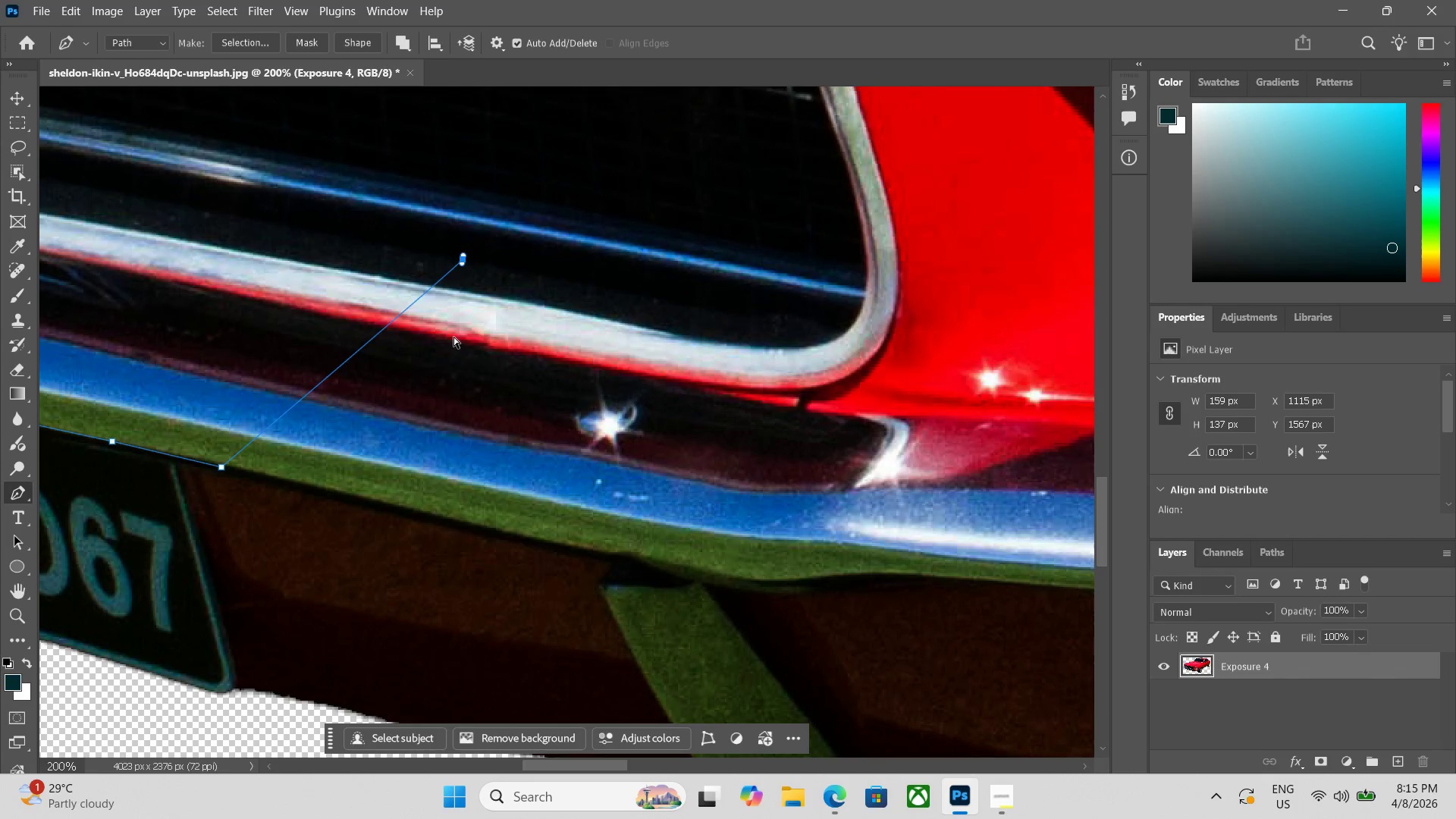 
key(Control+Z)
 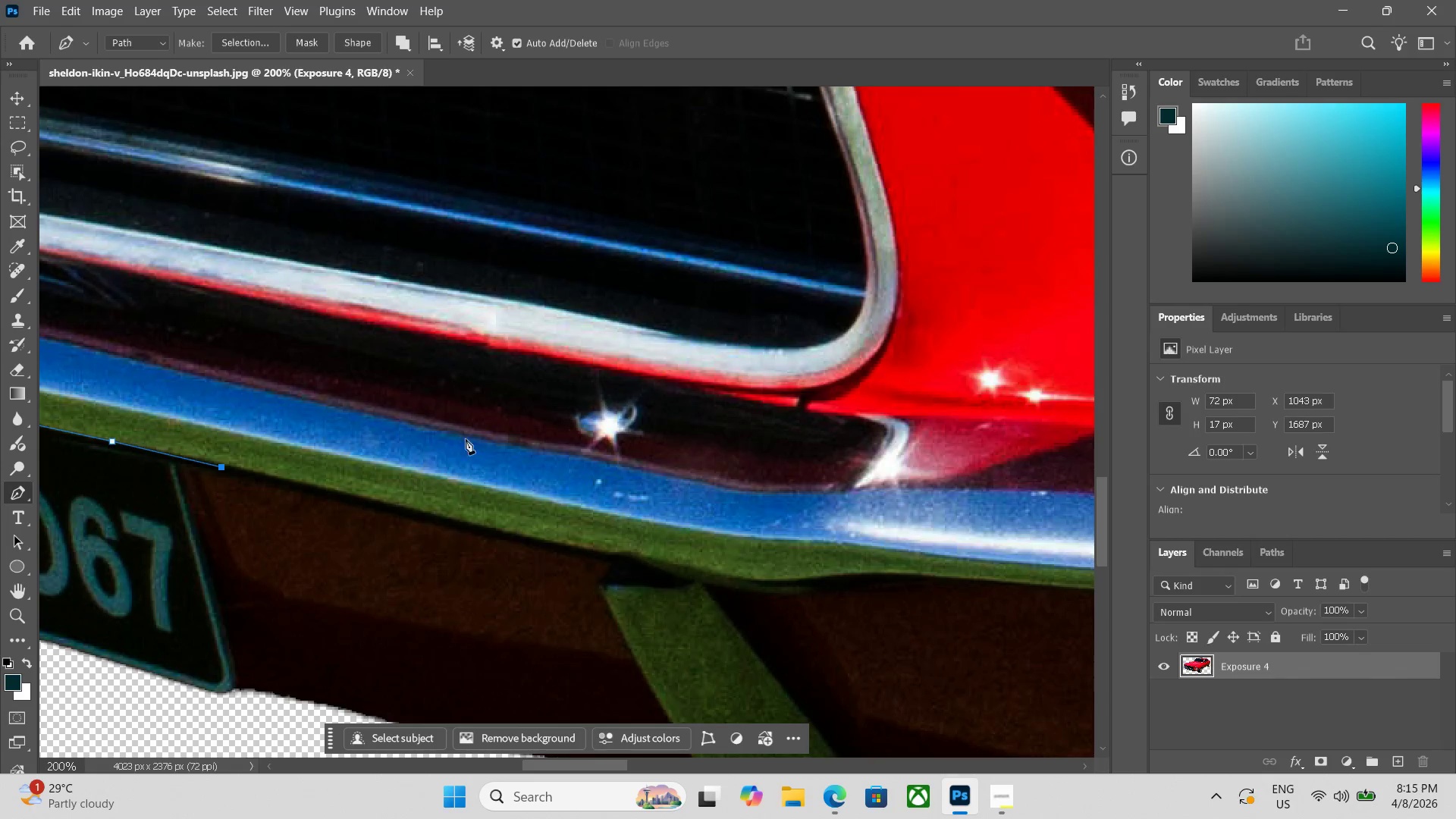 
hold_key(key=Space, duration=1.22)
 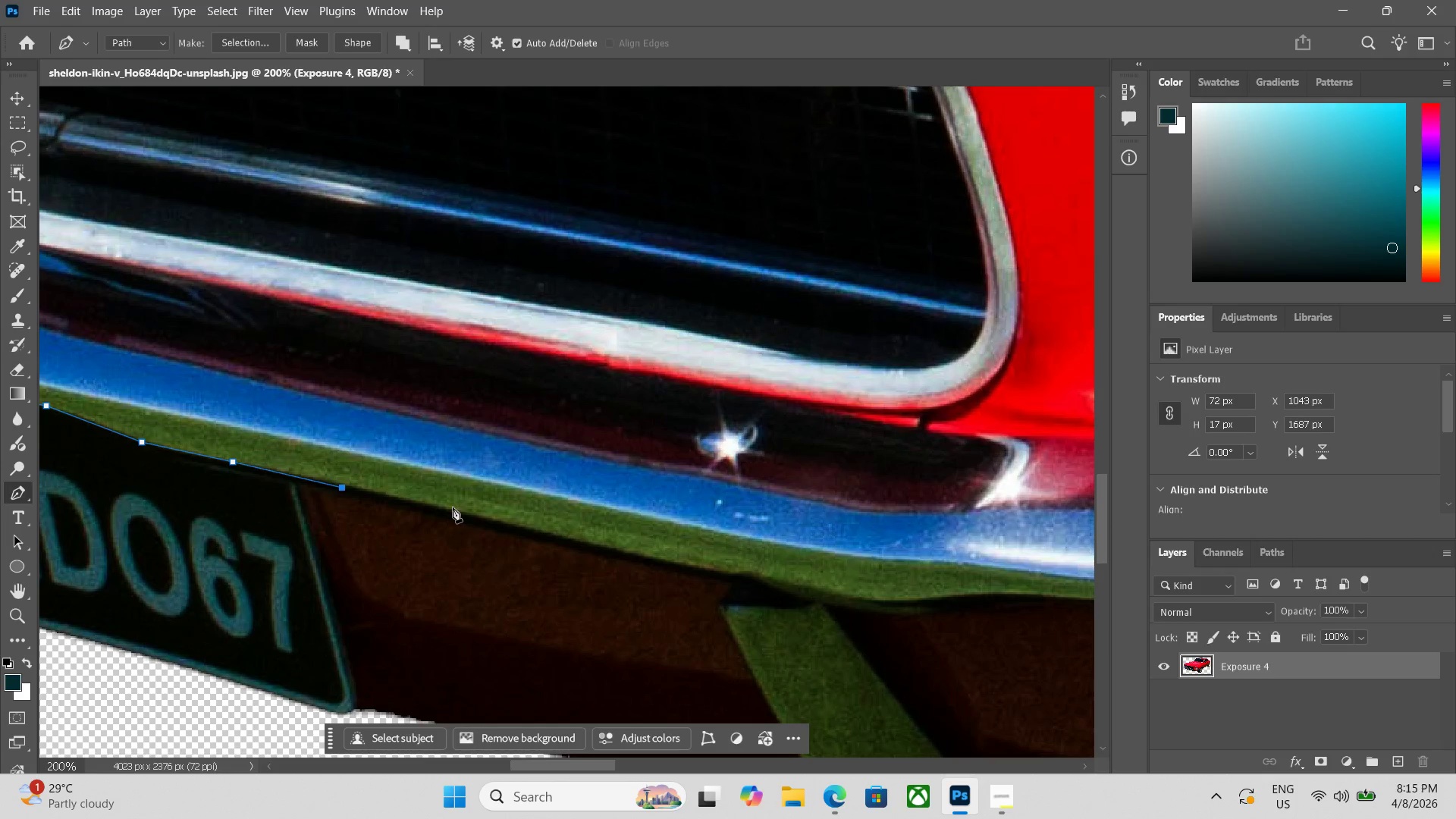 
left_click_drag(start_coordinate=[461, 493], to_coordinate=[582, 513])
 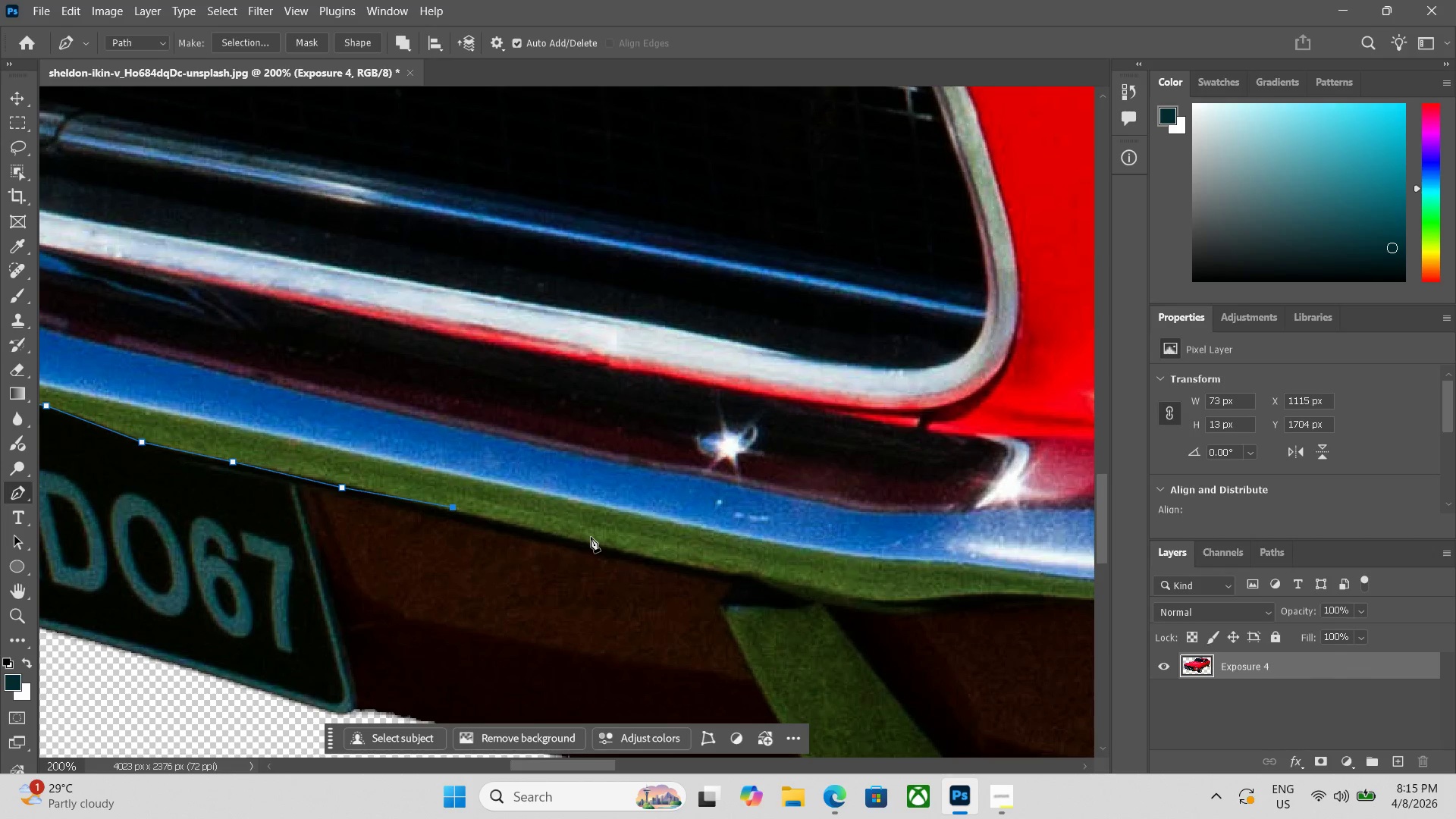 
left_click([581, 540])
 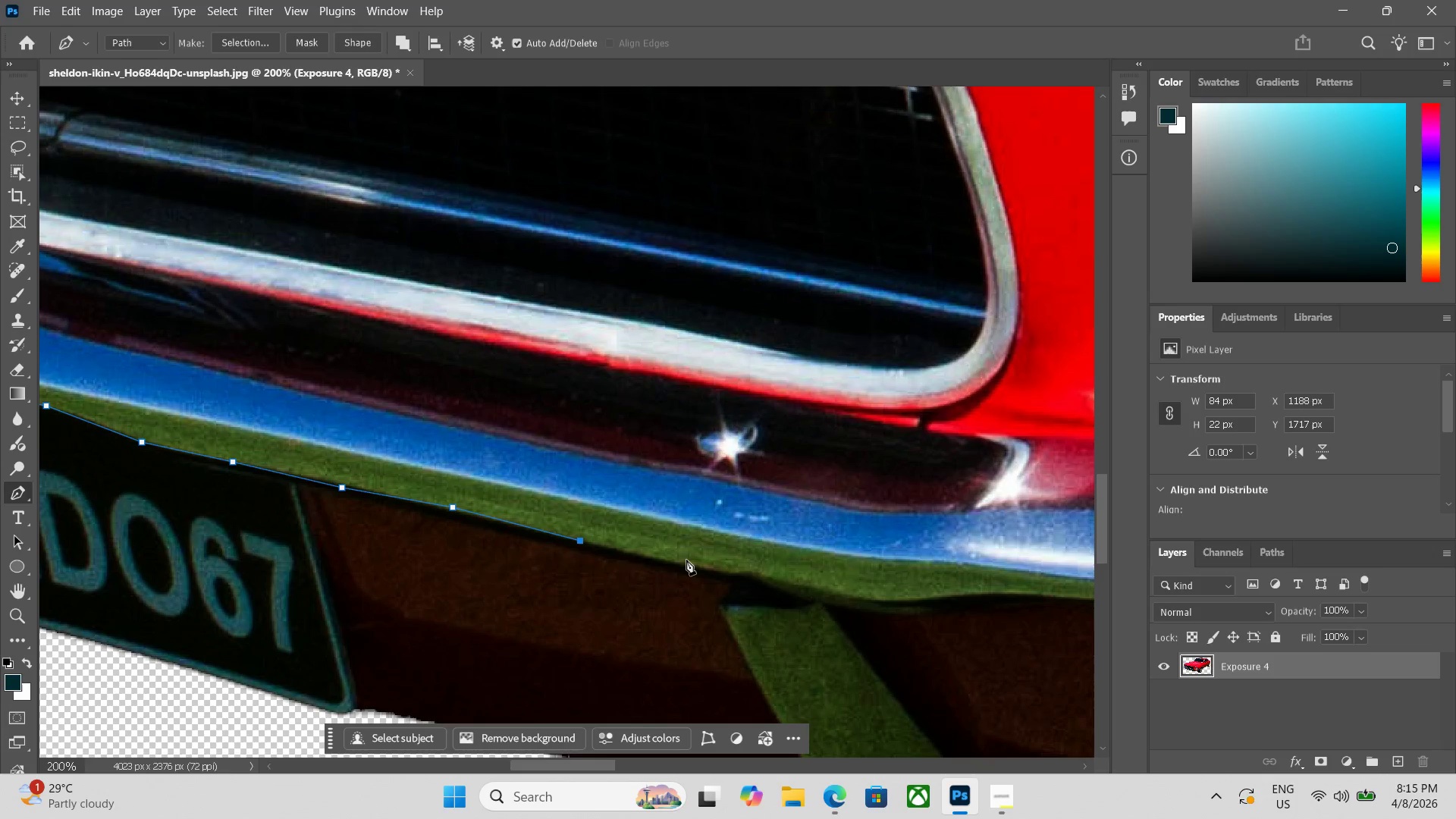 
left_click([683, 562])
 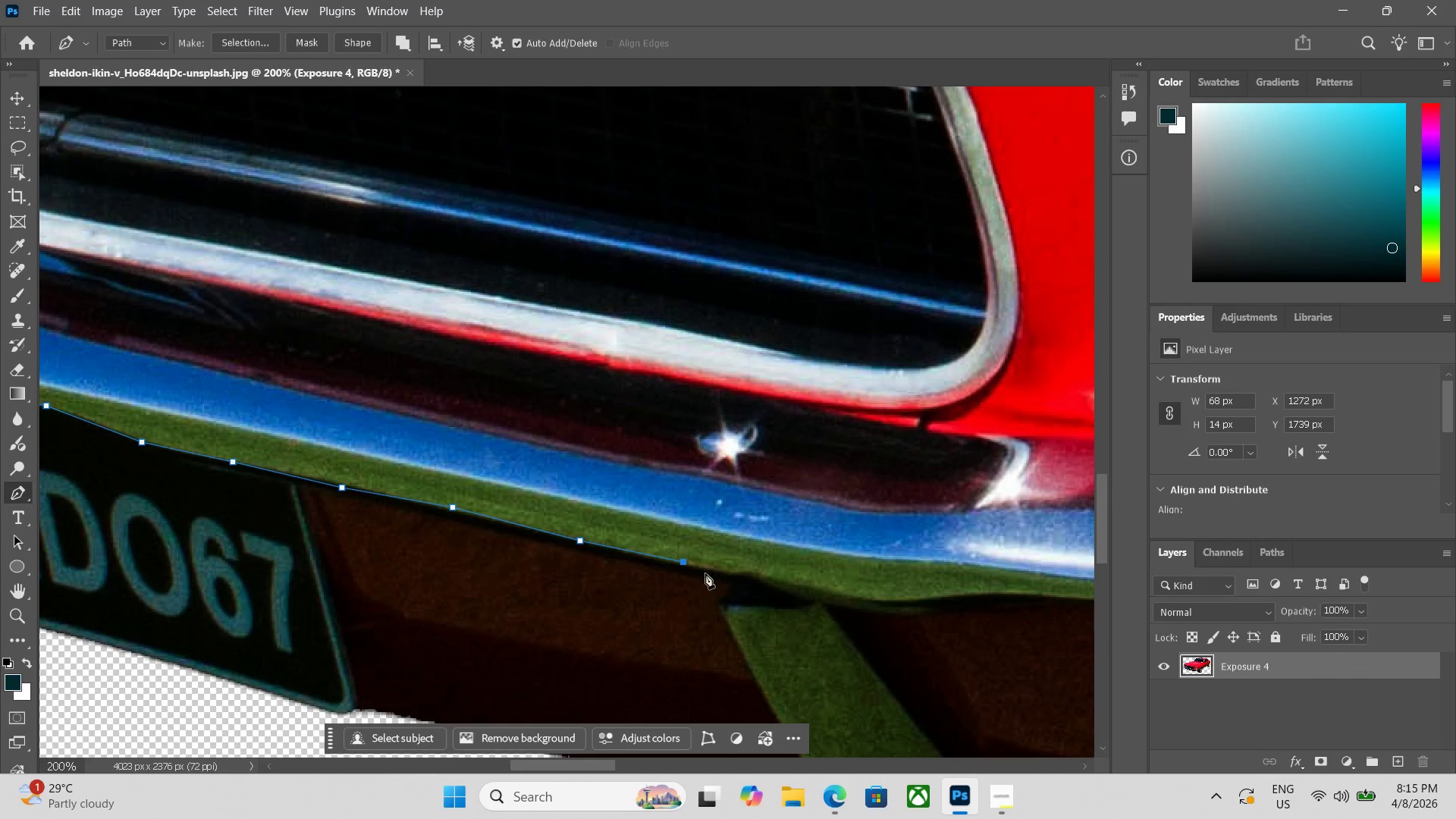 
hold_key(key=ControlLeft, duration=0.58)
 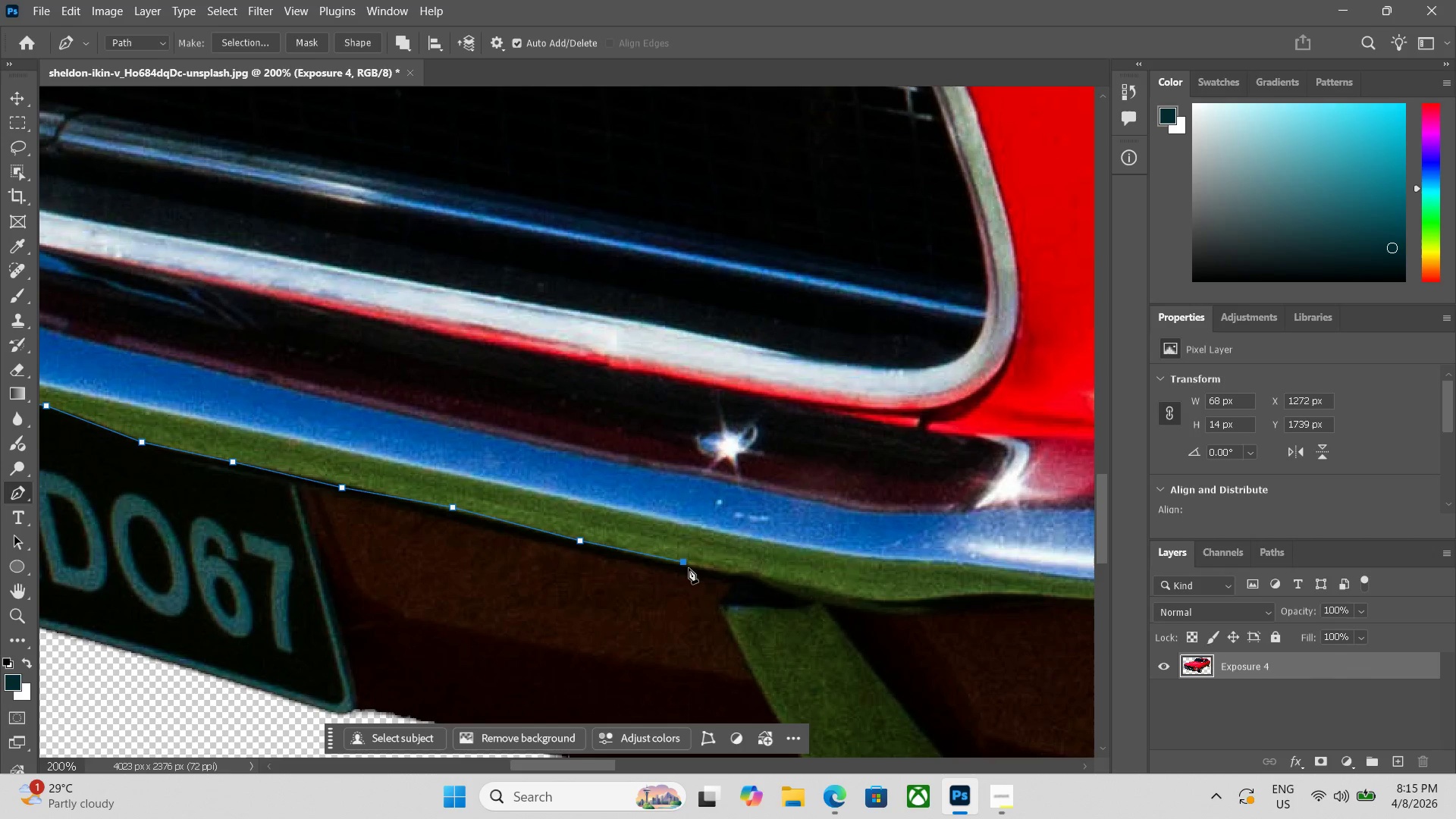 
key(Control+ControlLeft)
 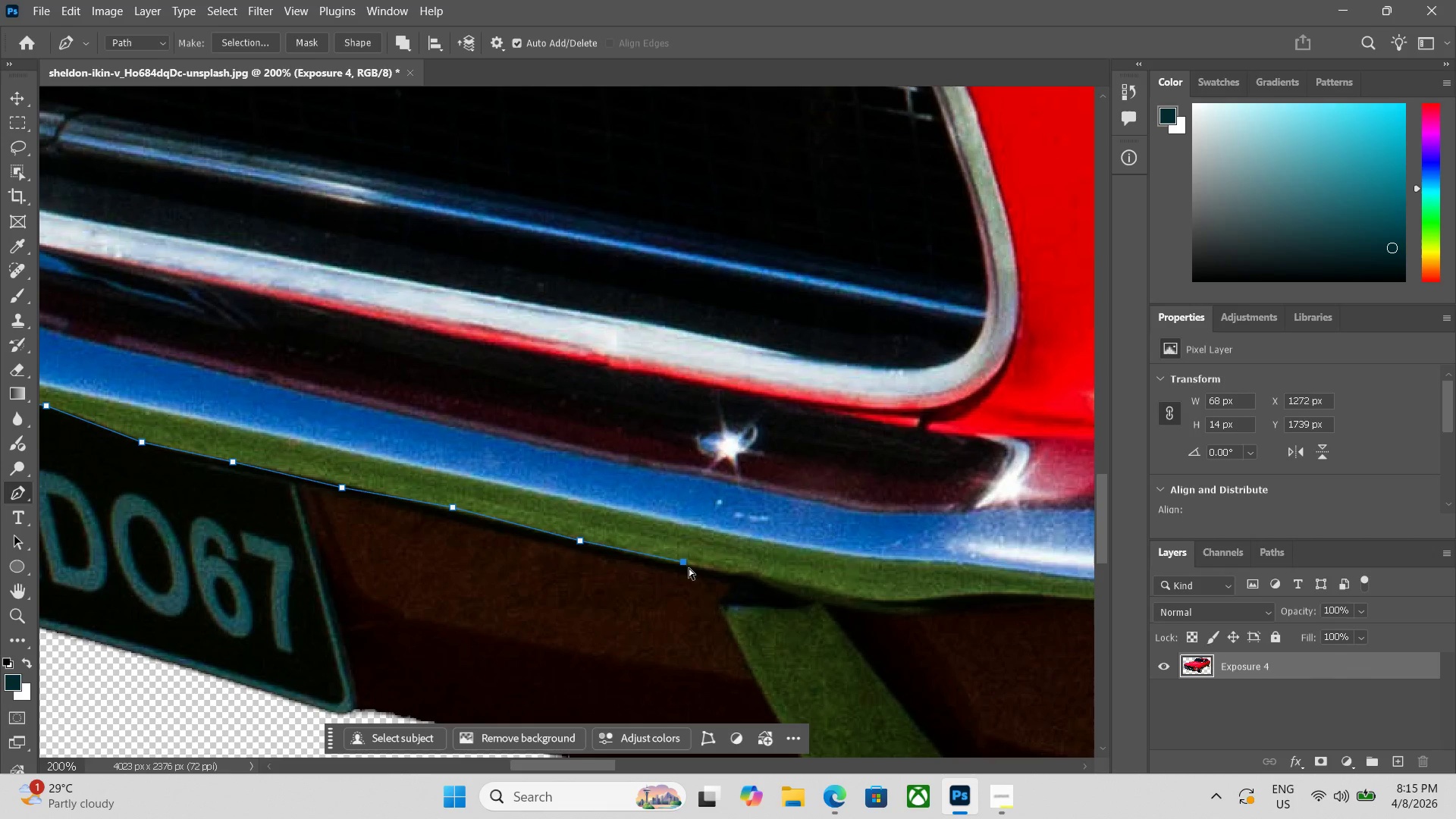 
key(Control+Z)
 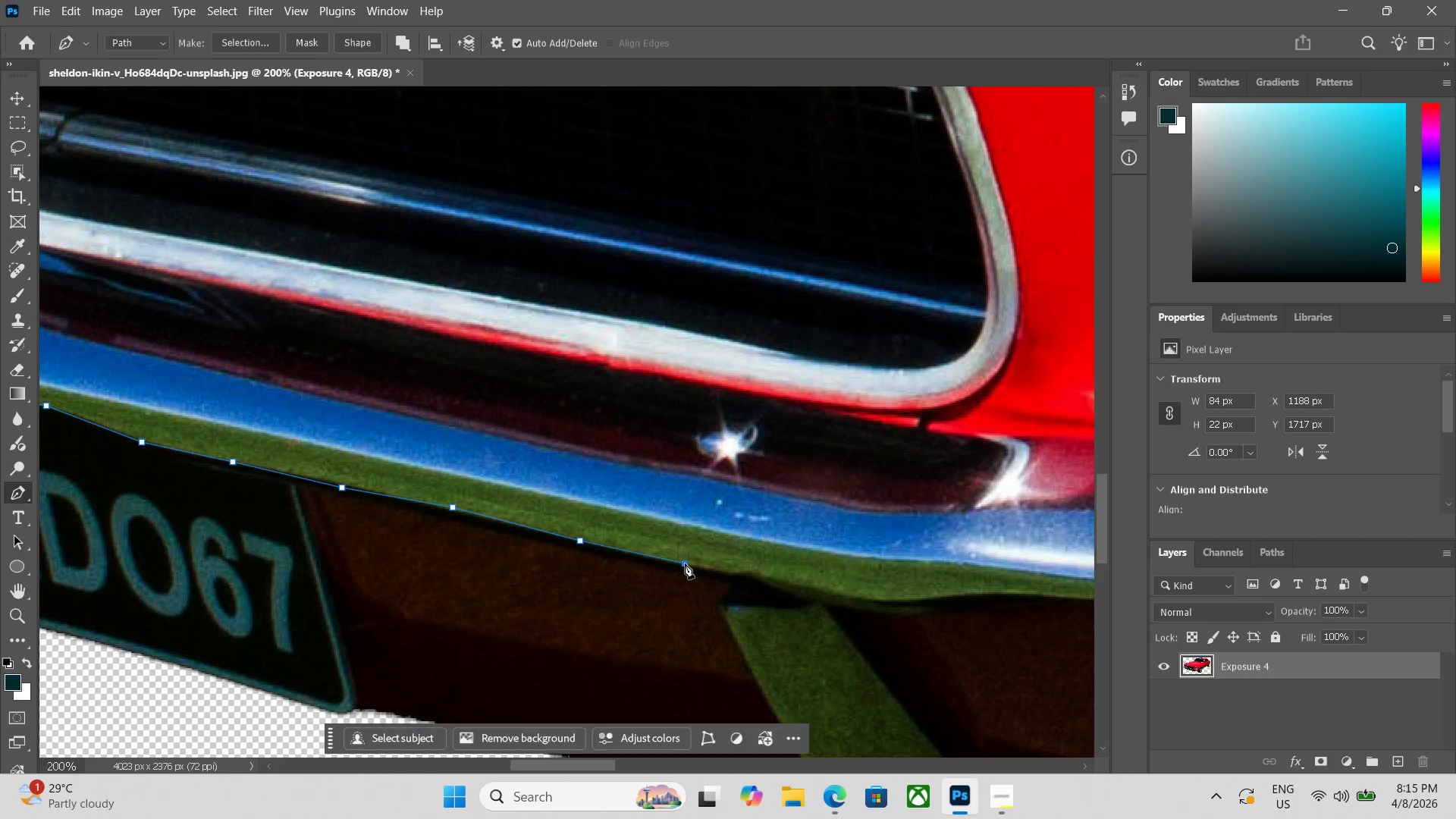 
hold_key(key=Space, duration=0.5)
 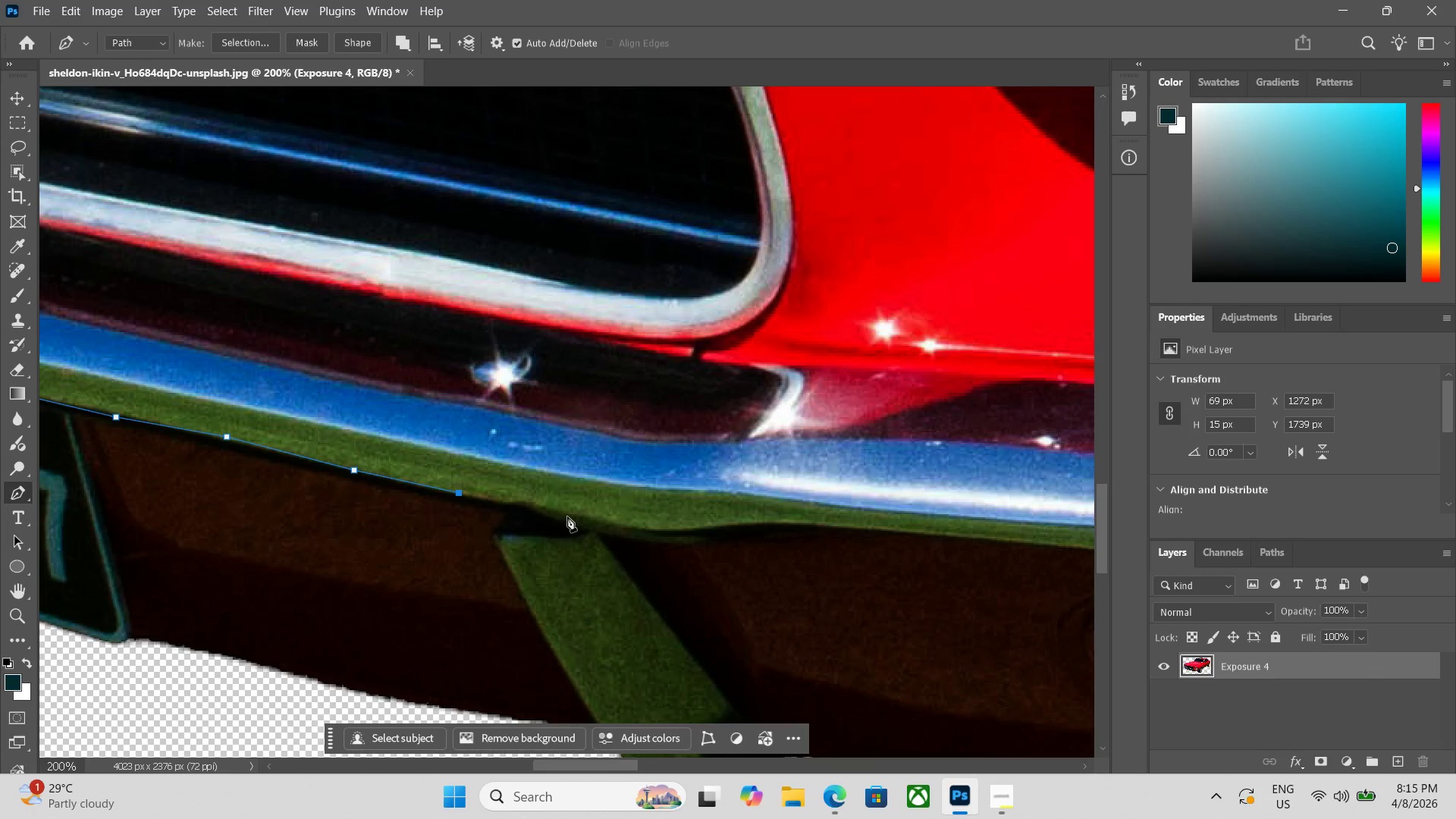 
left_click_drag(start_coordinate=[742, 570], to_coordinate=[516, 500])
 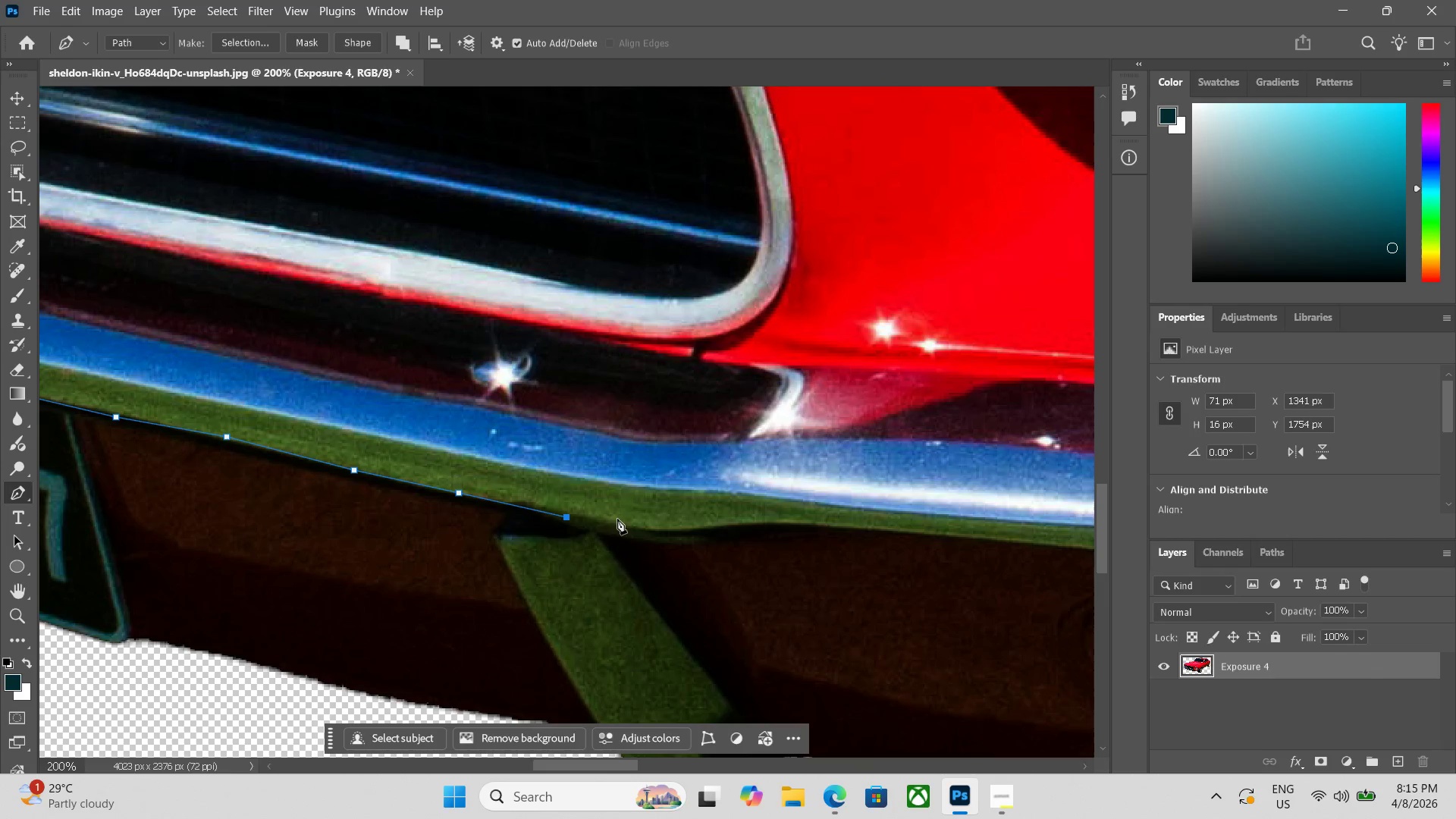 
left_click_drag(start_coordinate=[628, 523], to_coordinate=[635, 528])
 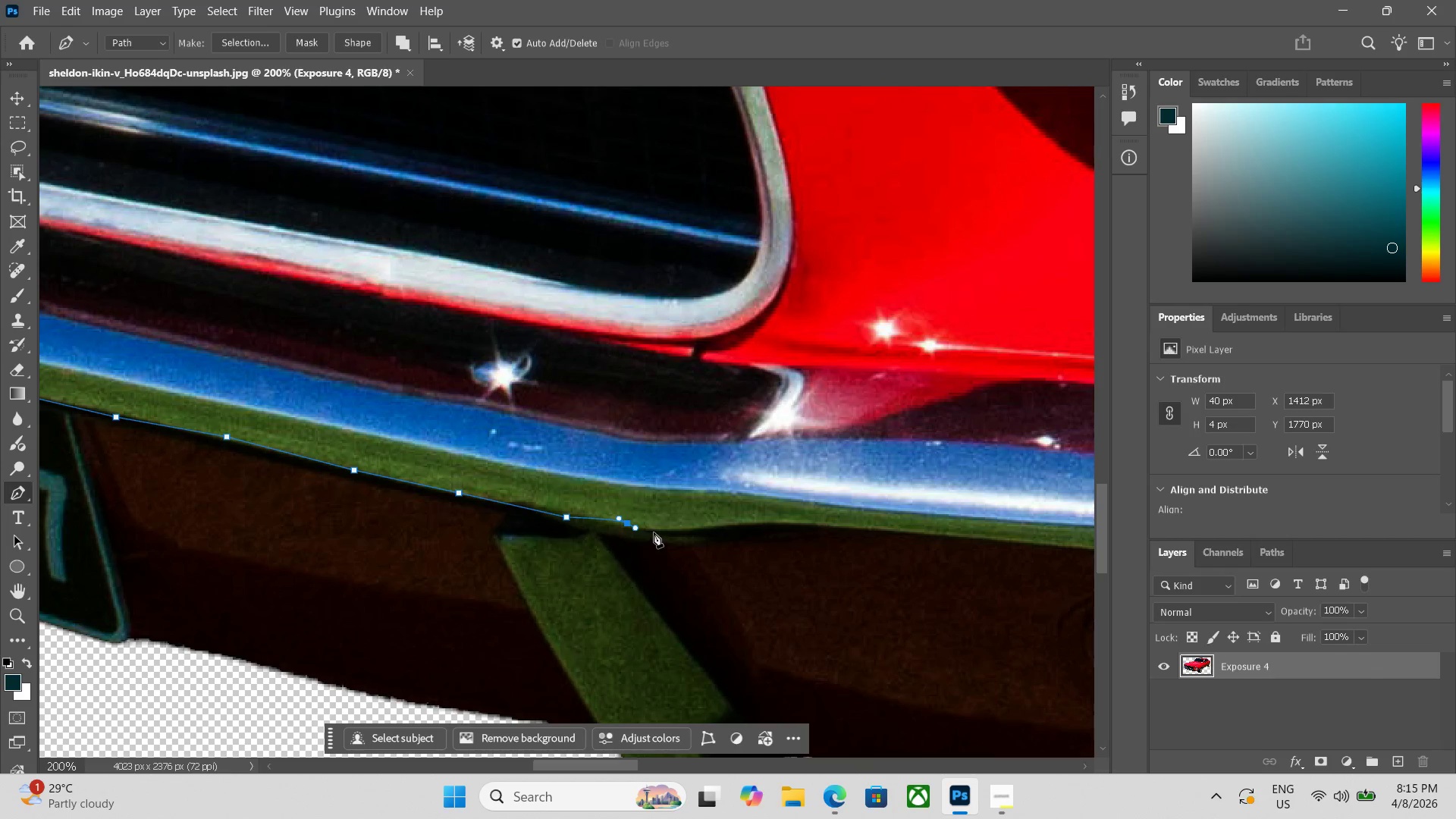 
key(Control+Z)
 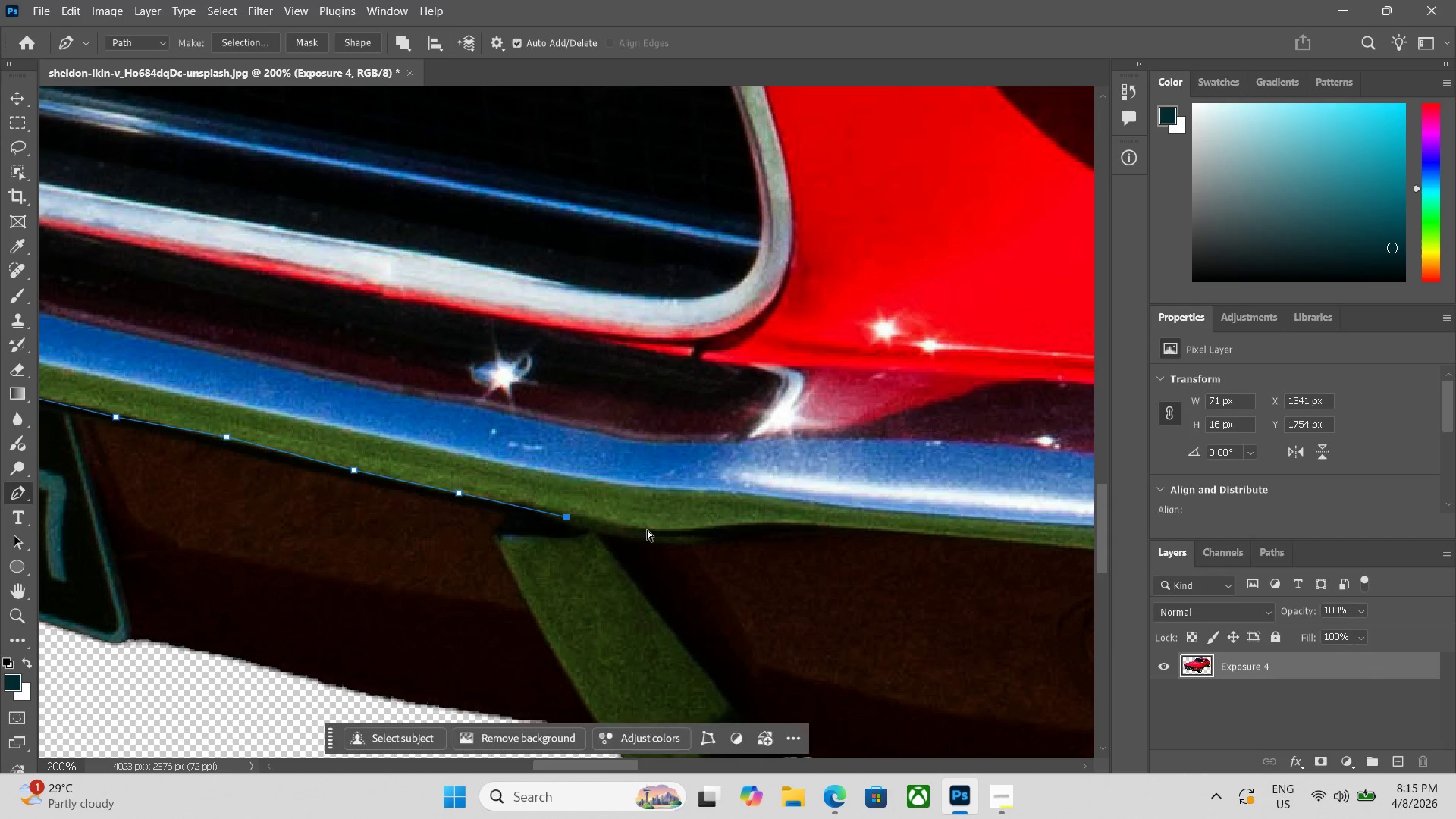 
left_click([647, 530])
 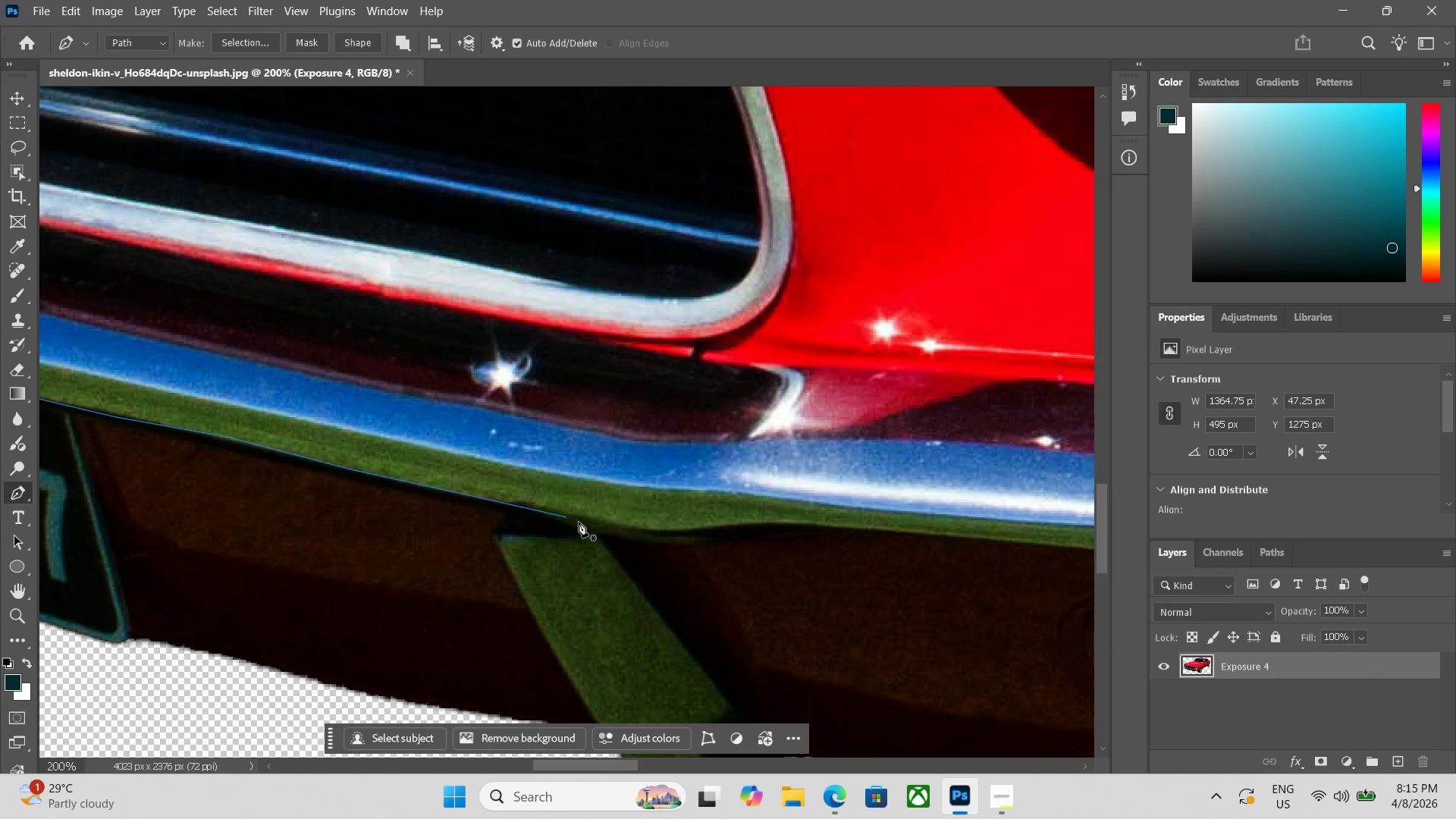 
left_click([563, 516])
 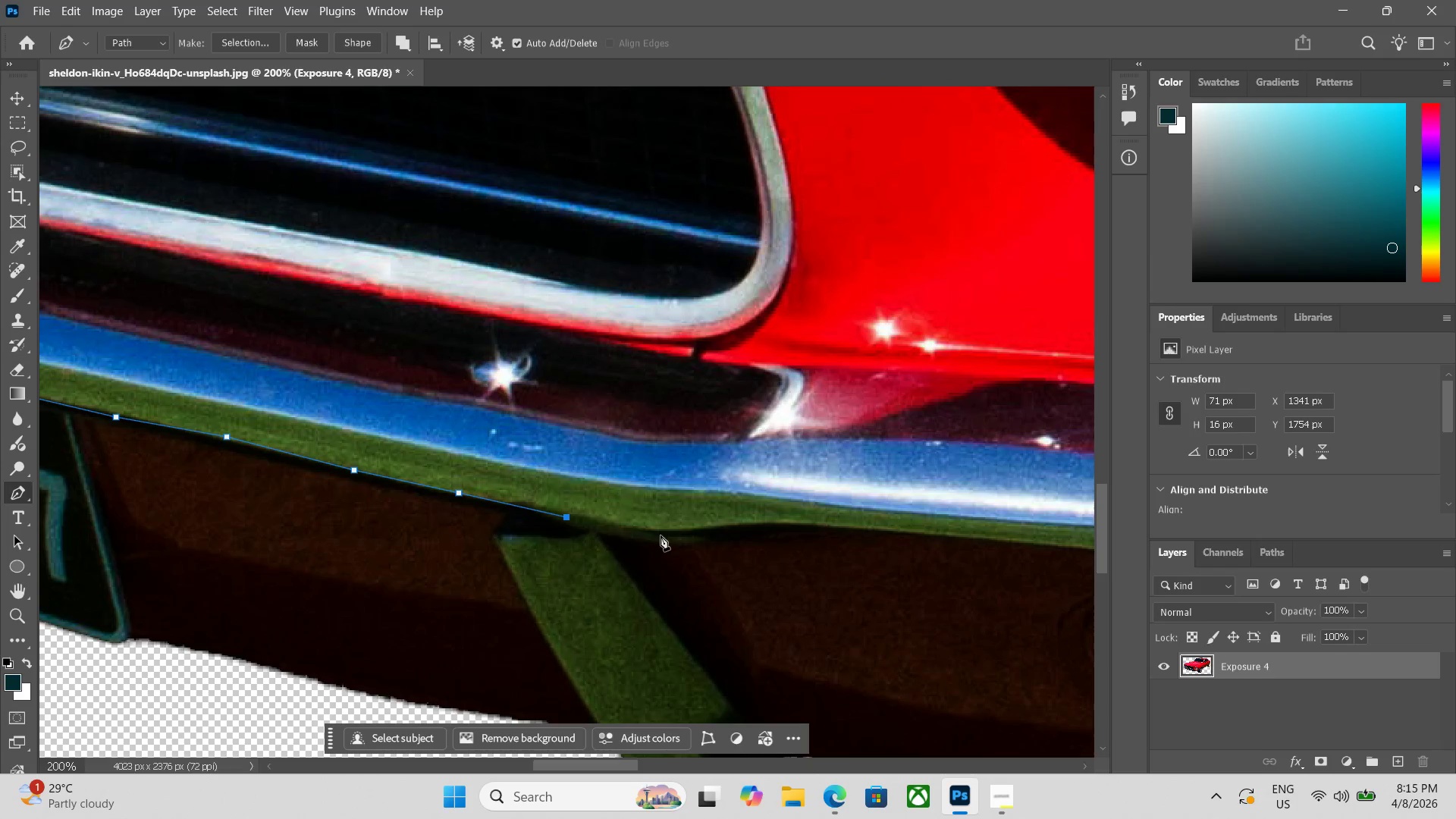 
left_click([657, 533])
 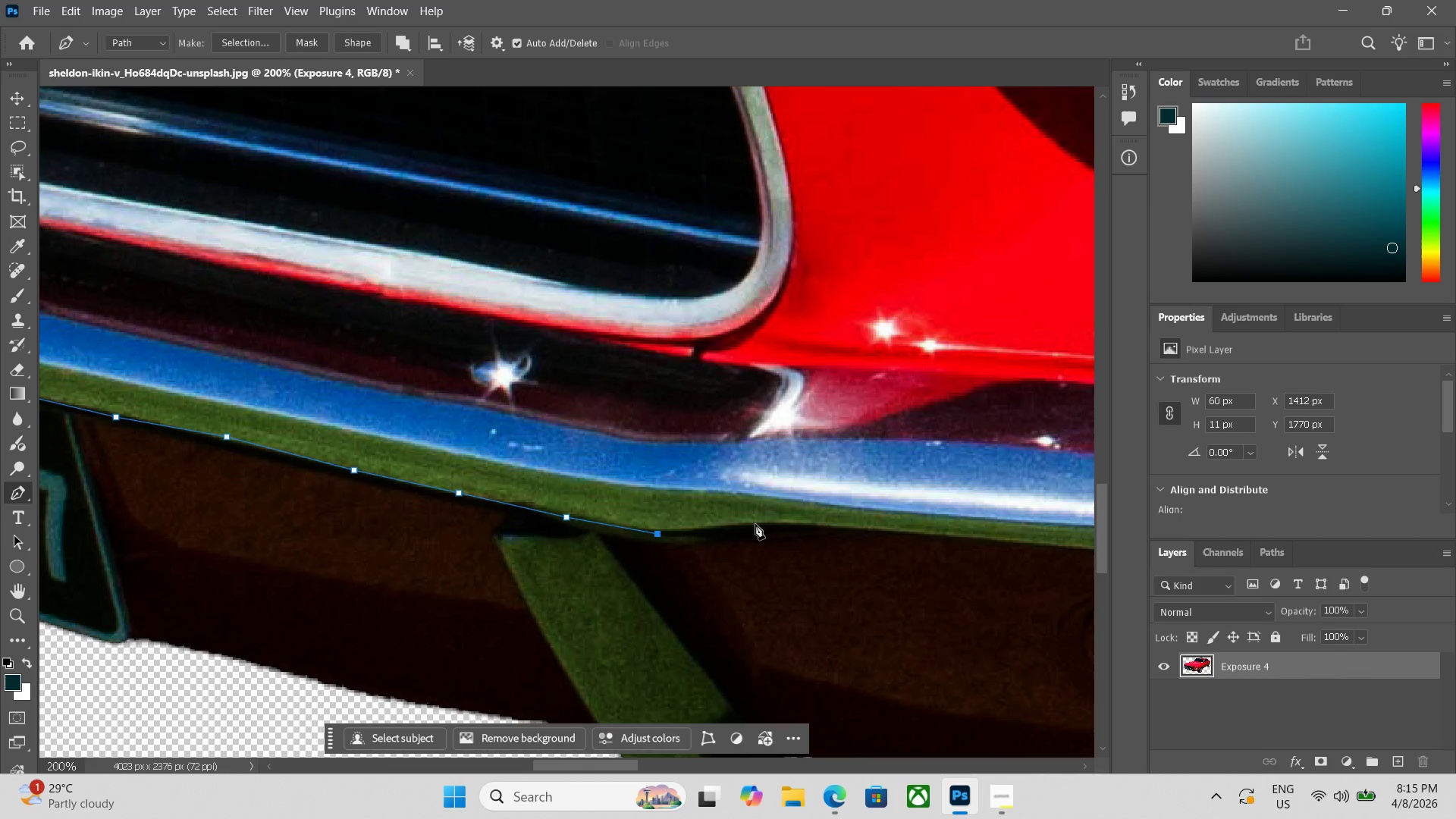 
left_click([759, 522])
 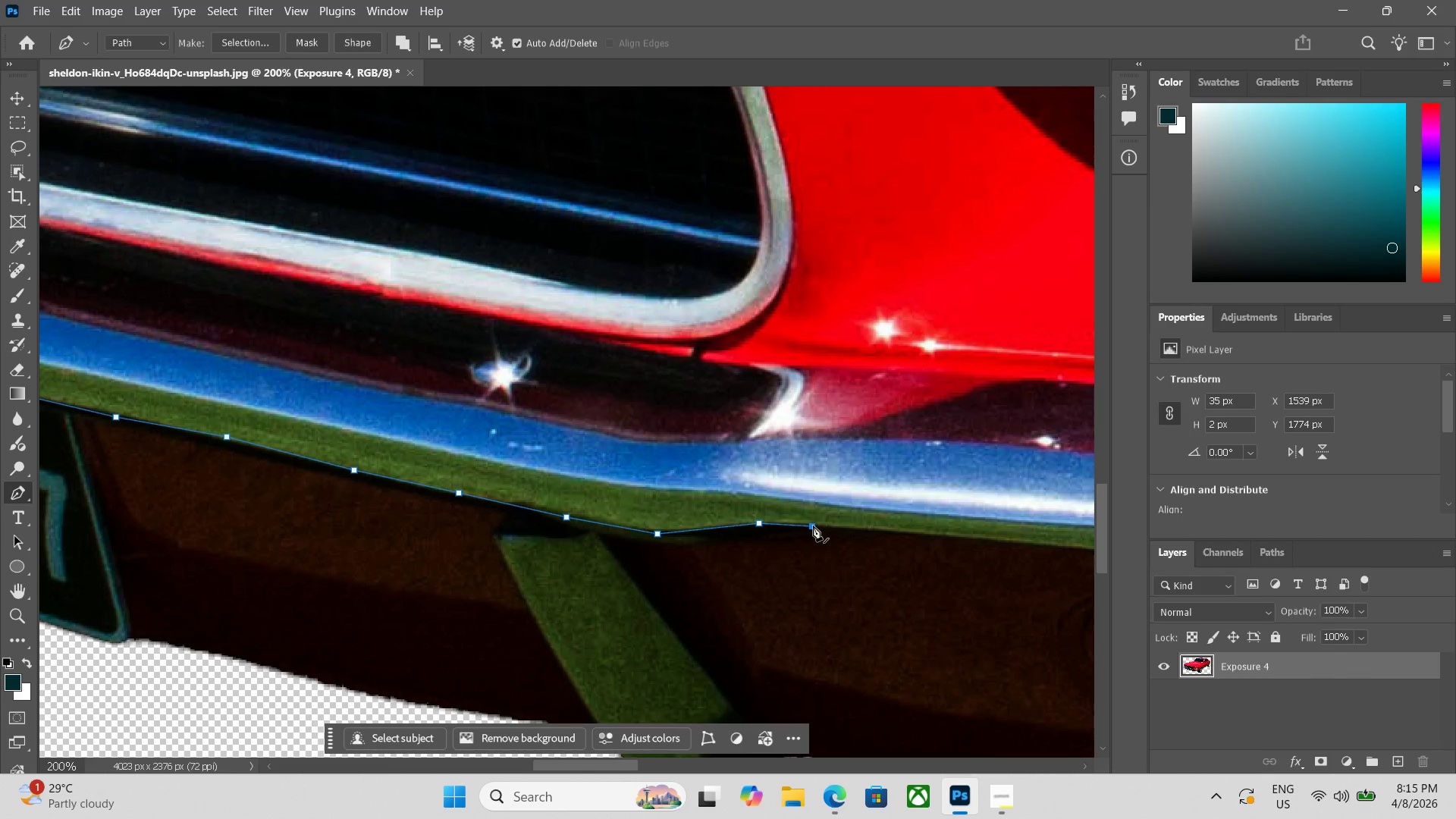 
key(Control+Z)
 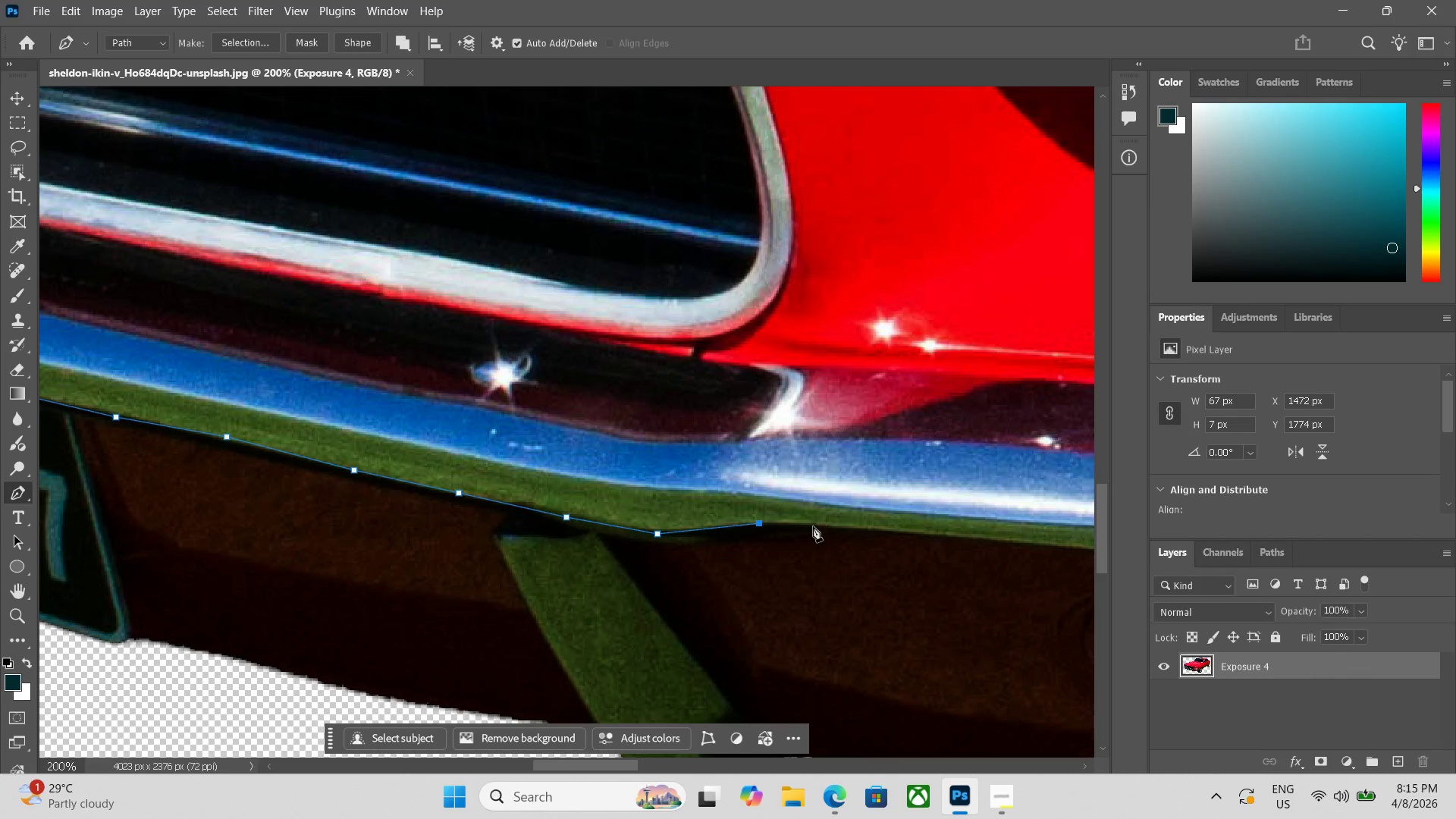 
left_click([813, 525])
 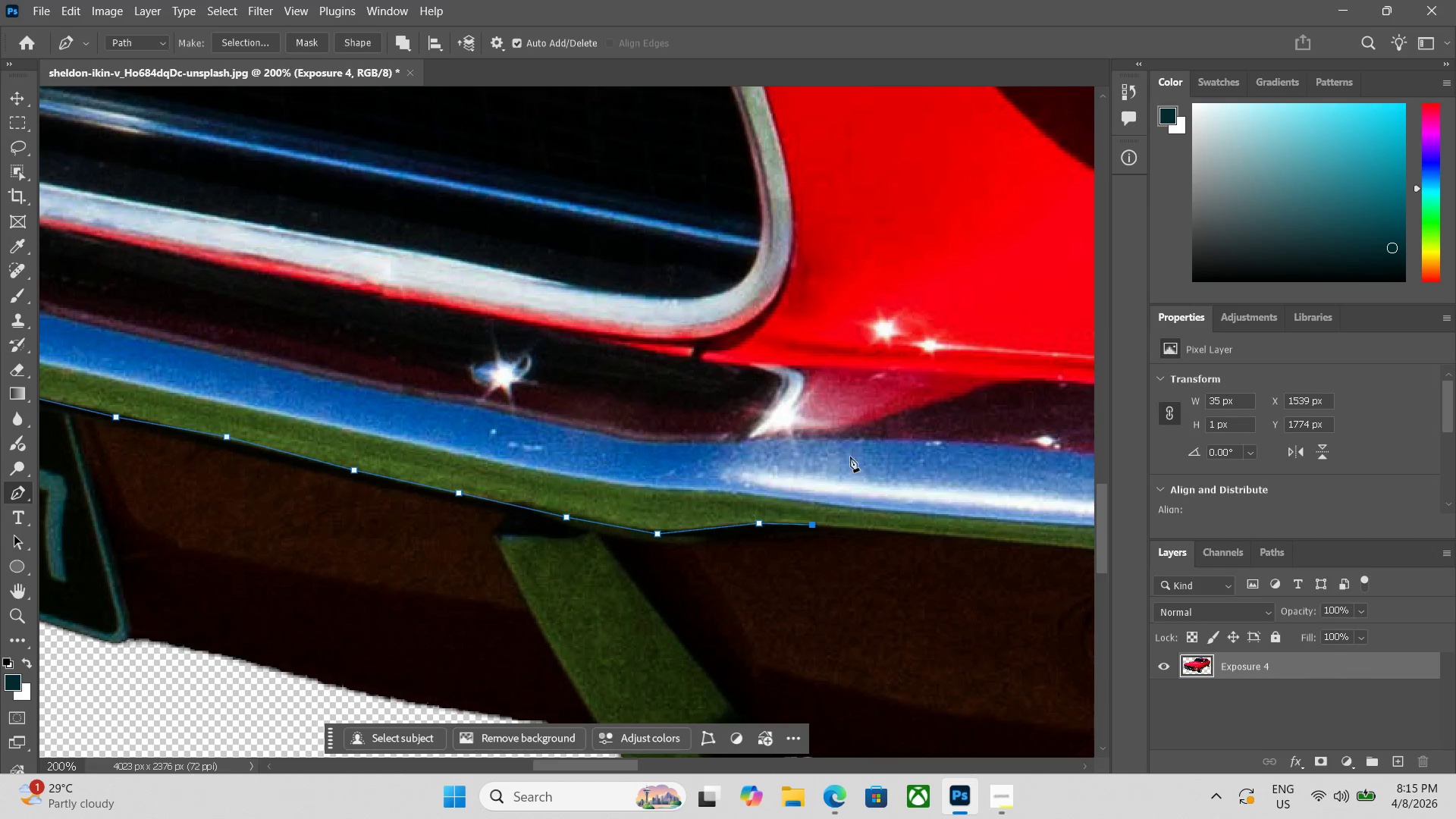 
hold_key(key=Space, duration=0.98)
 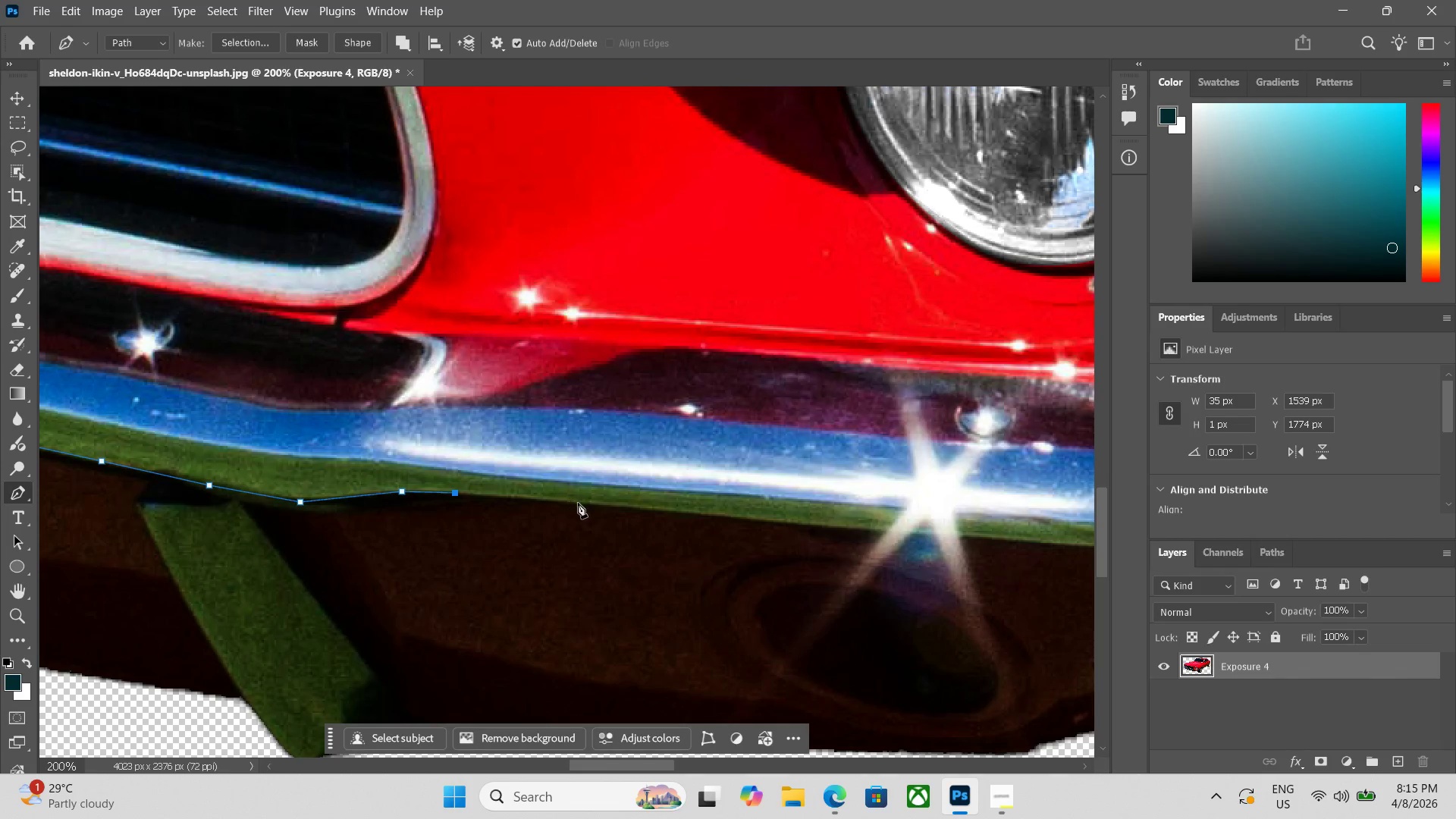 
left_click_drag(start_coordinate=[864, 467], to_coordinate=[507, 435])
 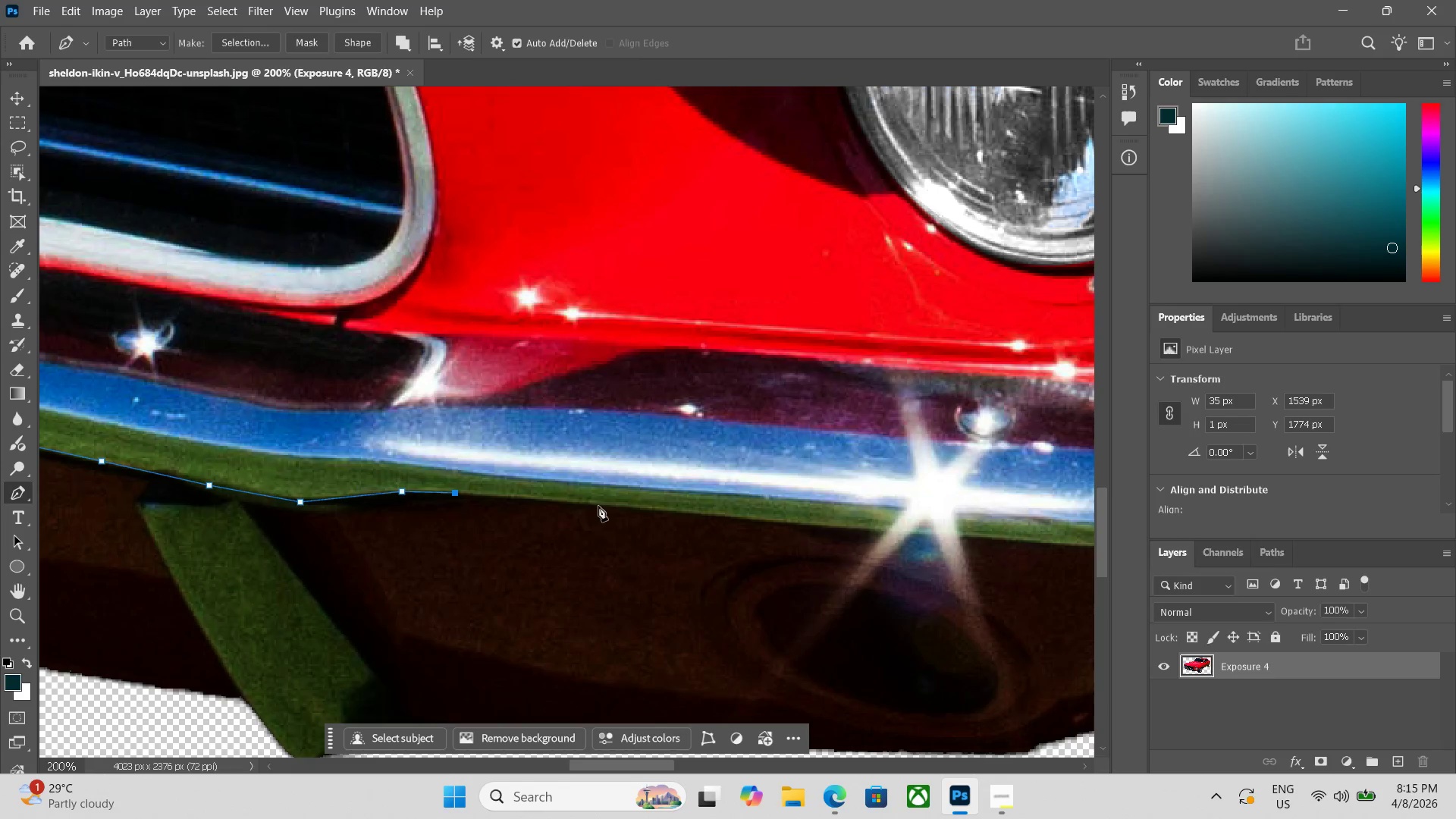 
left_click([598, 502])
 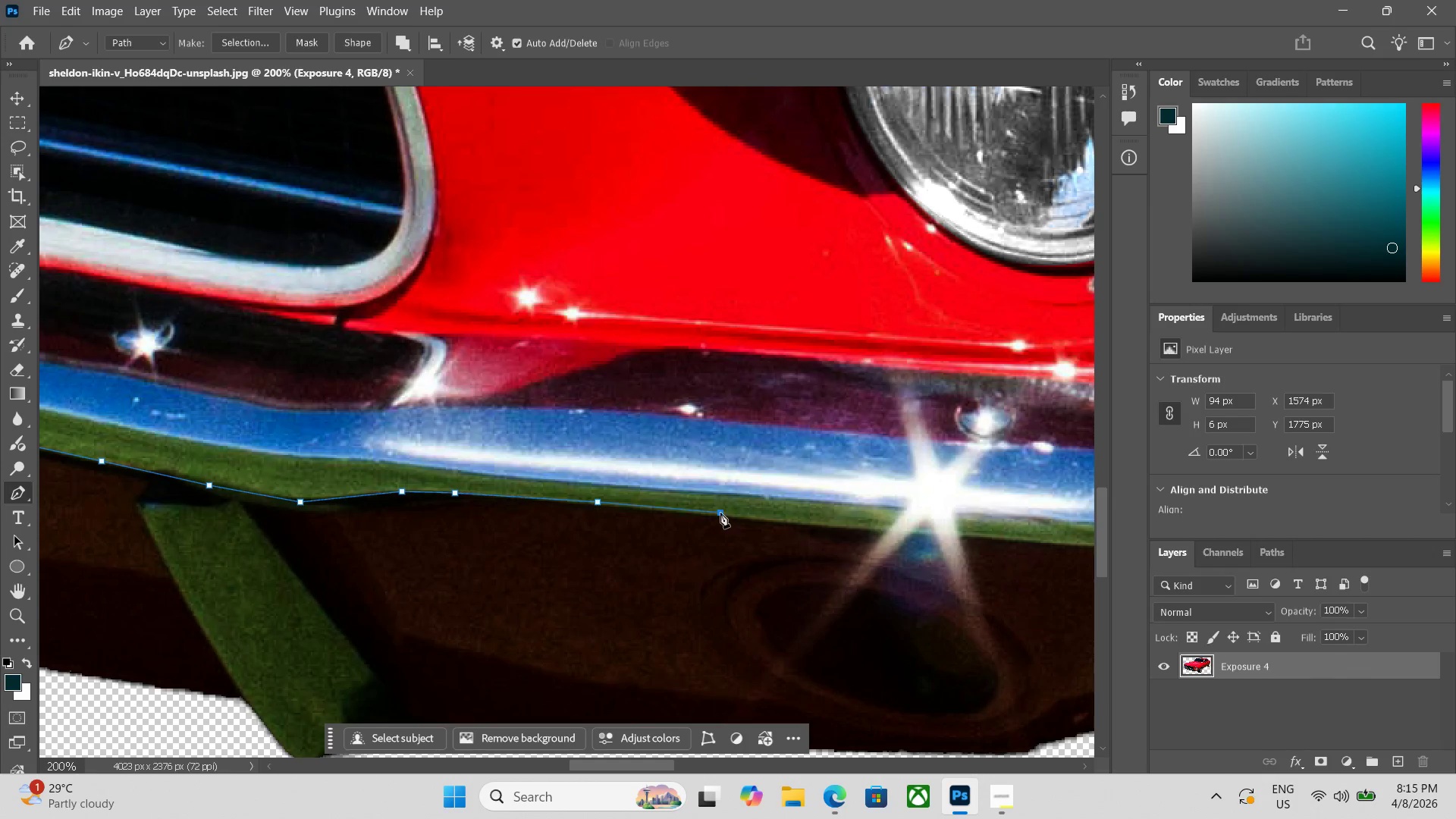 
hold_key(key=Space, duration=0.45)
 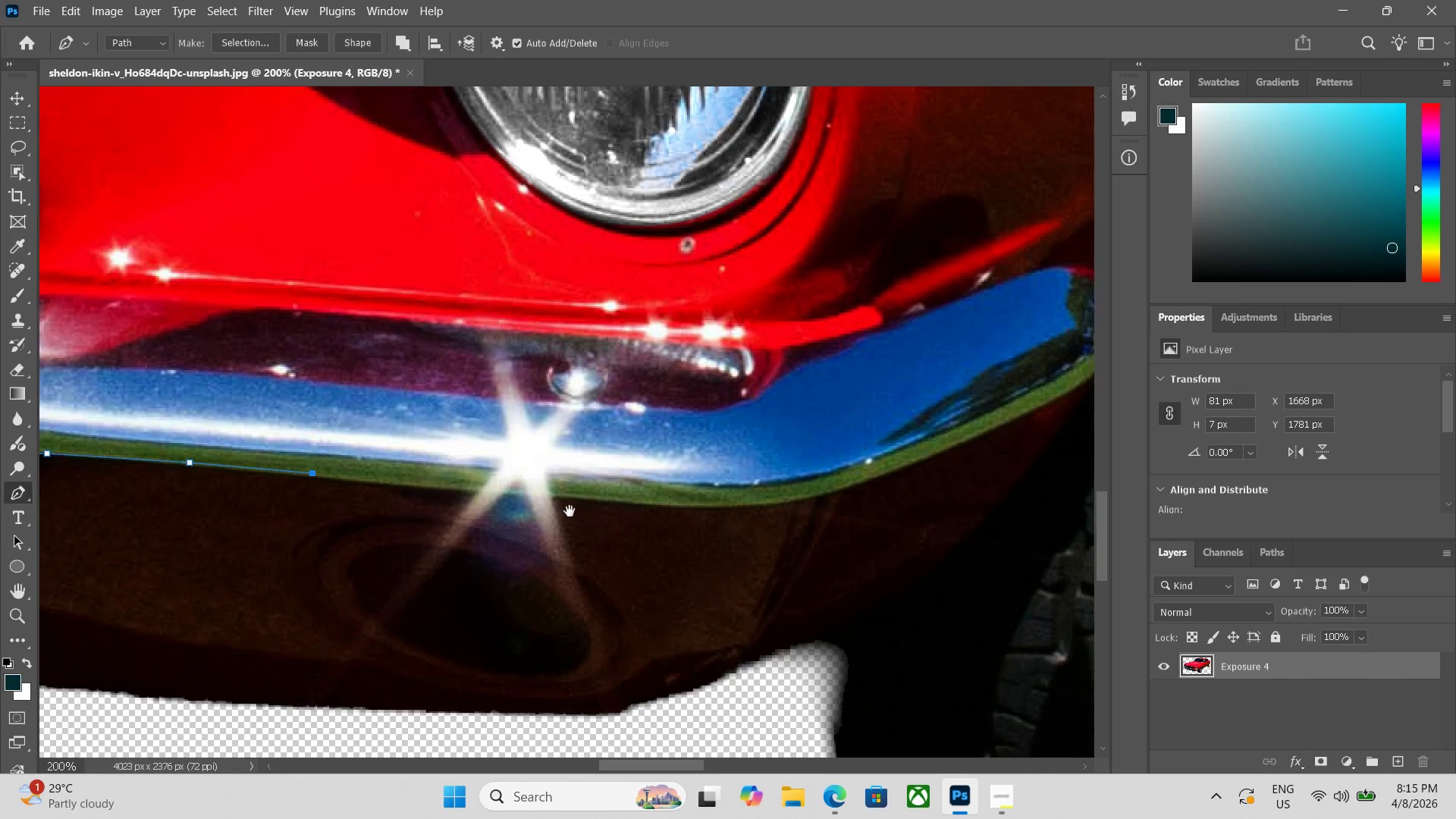 
left_click_drag(start_coordinate=[855, 534], to_coordinate=[556, 510])
 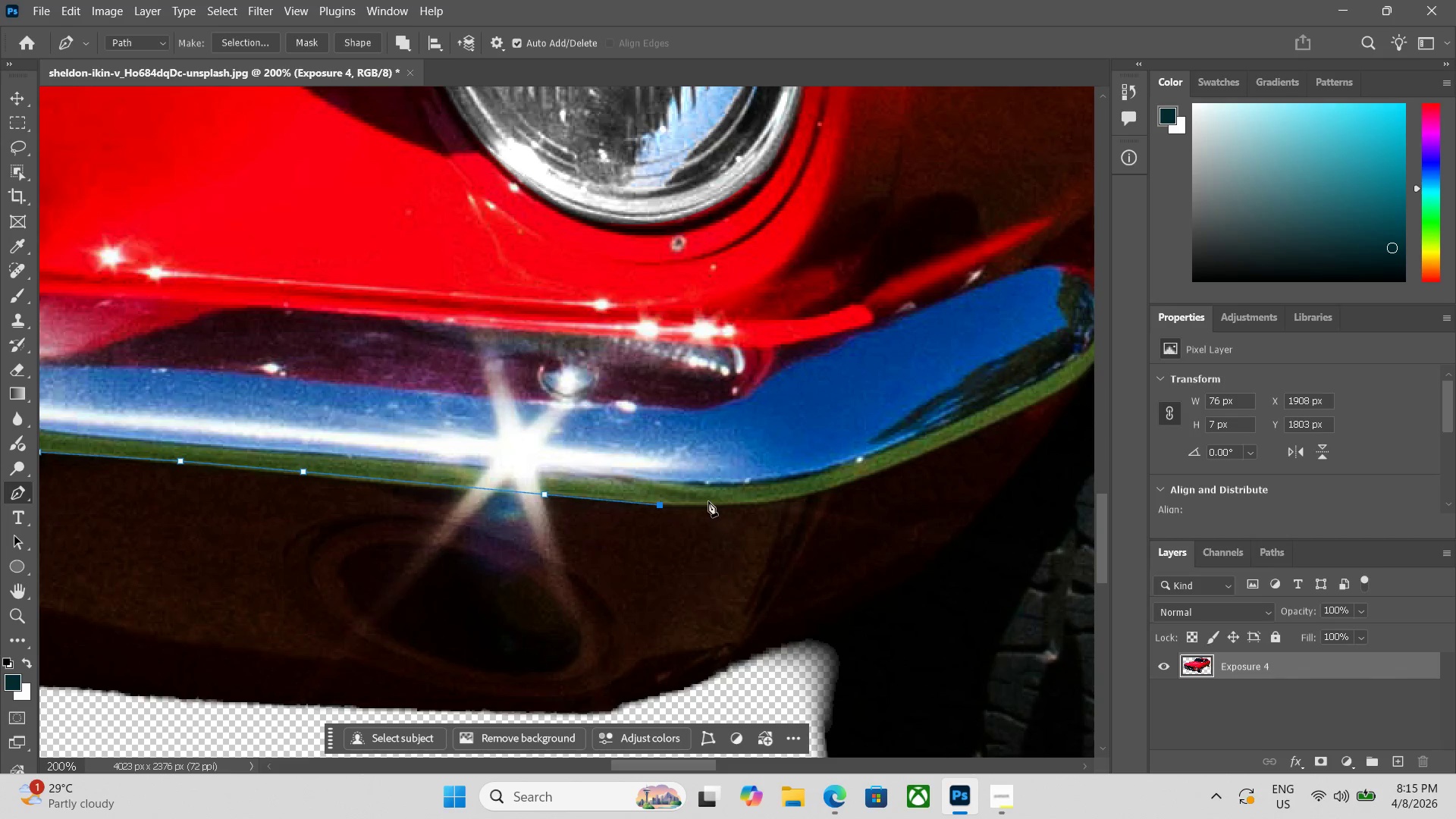 
left_click([734, 506])
 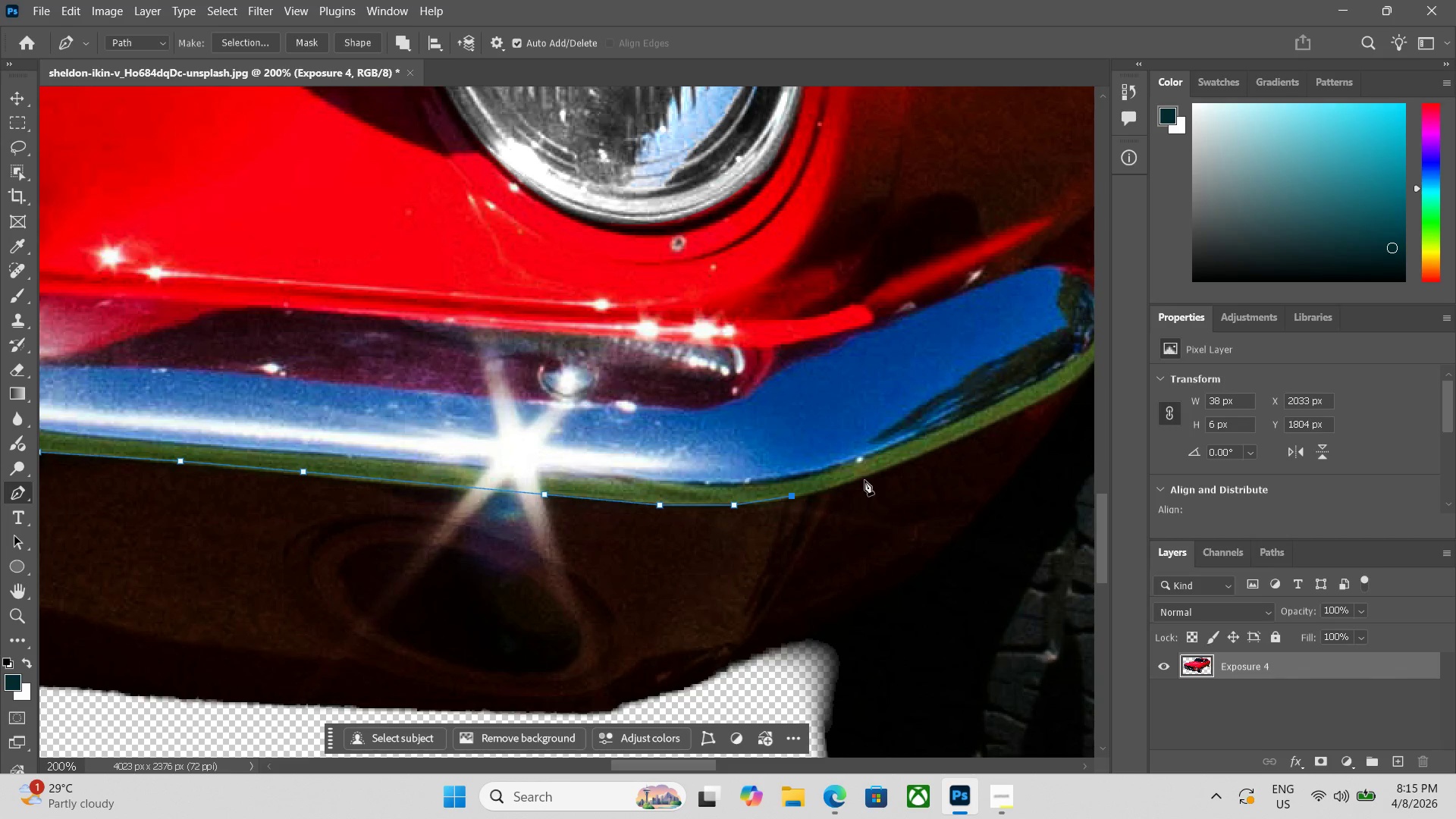 
hold_key(key=Space, duration=0.41)
 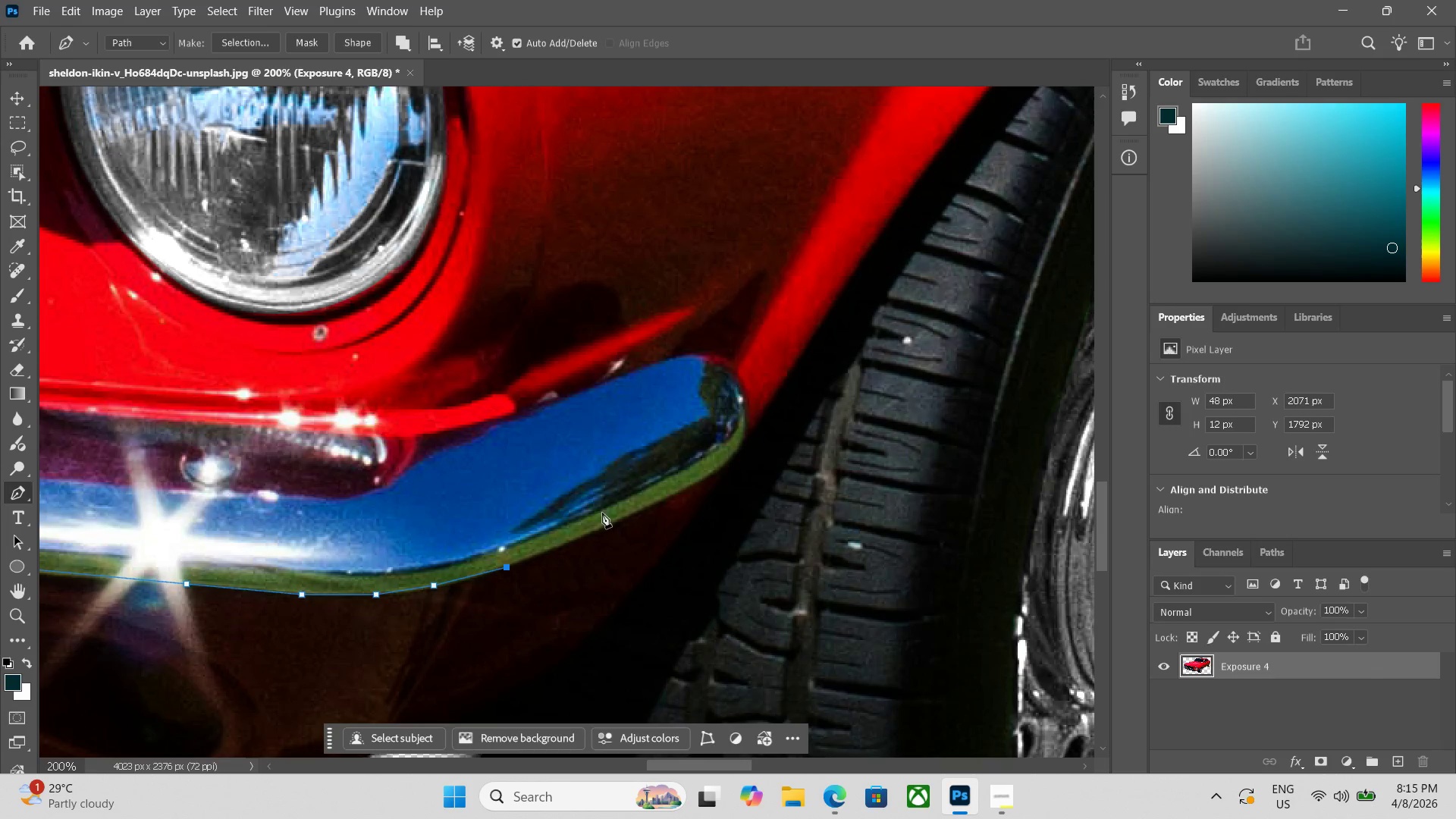 
left_click_drag(start_coordinate=[965, 413], to_coordinate=[635, 497])
 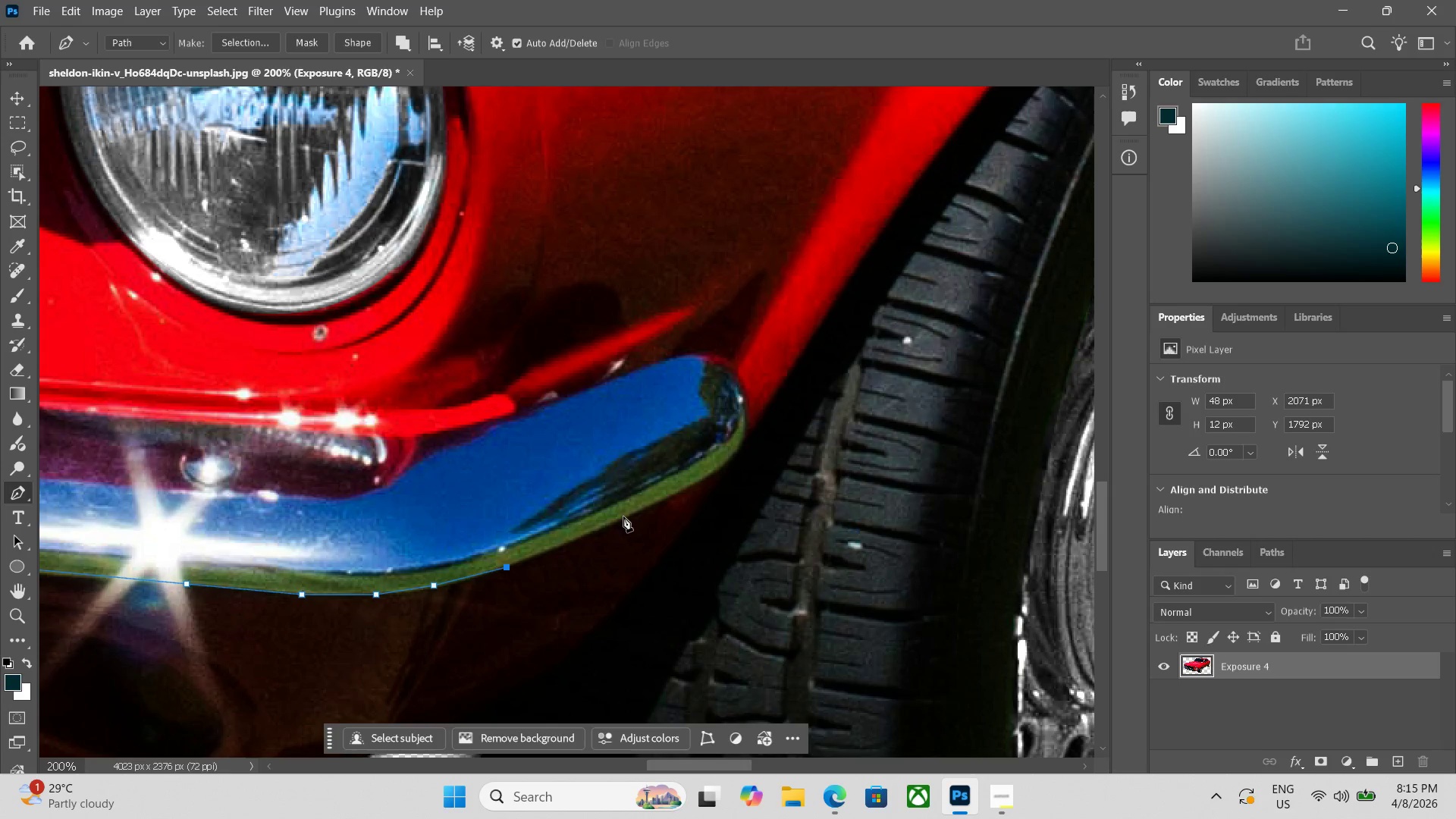 
left_click([625, 519])
 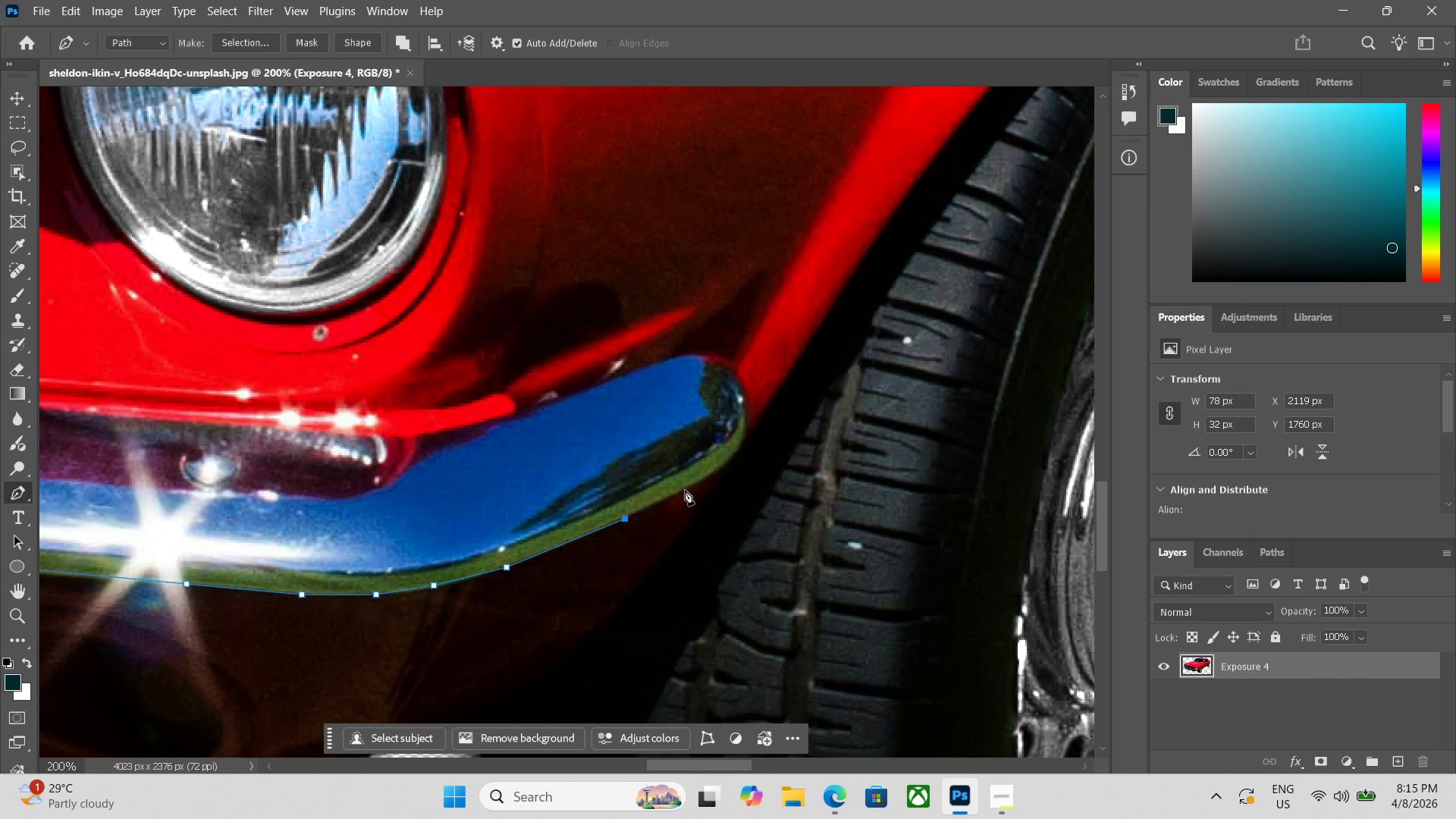 
left_click([685, 485])
 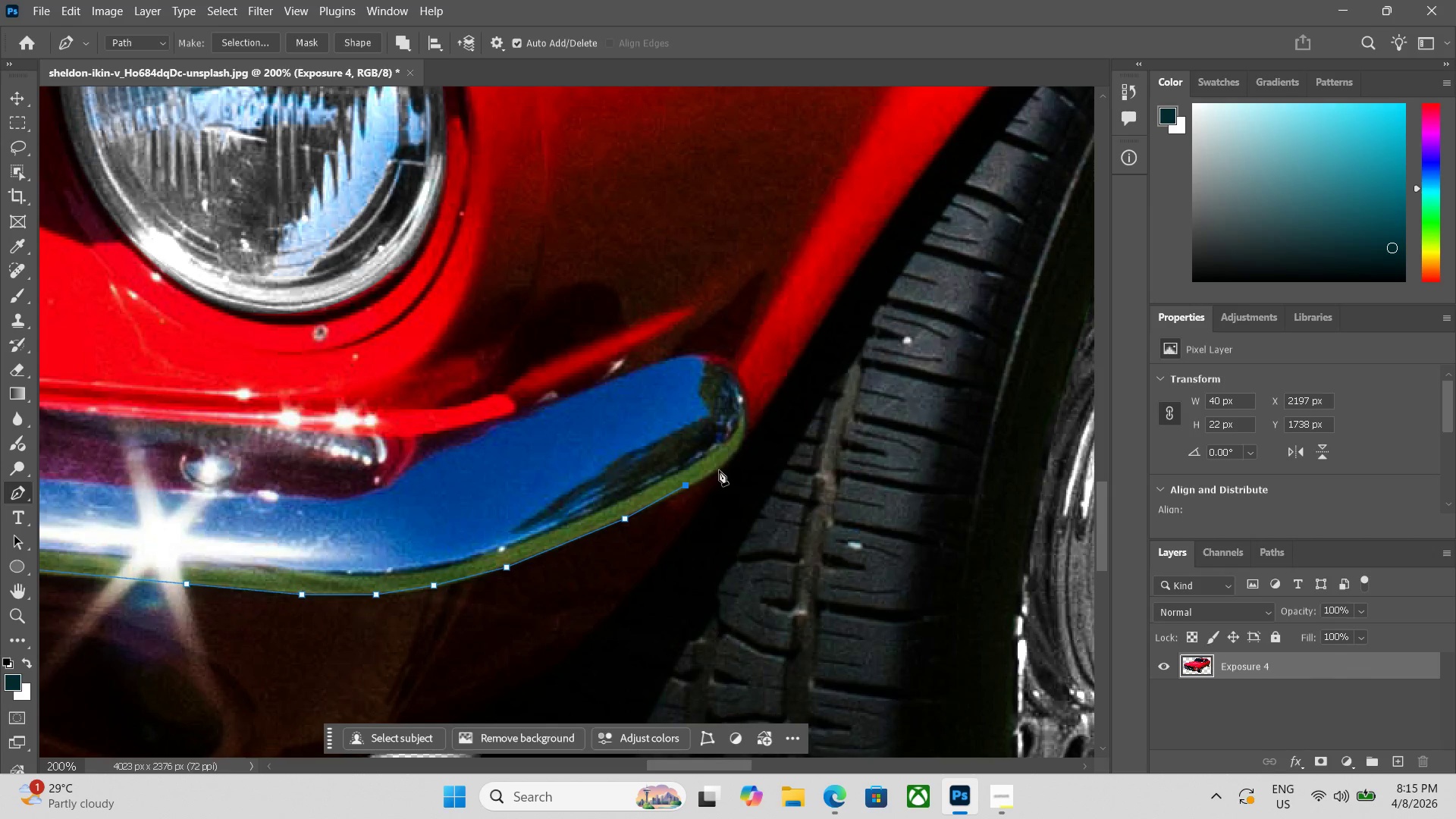 
left_click([720, 469])
 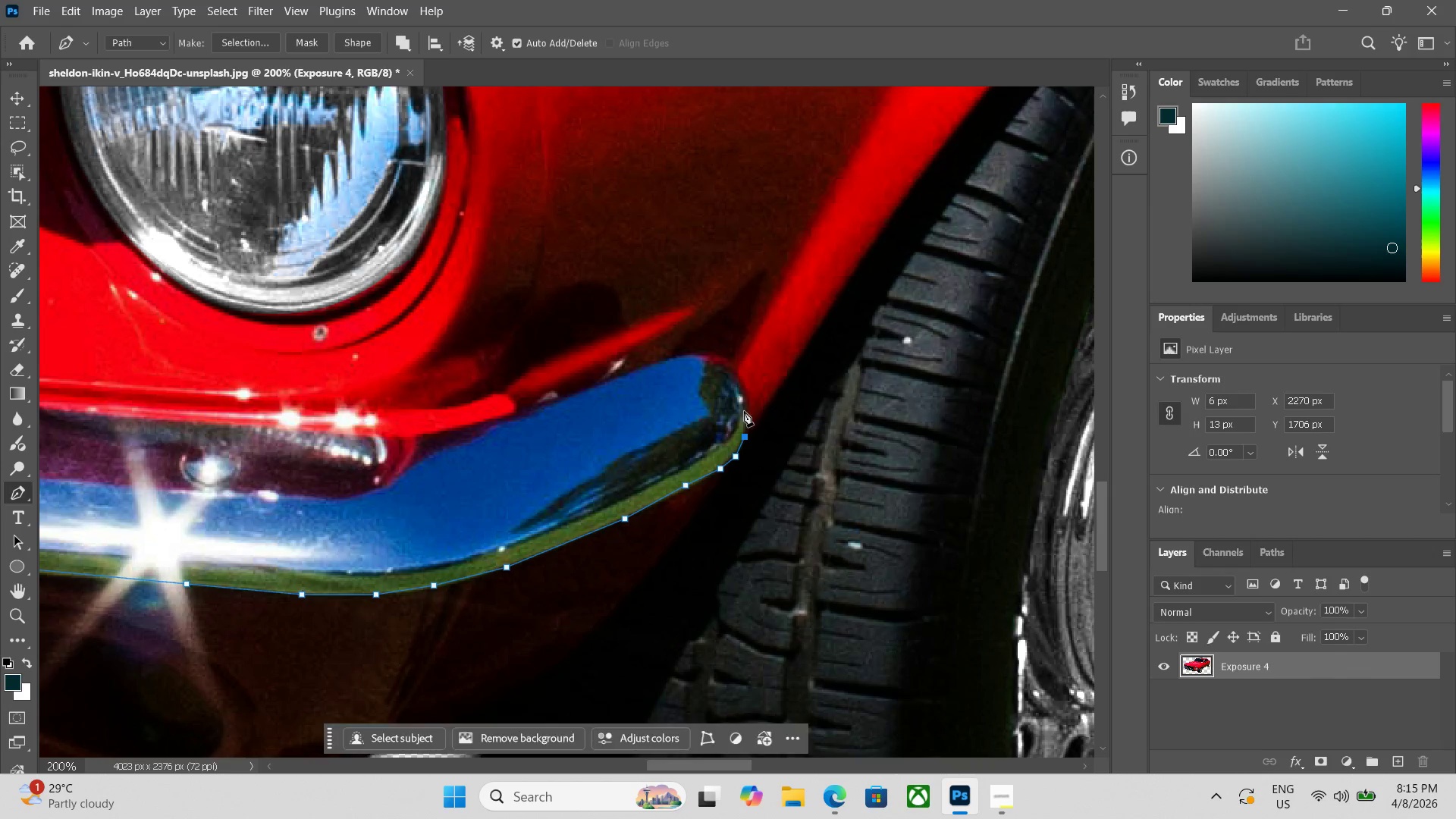 
left_click_drag(start_coordinate=[741, 387], to_coordinate=[739, 381])
 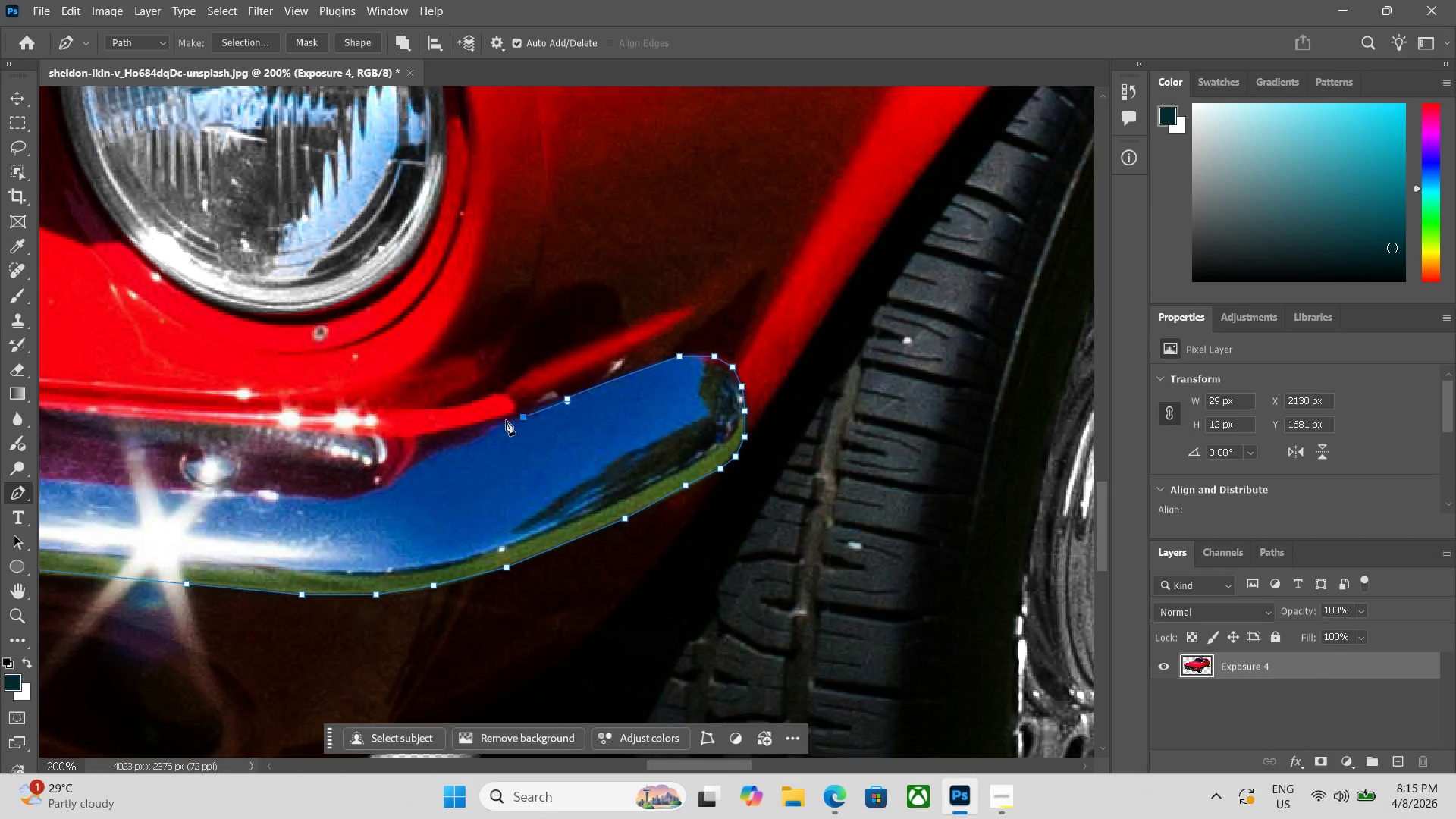 
wait(5.31)
 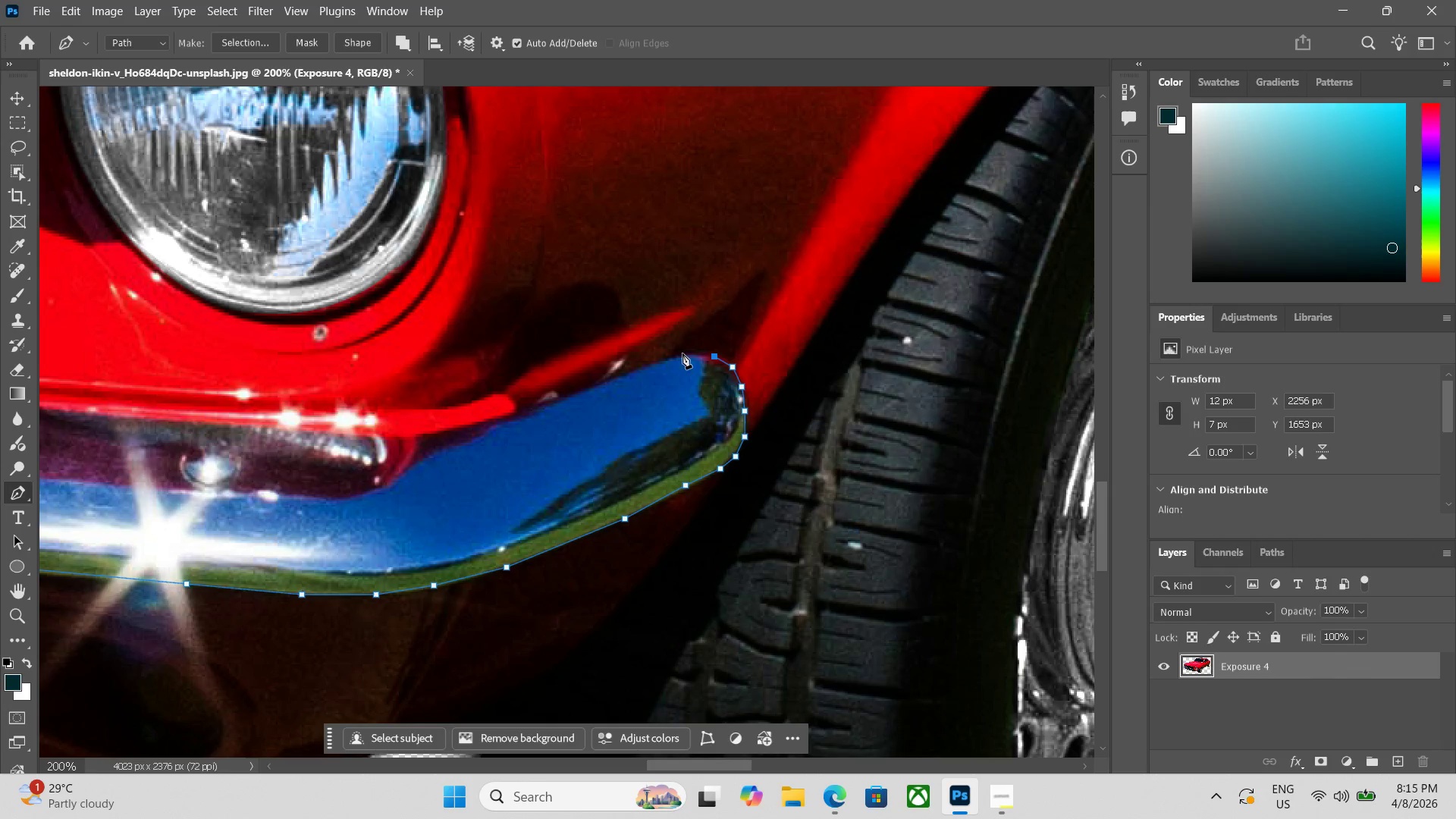 
left_click([419, 460])
 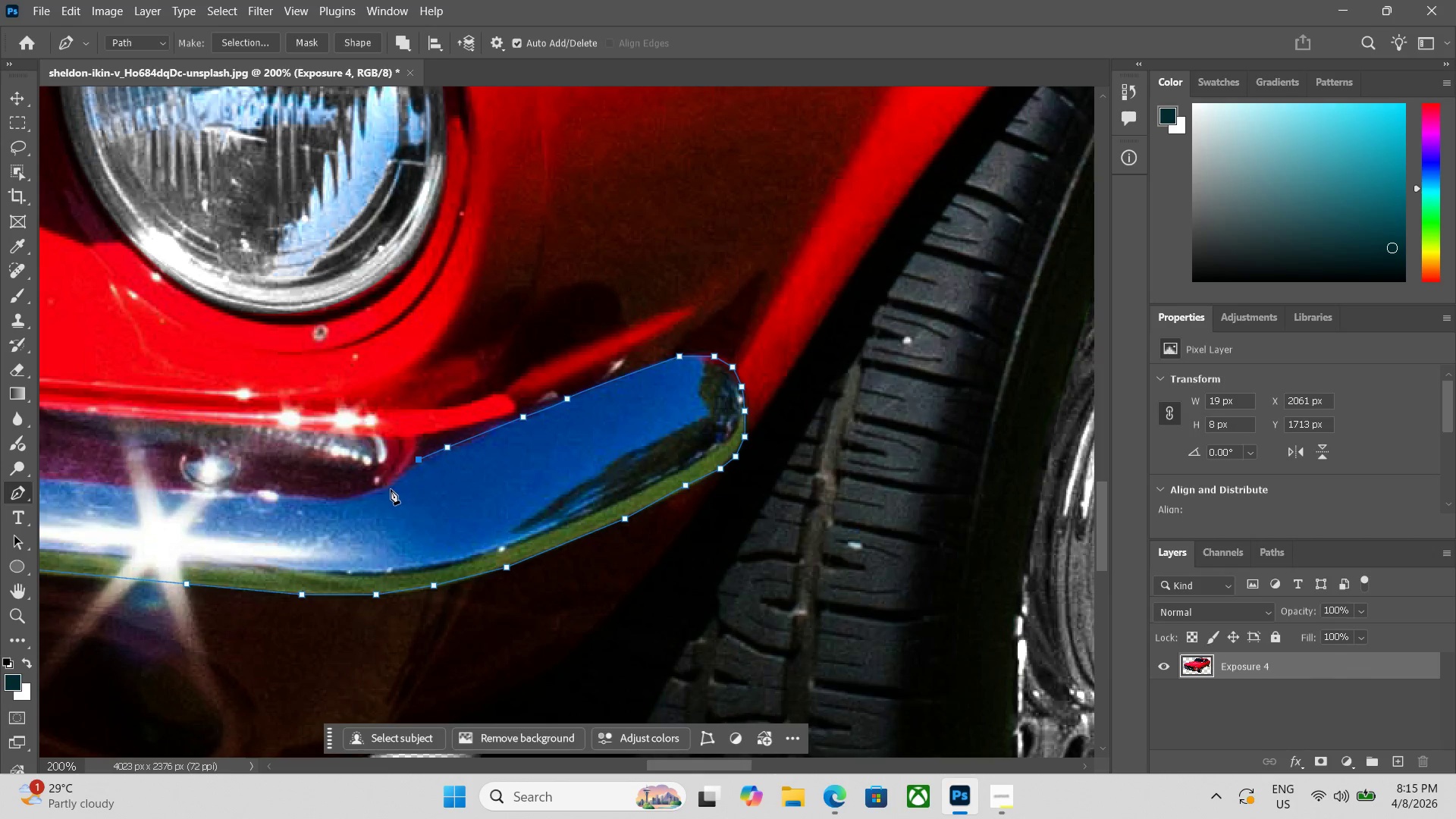 
left_click([389, 488])
 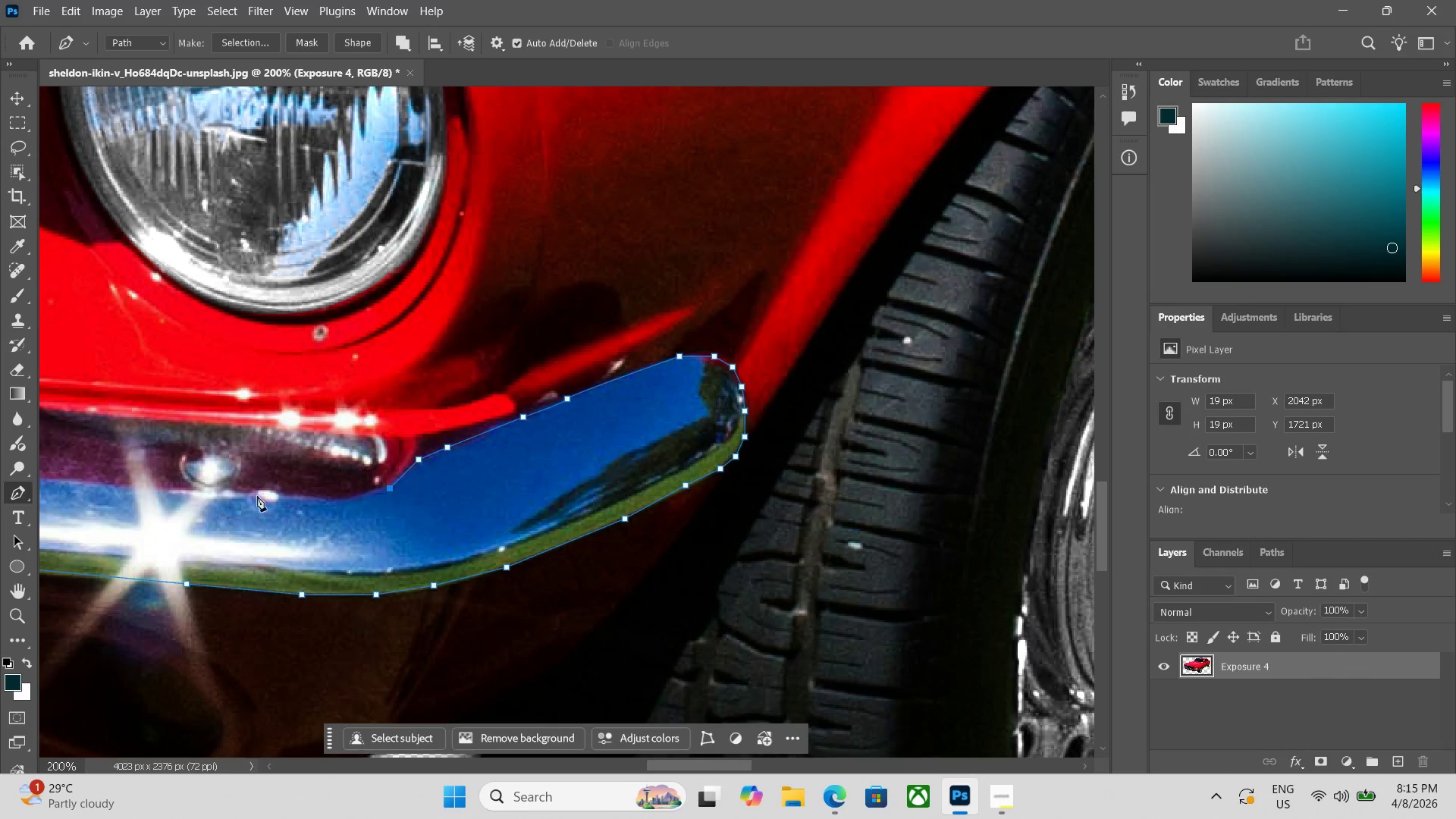 
hold_key(key=Space, duration=0.58)
 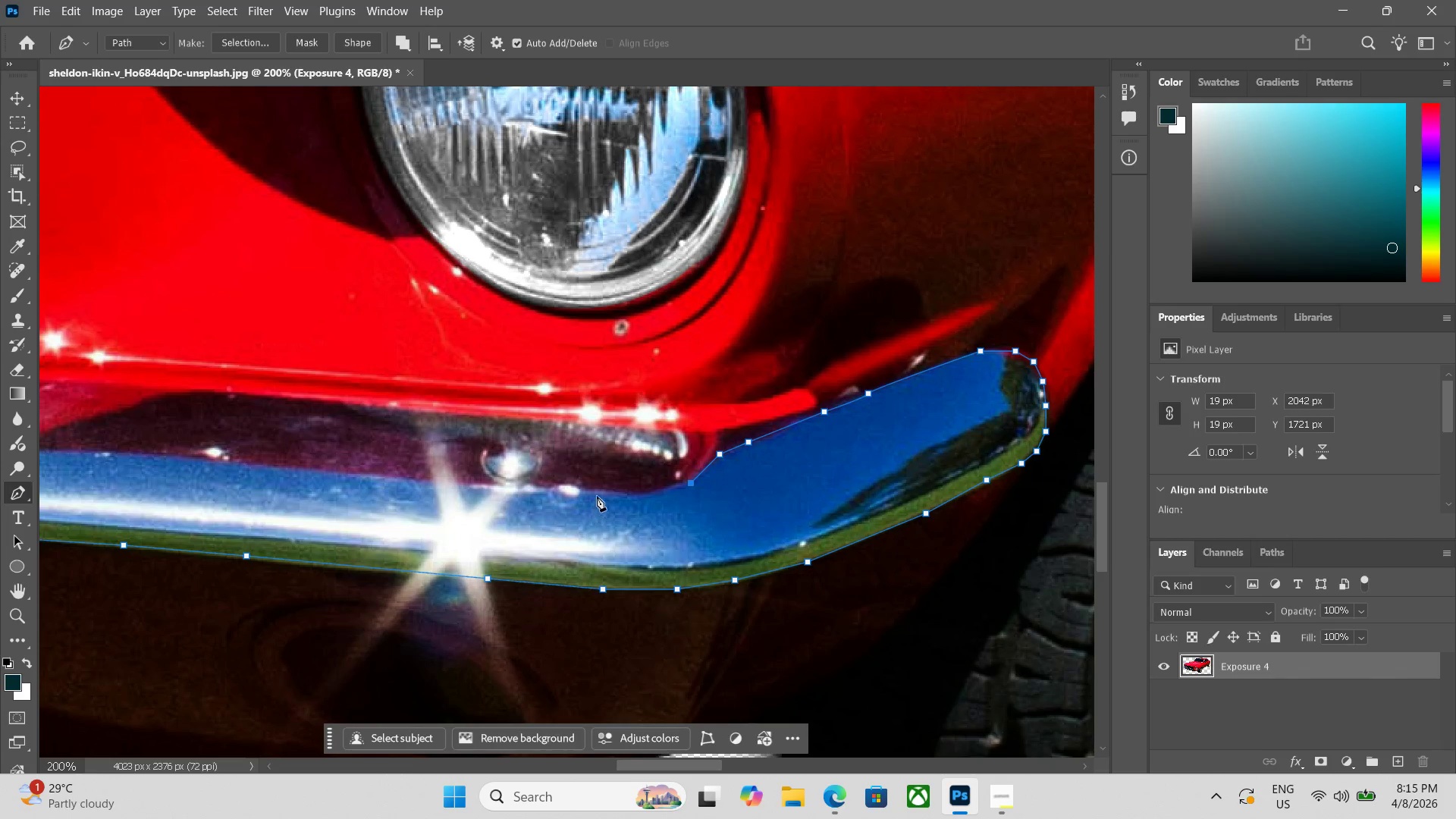 
left_click_drag(start_coordinate=[233, 512], to_coordinate=[534, 507])
 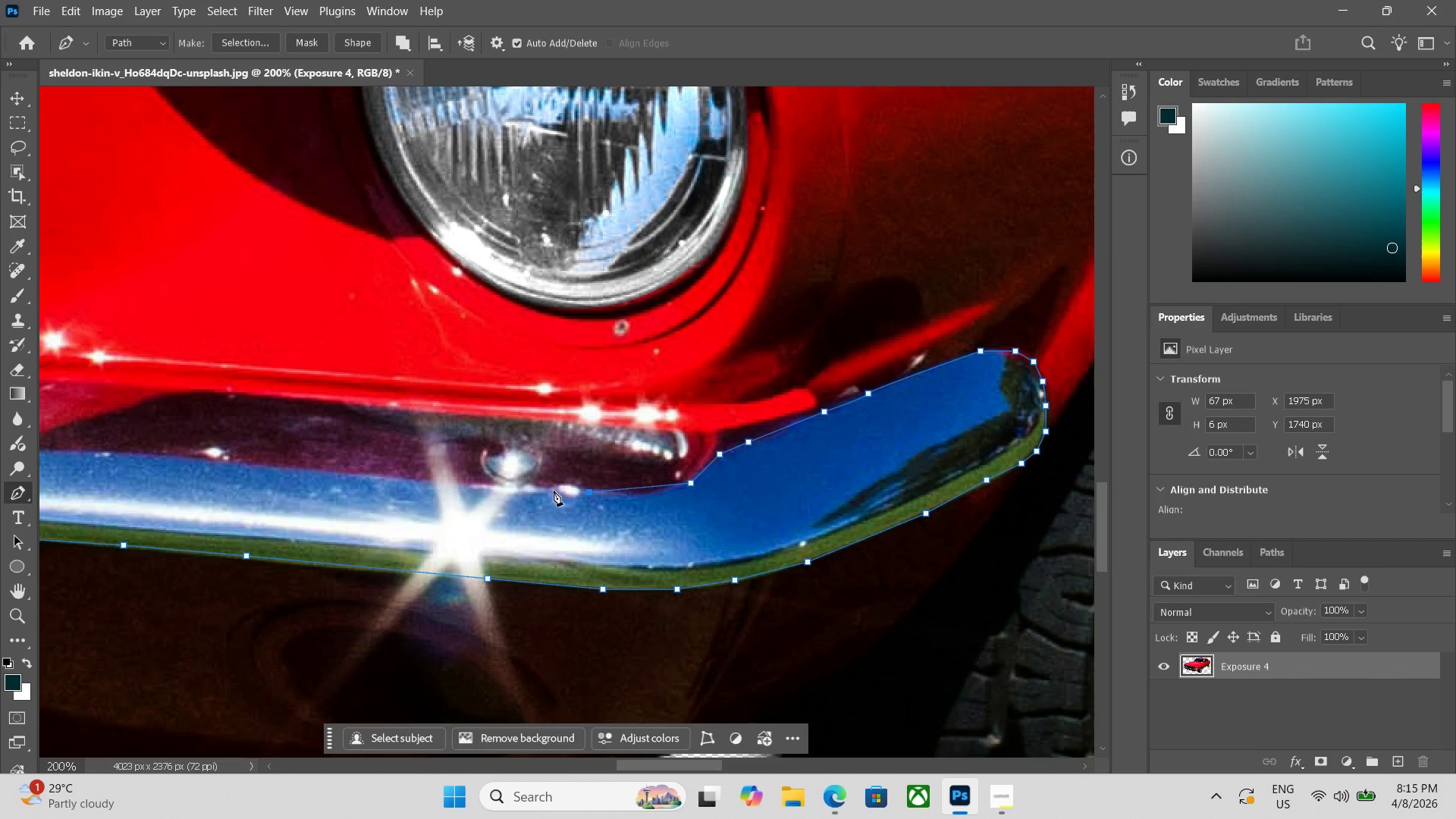 
key(Control+Z)
 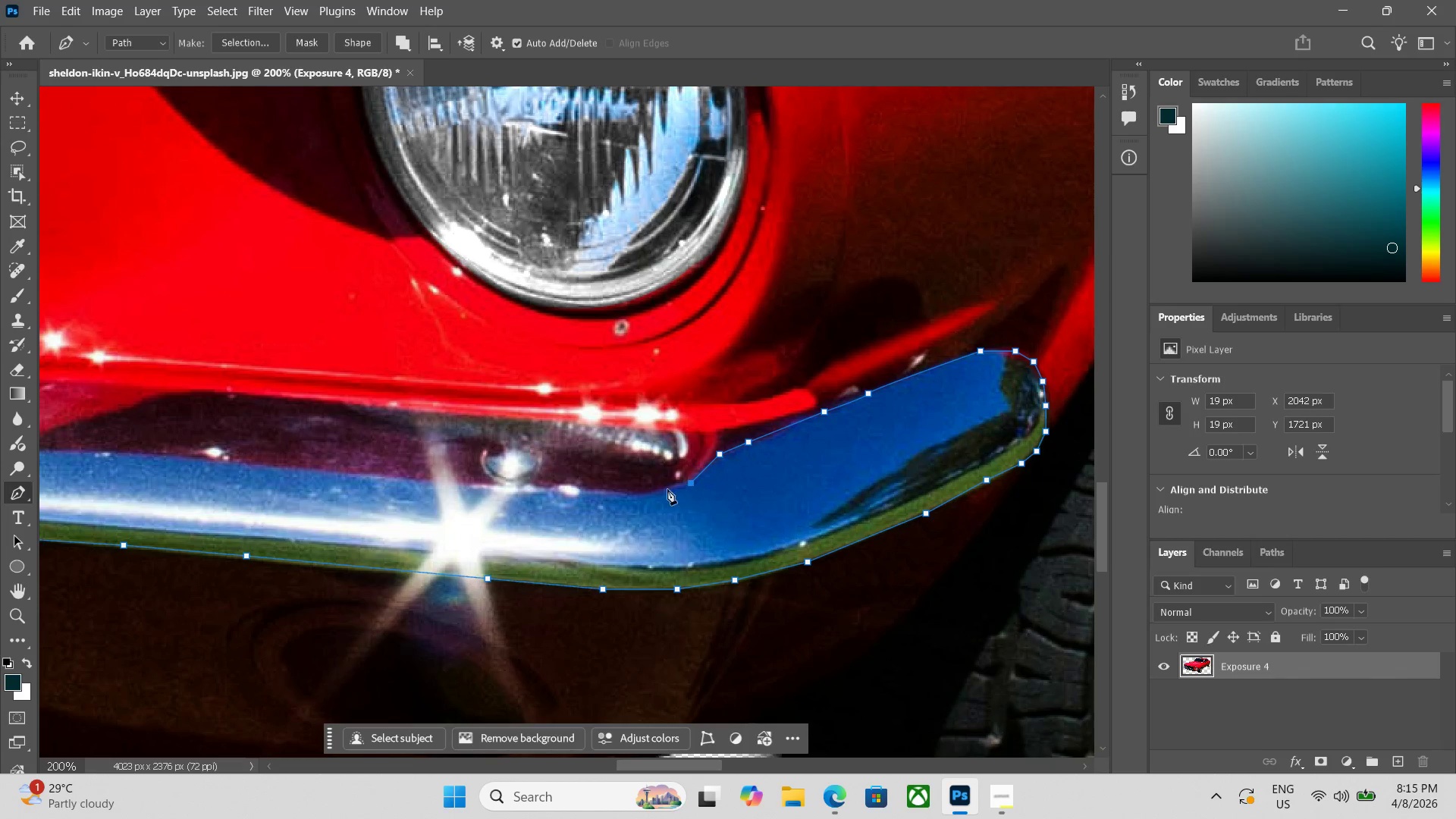 
left_click_drag(start_coordinate=[663, 490], to_coordinate=[670, 490])
 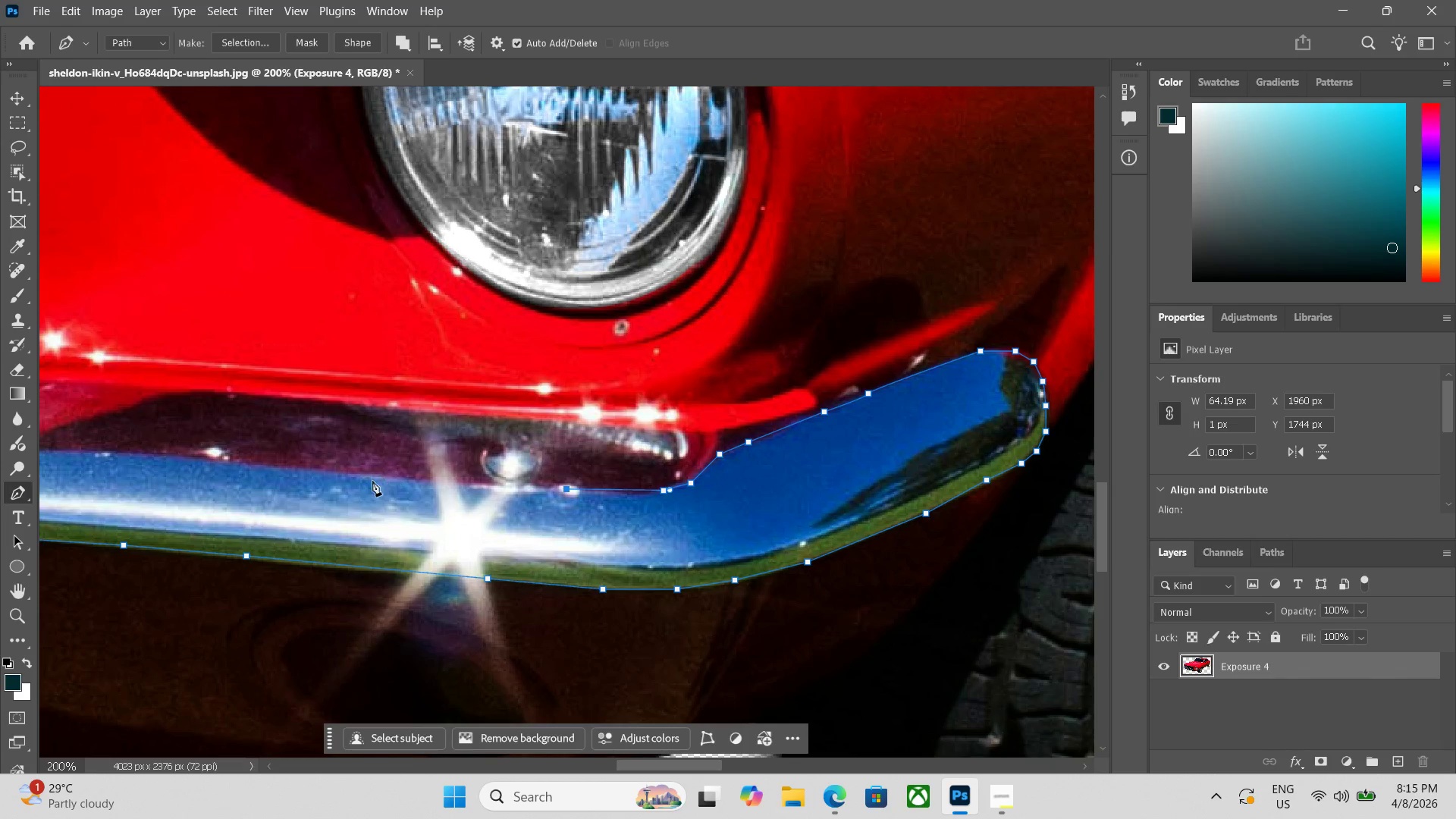 
left_click([353, 474])
 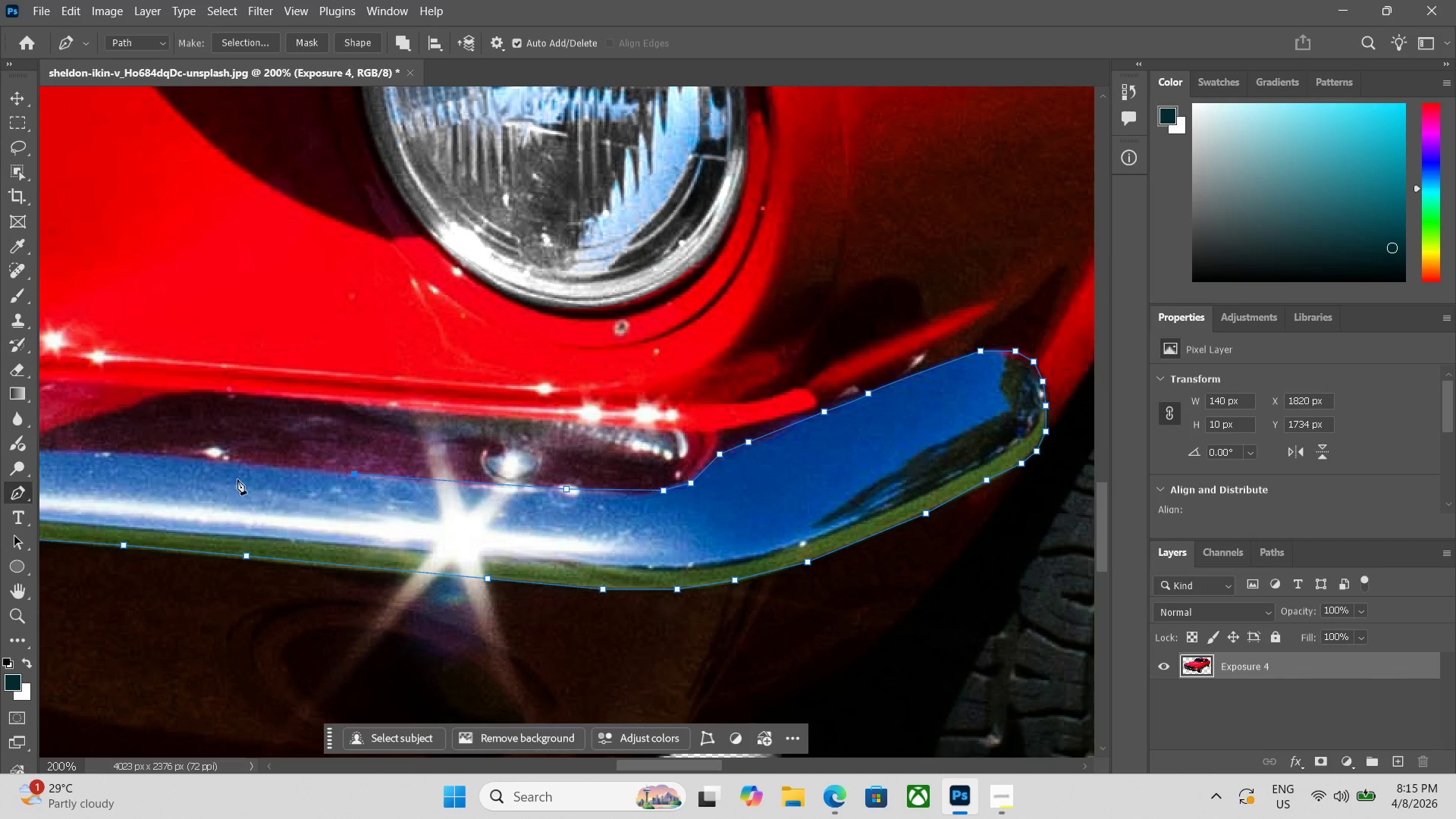 
hold_key(key=Space, duration=0.55)
 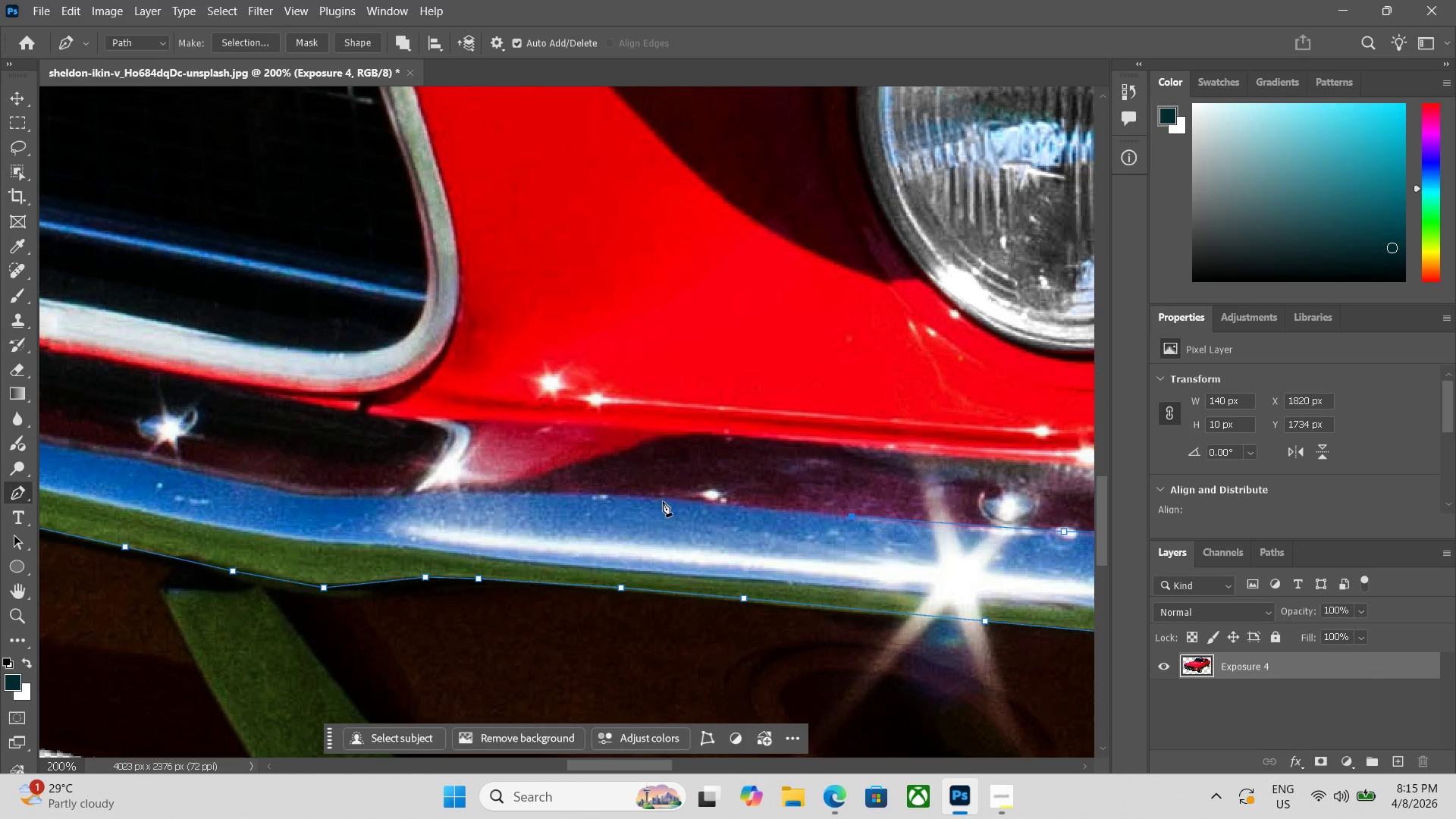 
left_click_drag(start_coordinate=[254, 489], to_coordinate=[752, 532])
 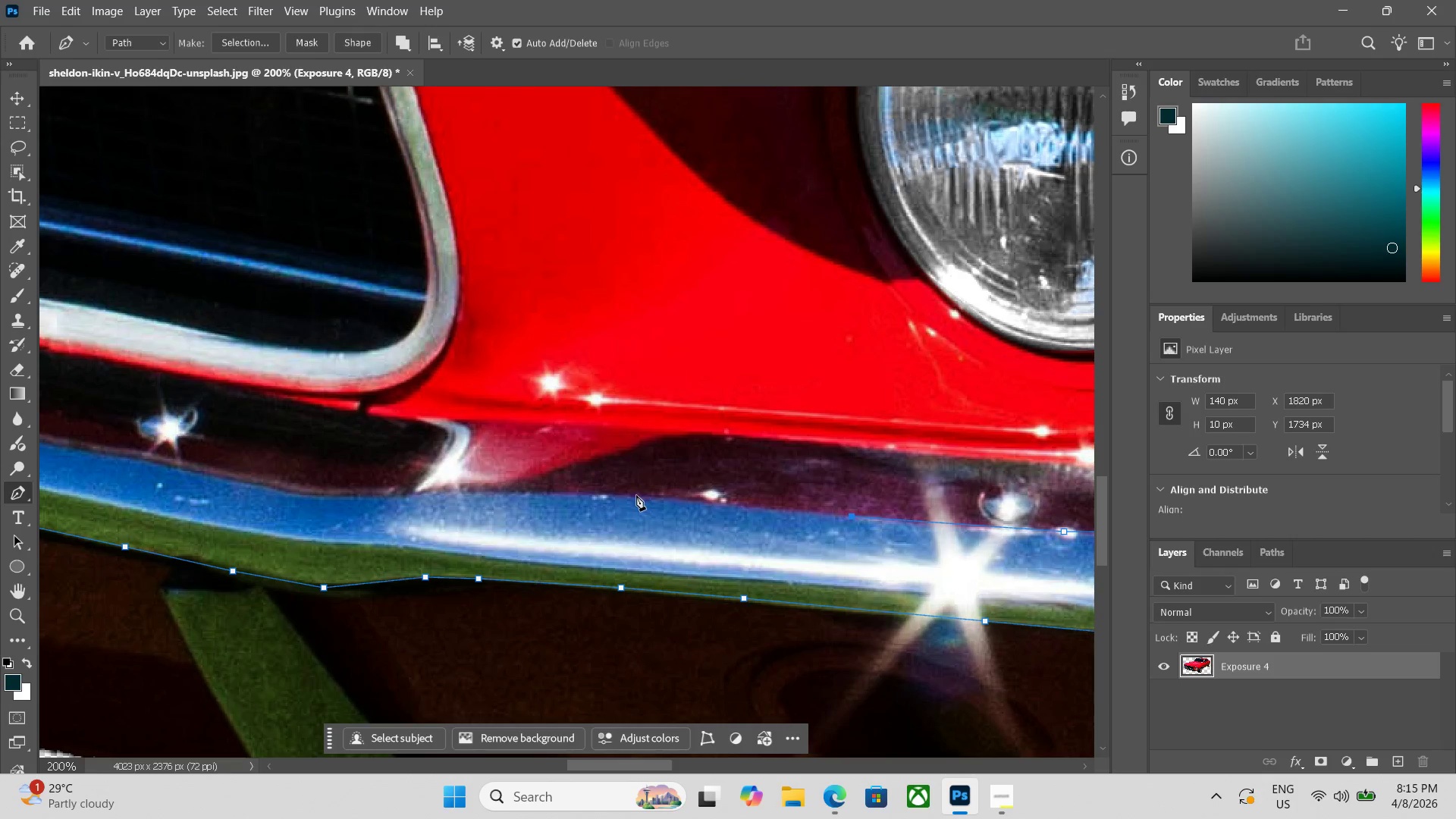 
left_click([636, 500])
 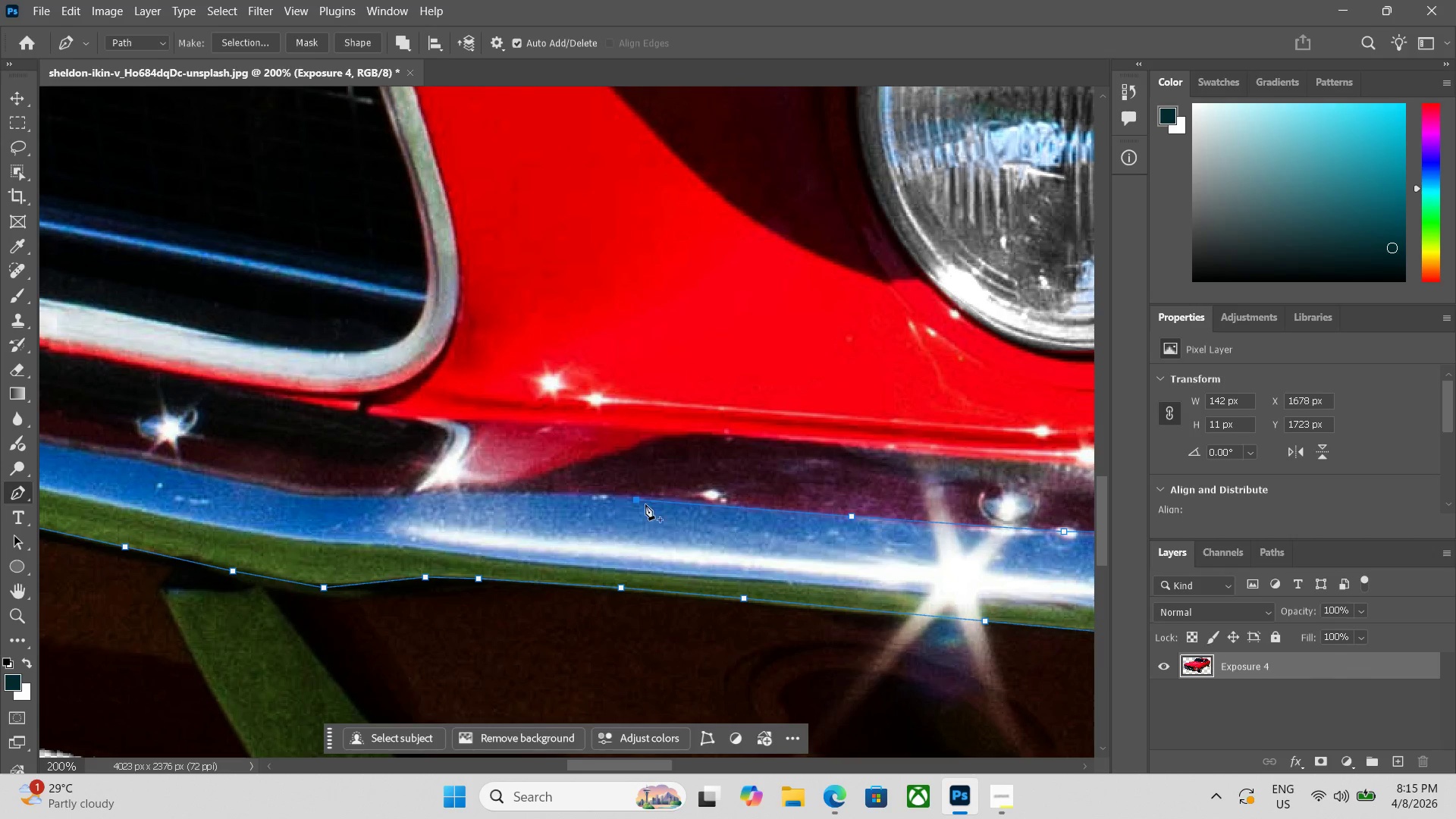 
key(Control+Z)
 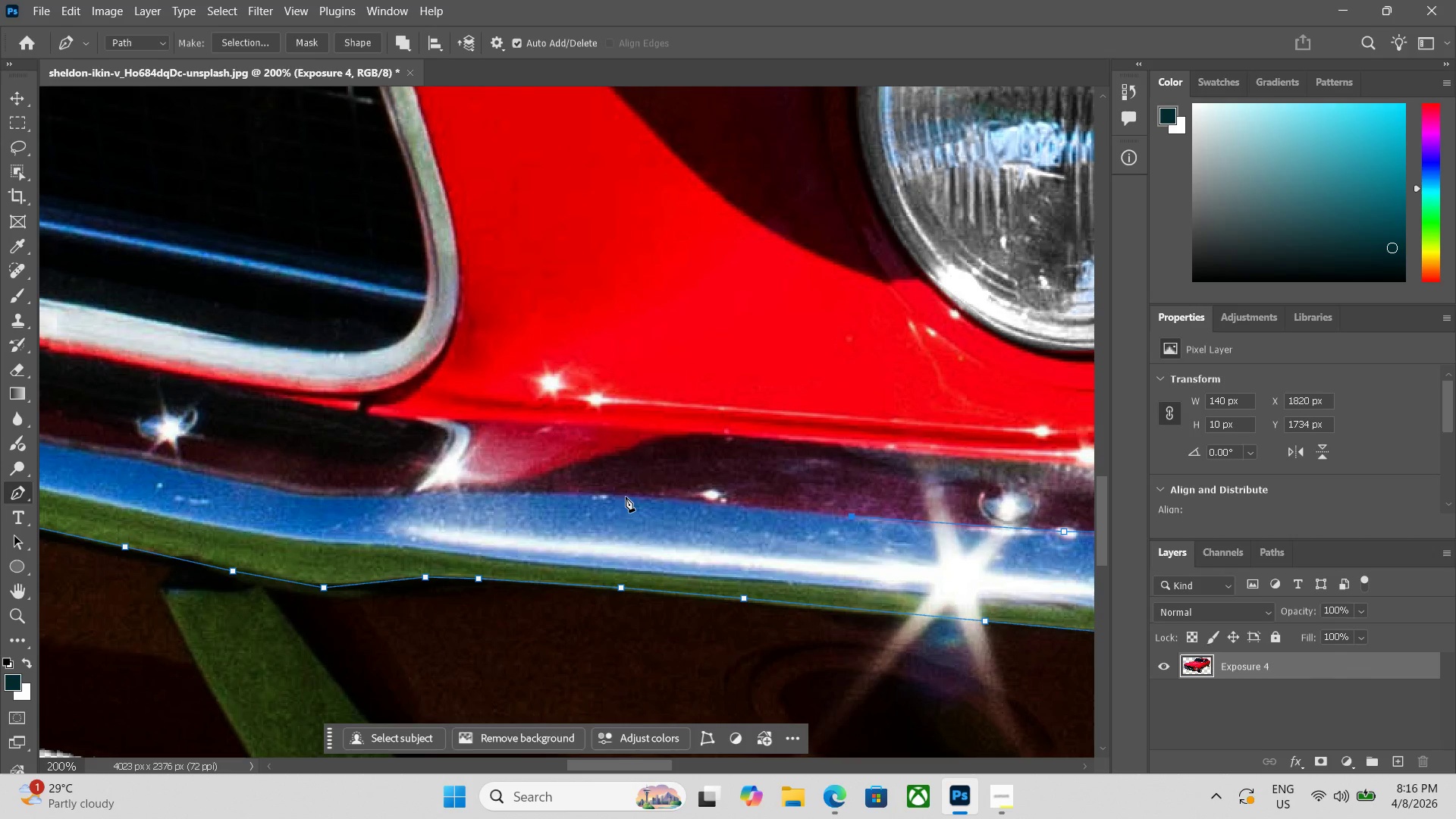 
left_click([626, 495])
 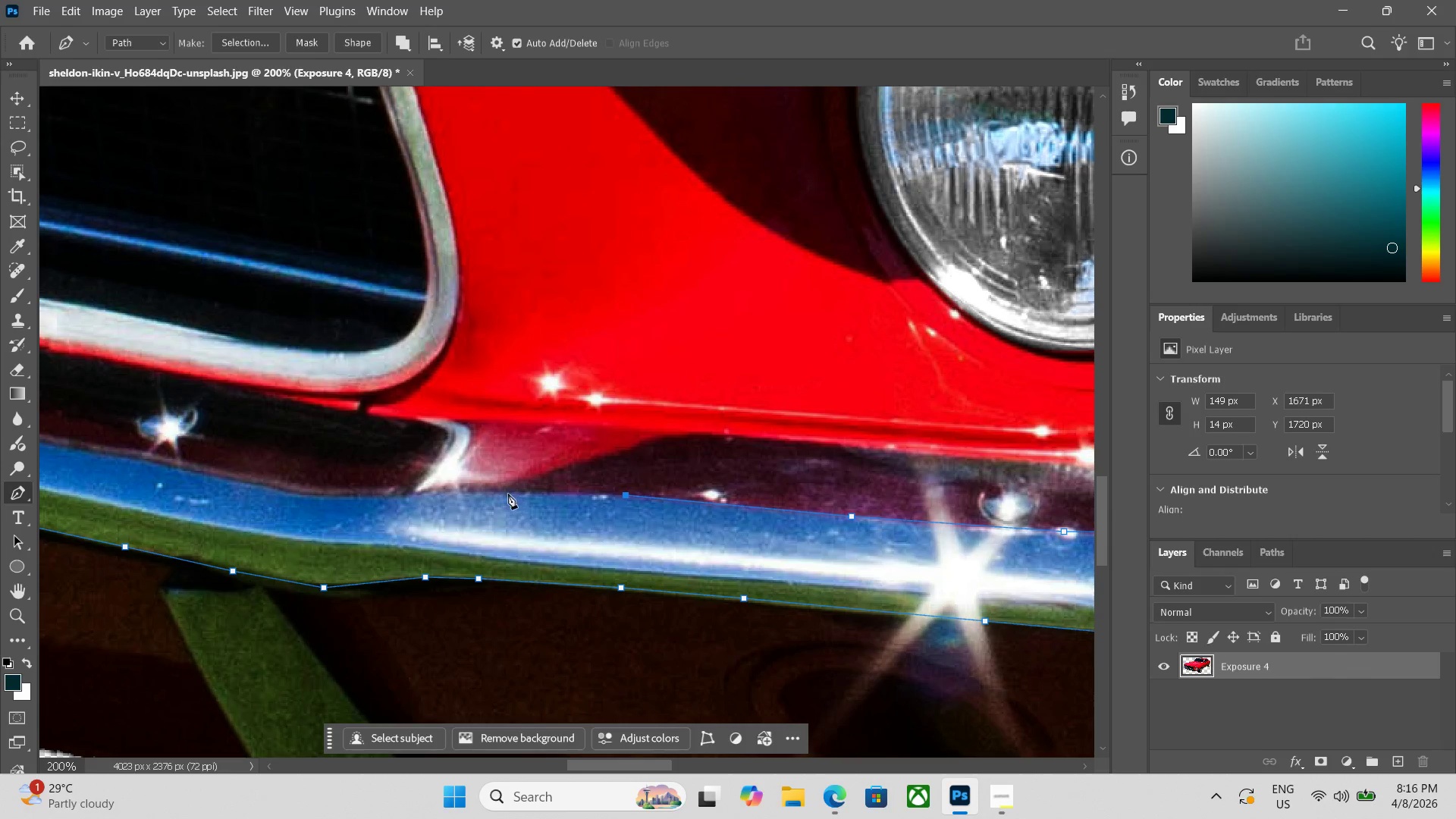 
left_click([506, 493])
 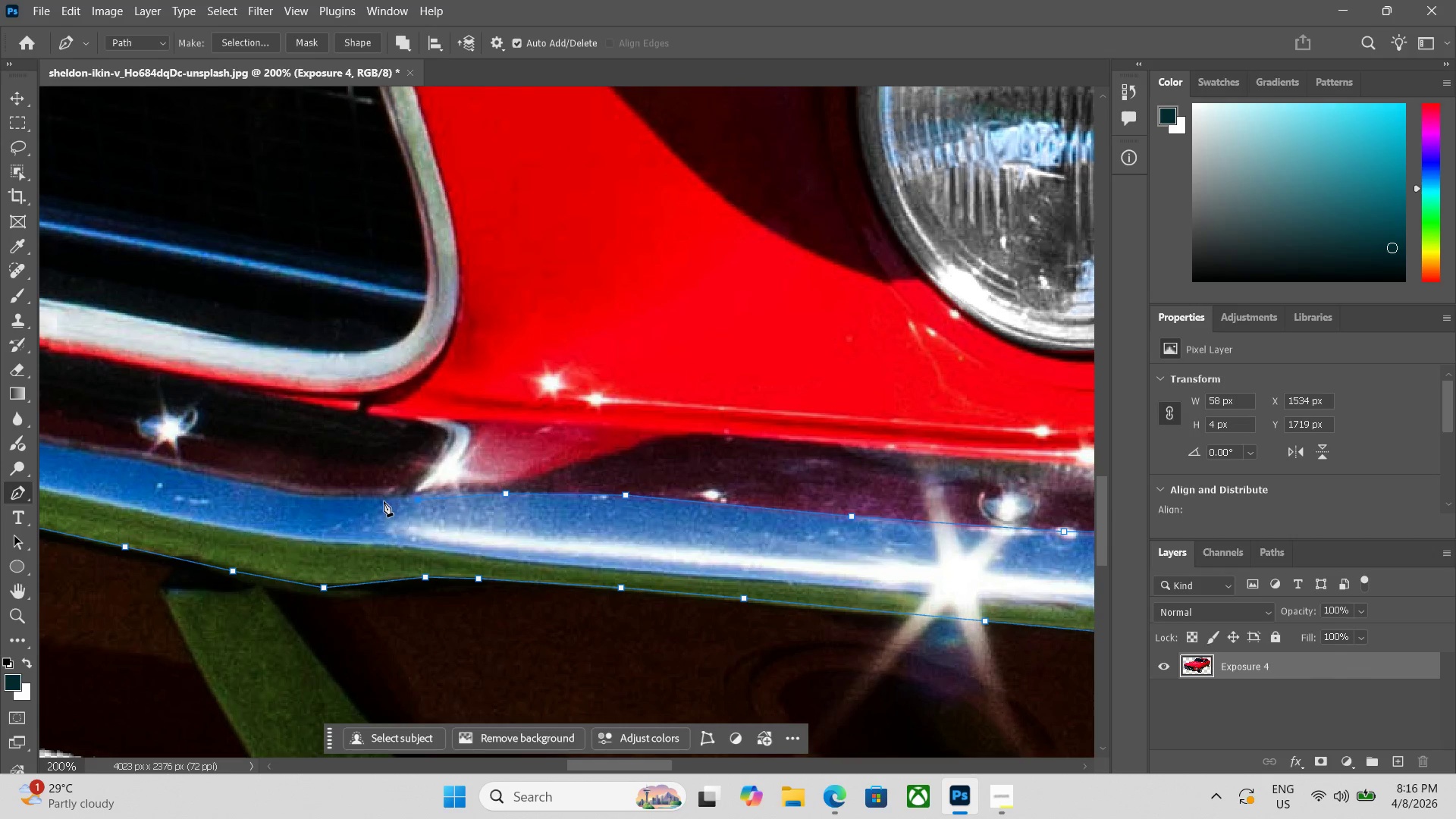 
left_click([374, 501])
 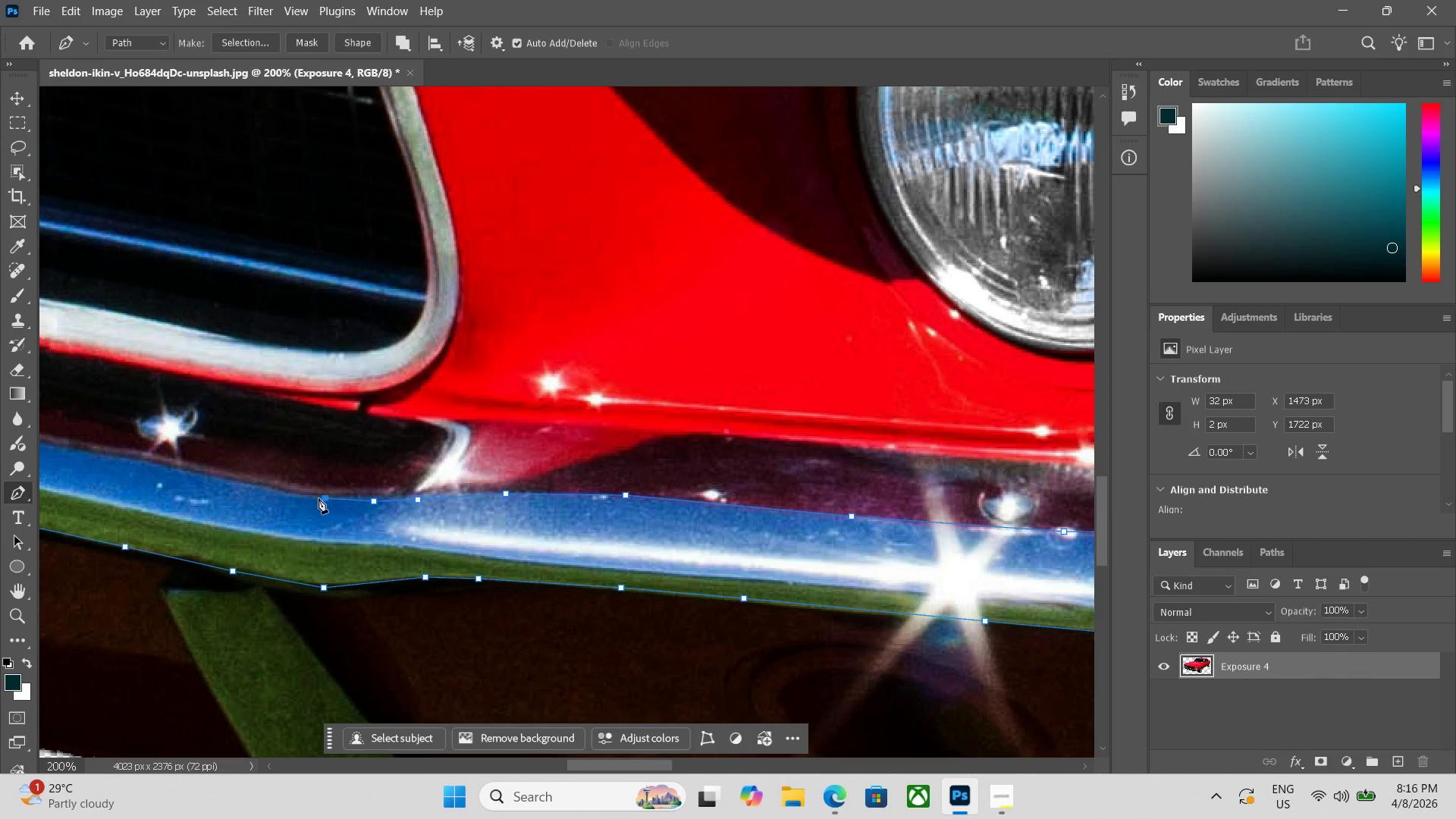 
hold_key(key=Space, duration=0.48)
 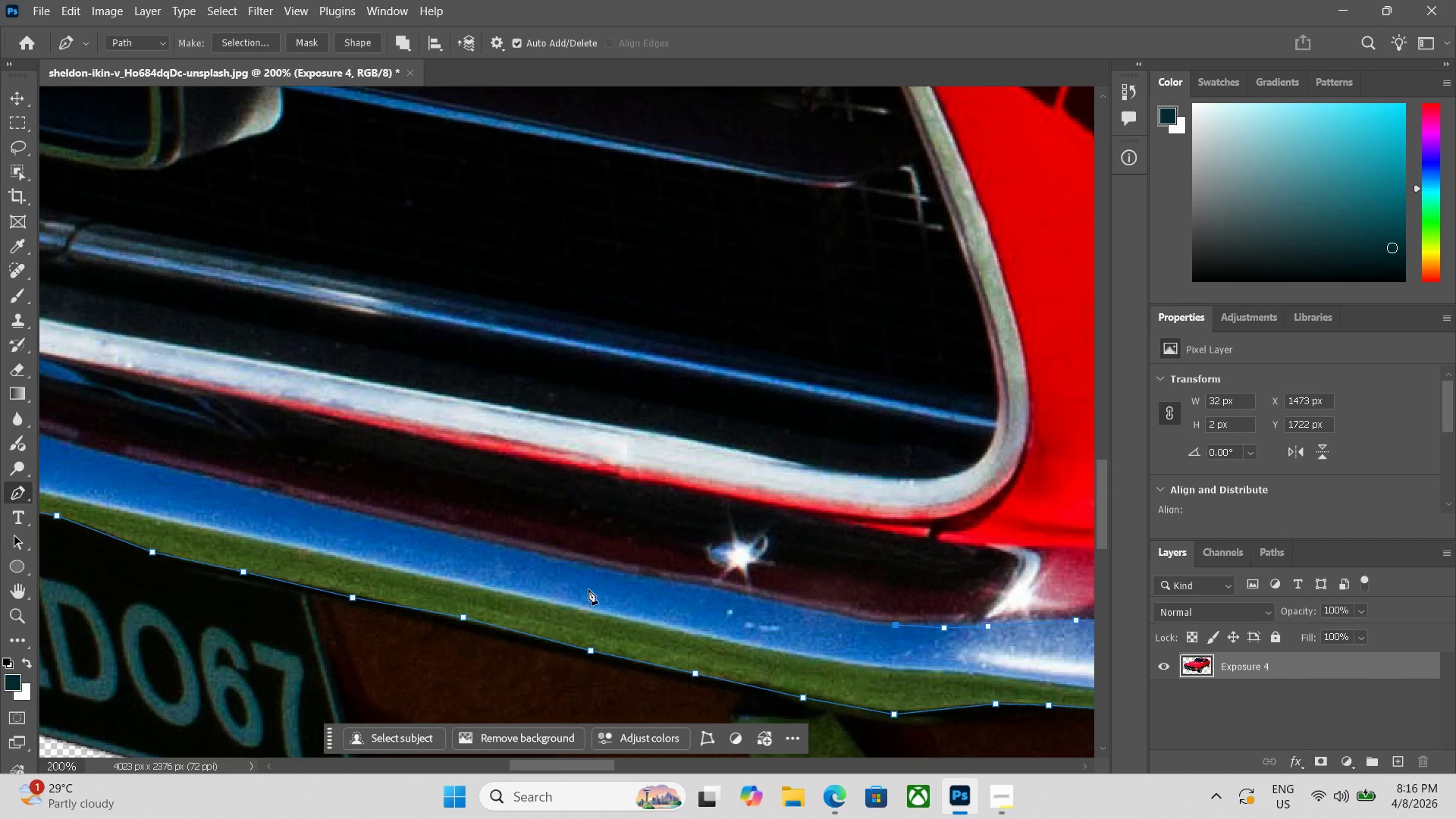 
left_click_drag(start_coordinate=[278, 529], to_coordinate=[849, 656])
 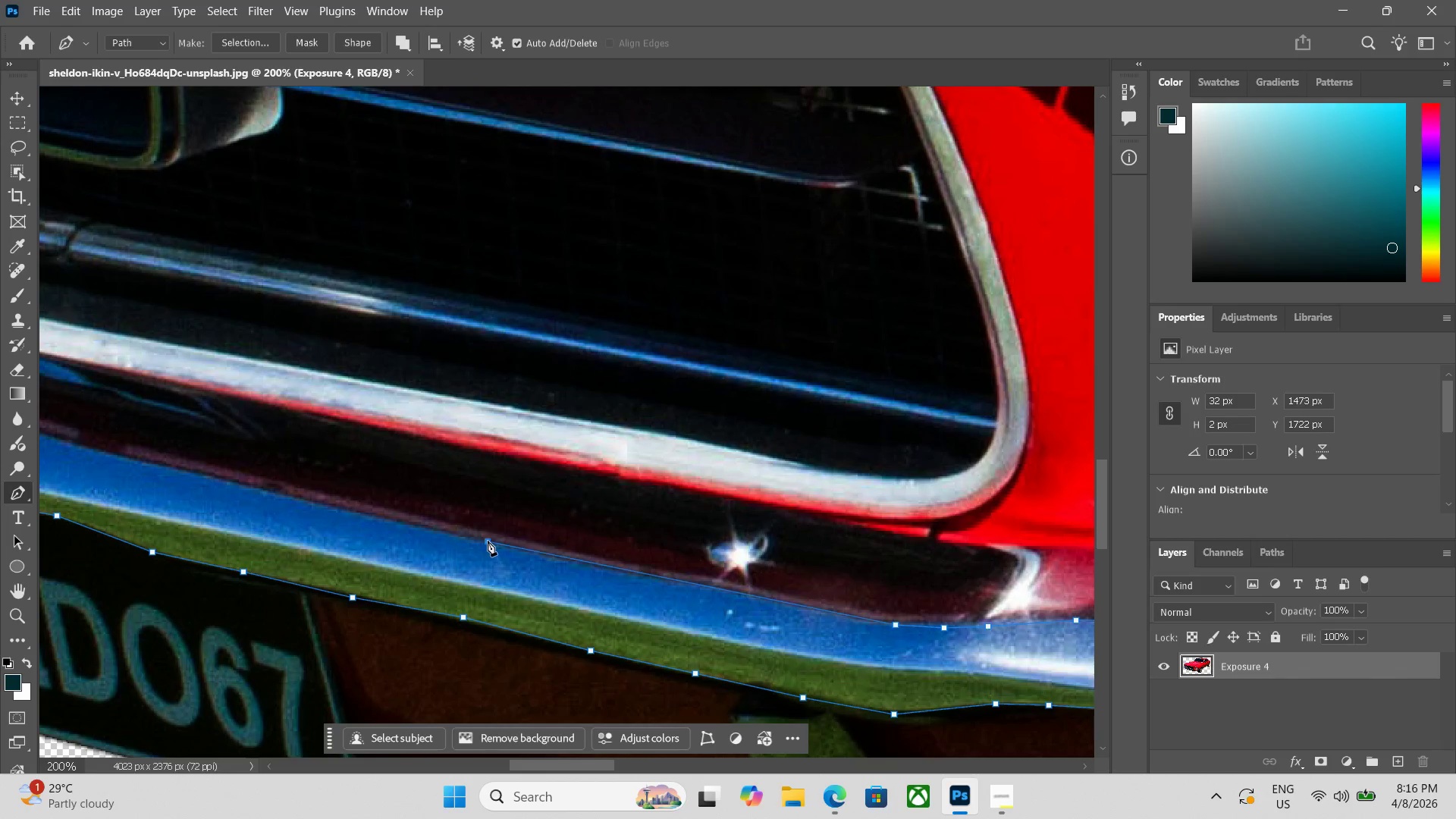 
hold_key(key=Space, duration=0.5)
 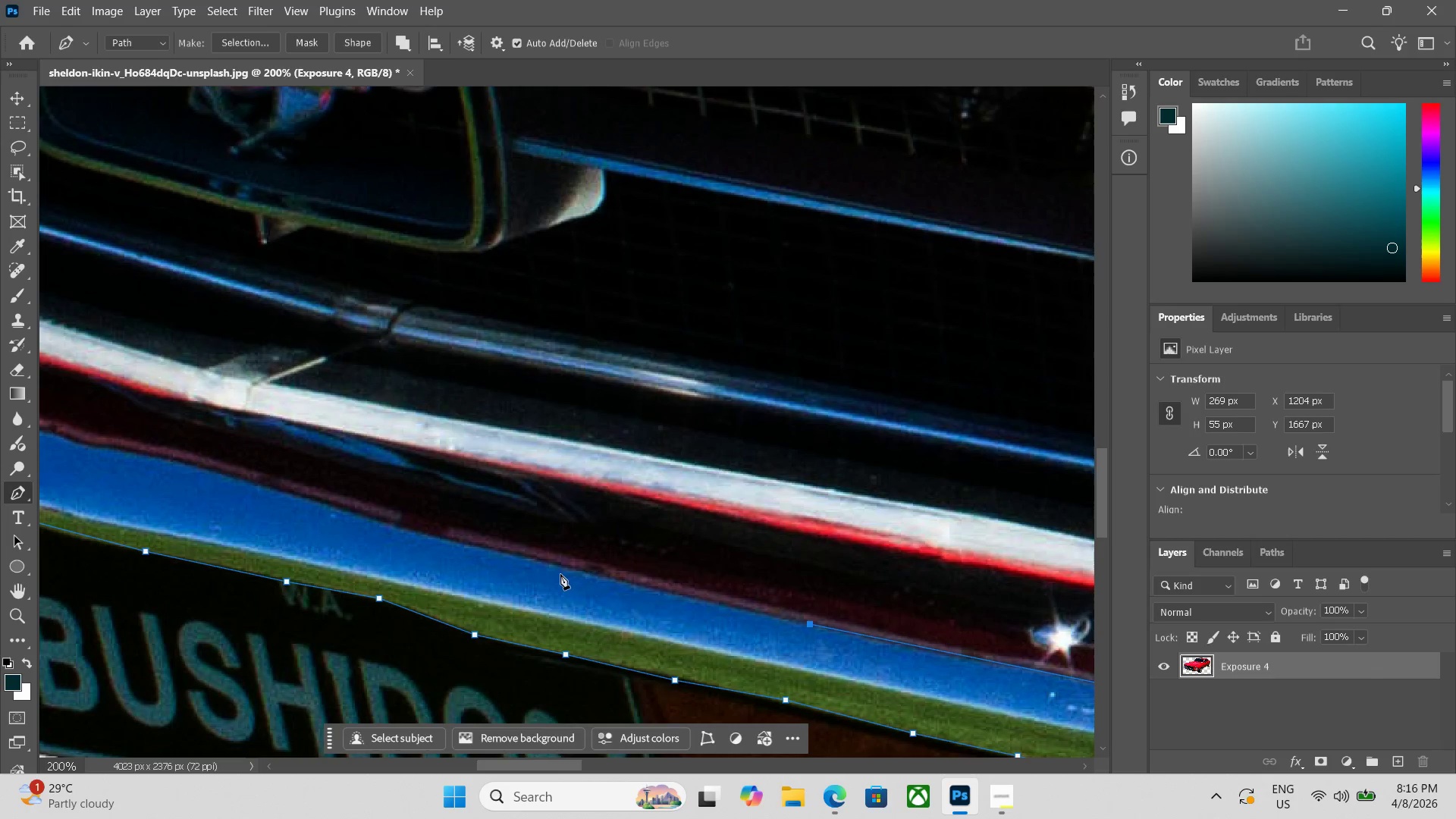 
left_click_drag(start_coordinate=[422, 536], to_coordinate=[745, 619])
 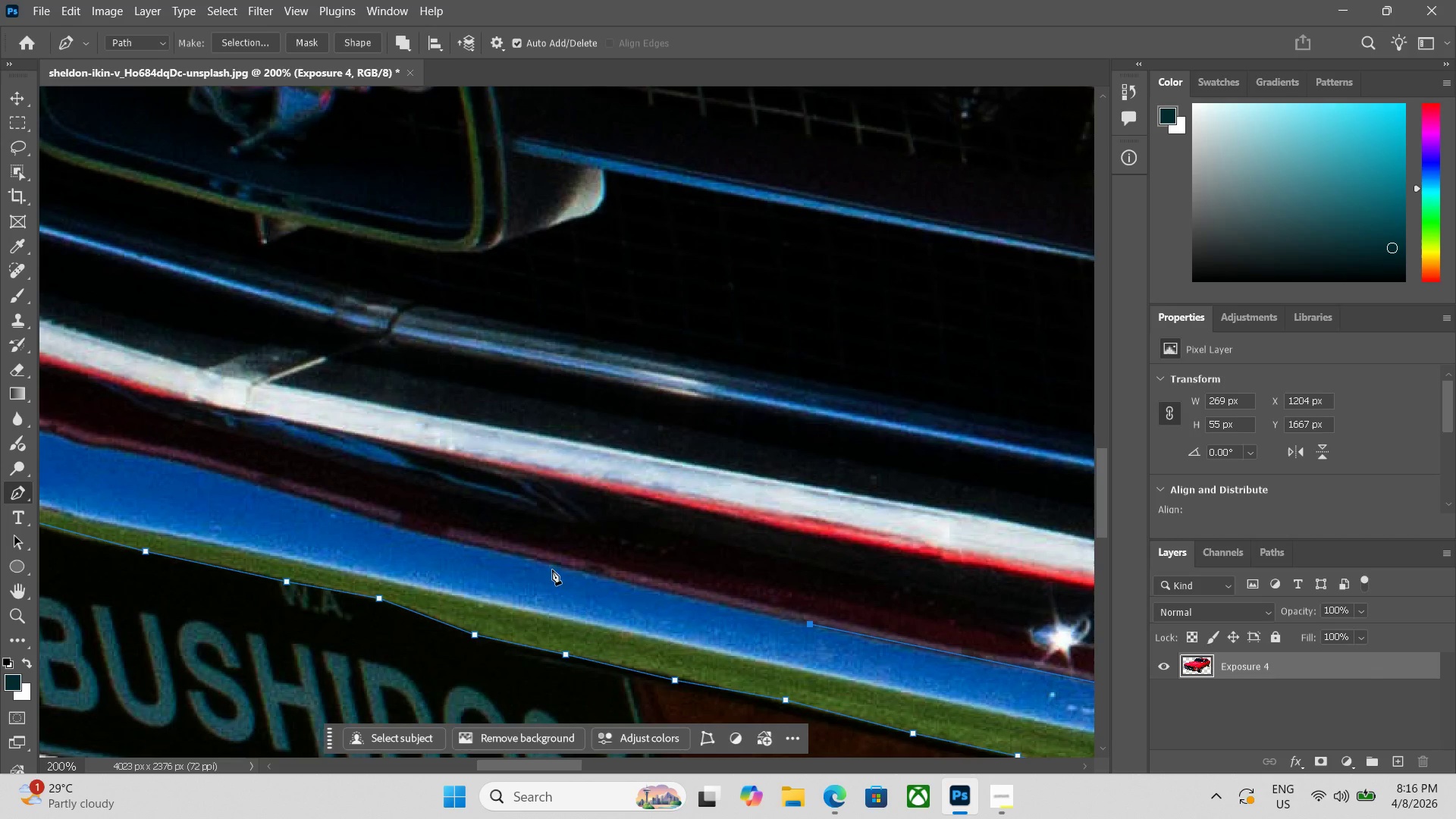 
left_click([551, 570])
 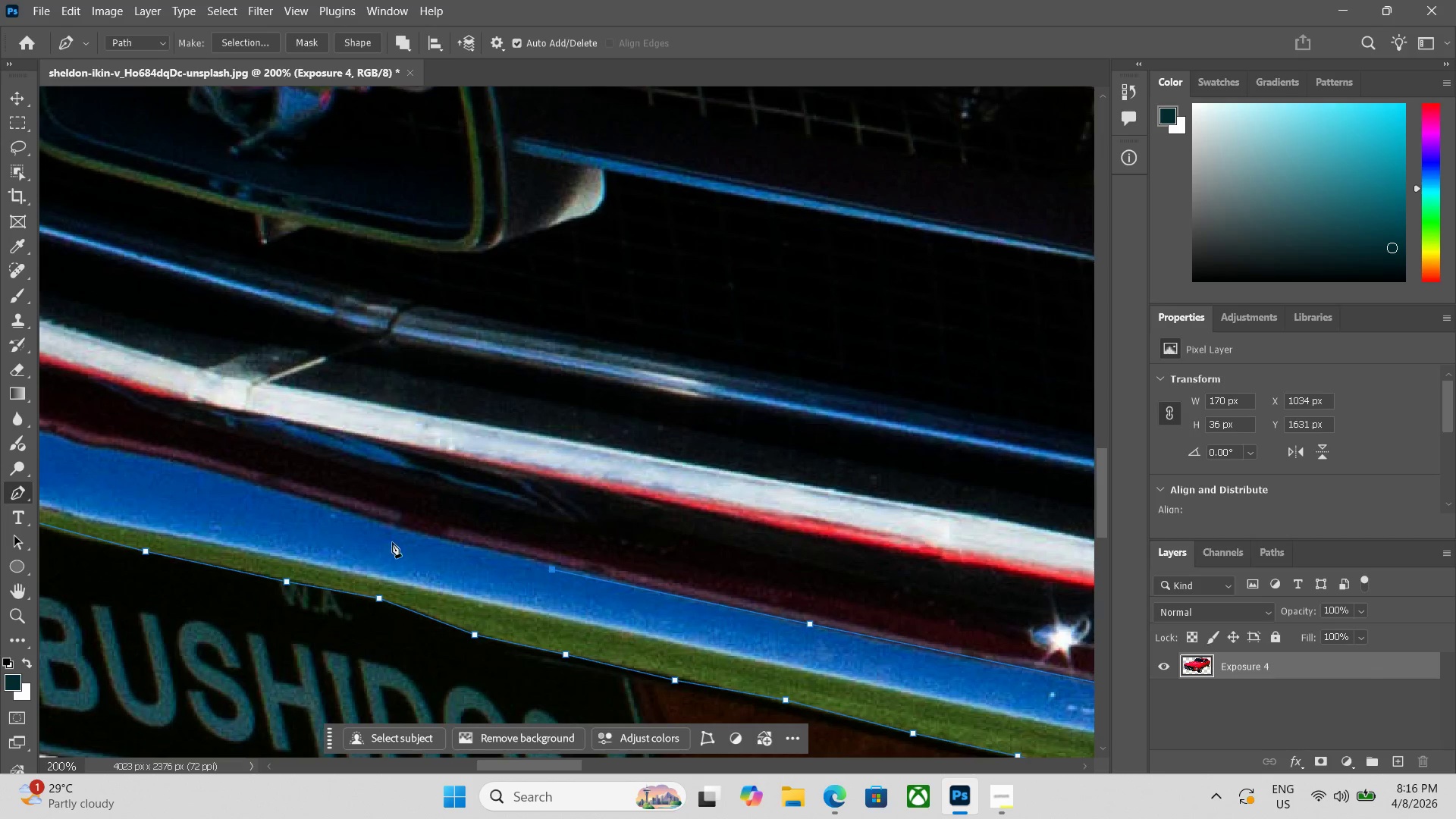 
hold_key(key=Space, duration=0.5)
 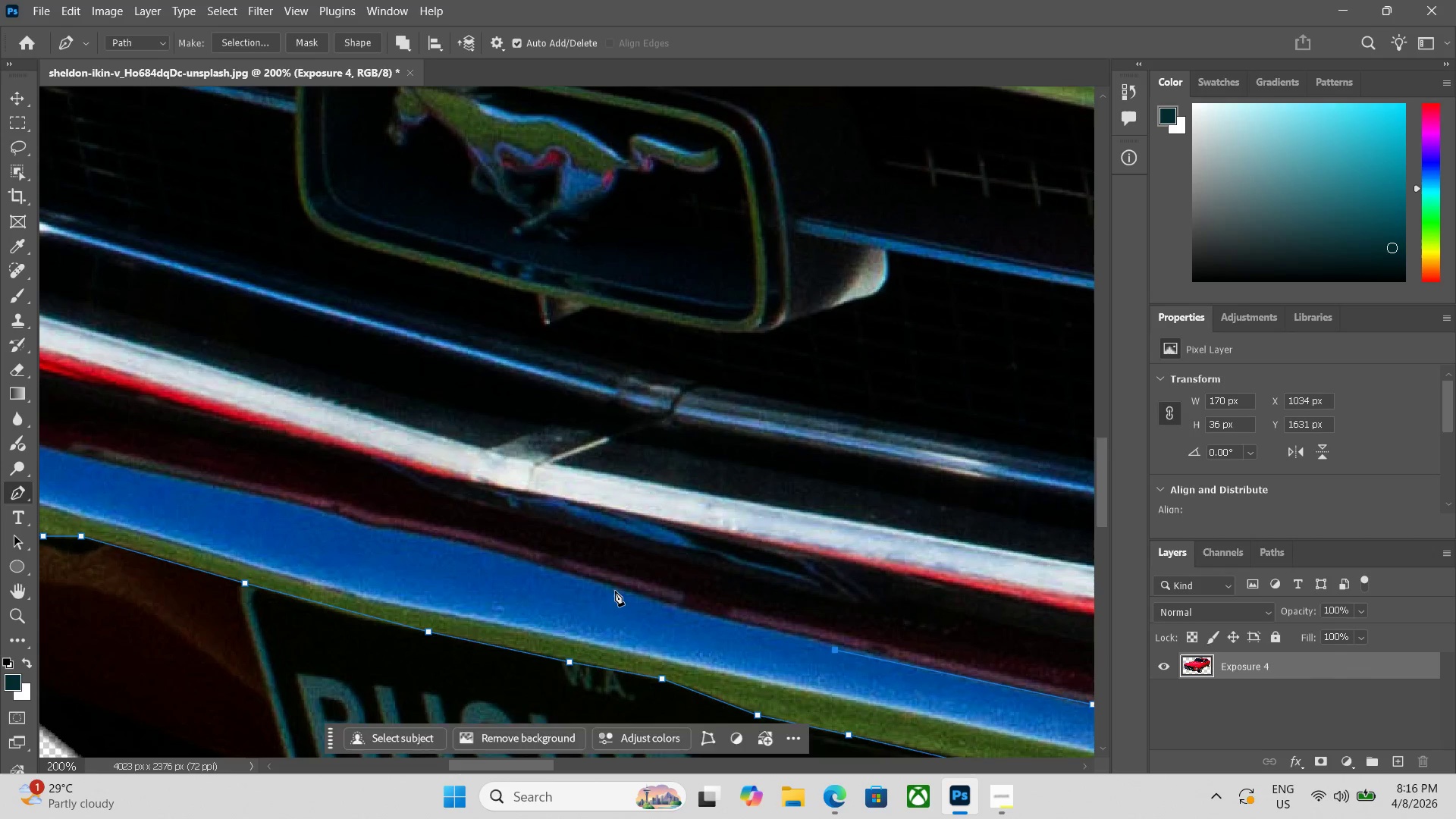 
left_click_drag(start_coordinate=[343, 536], to_coordinate=[626, 617])
 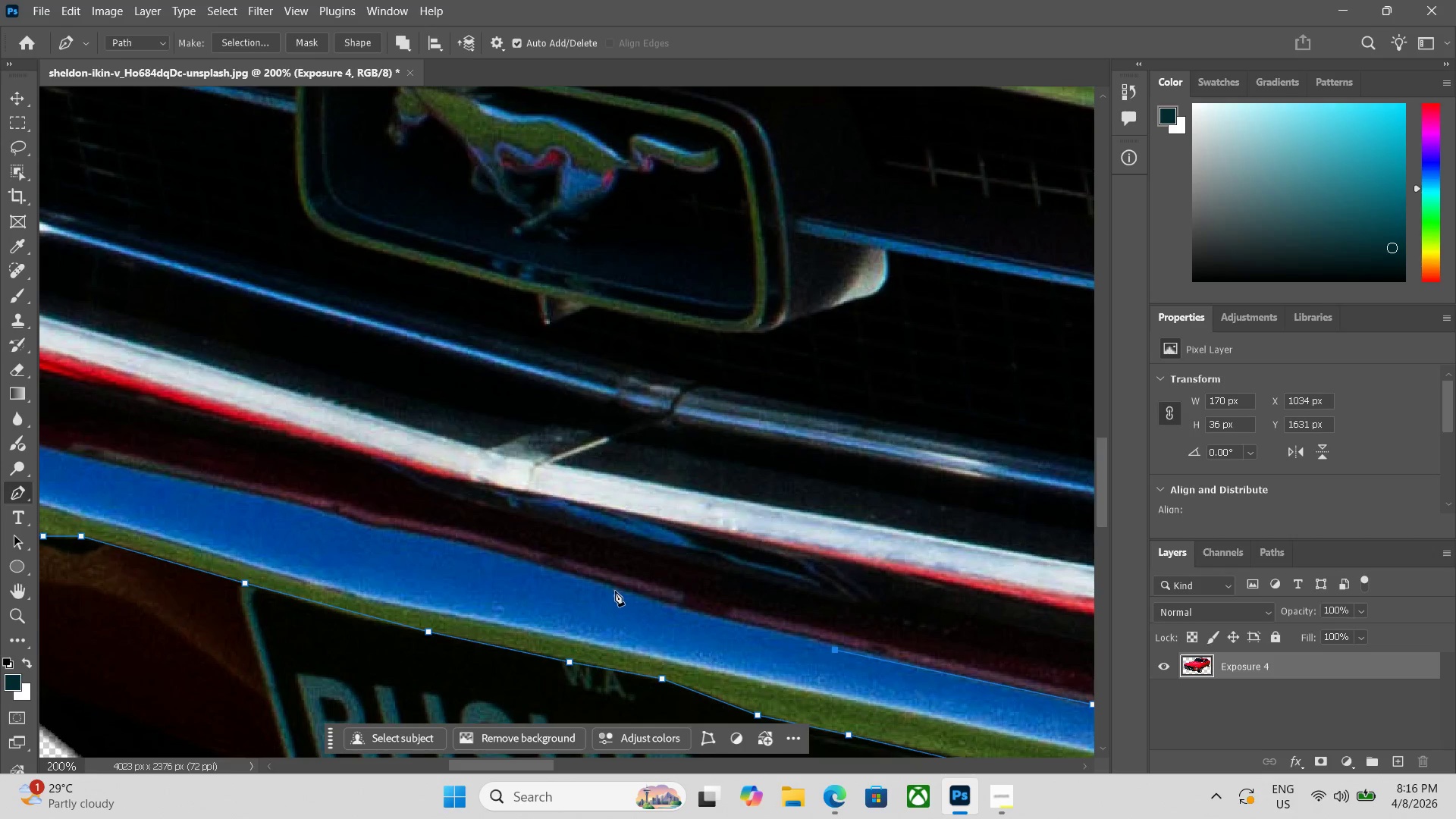 
left_click([615, 591])
 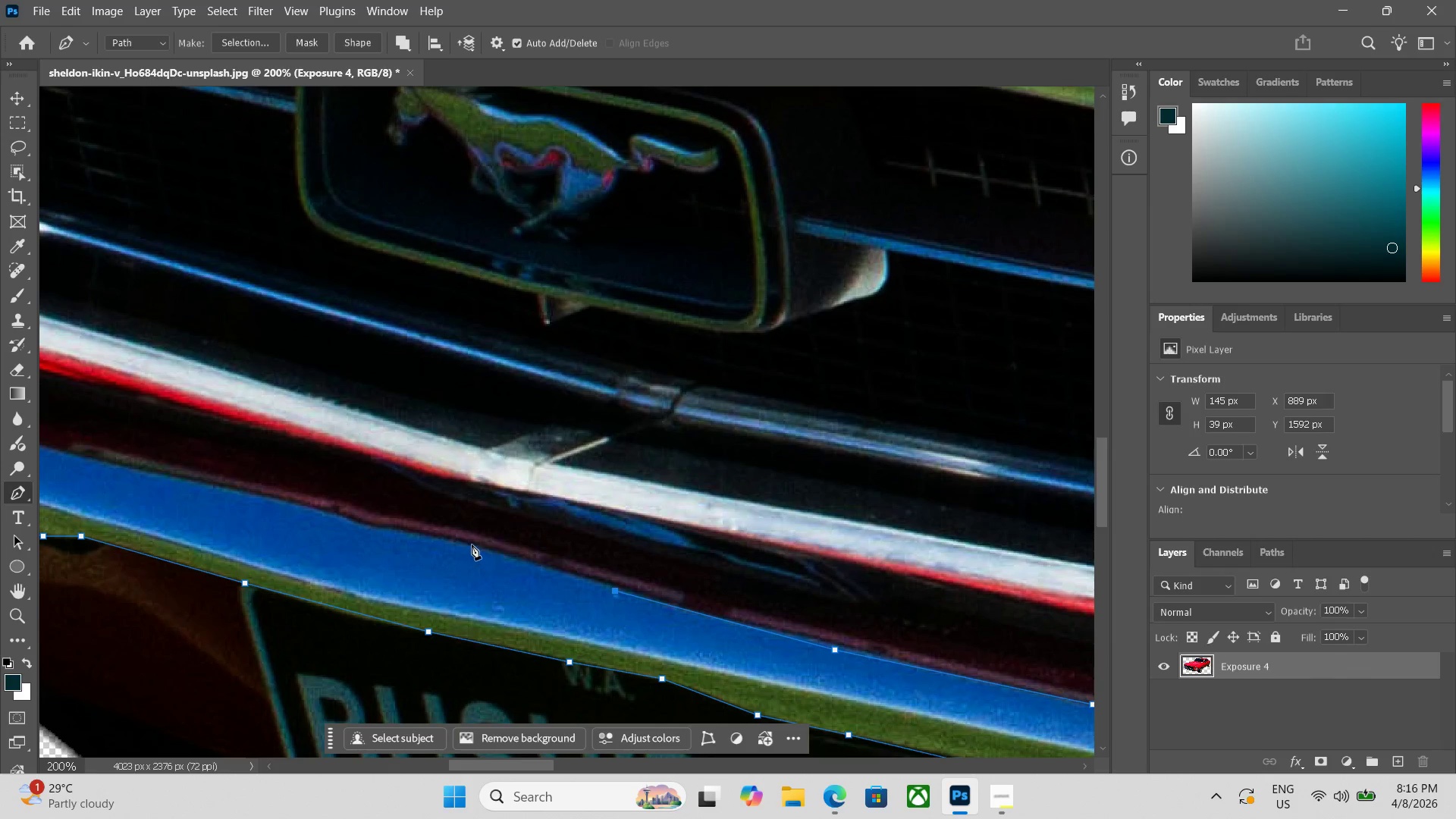 
hold_key(key=Space, duration=0.5)
 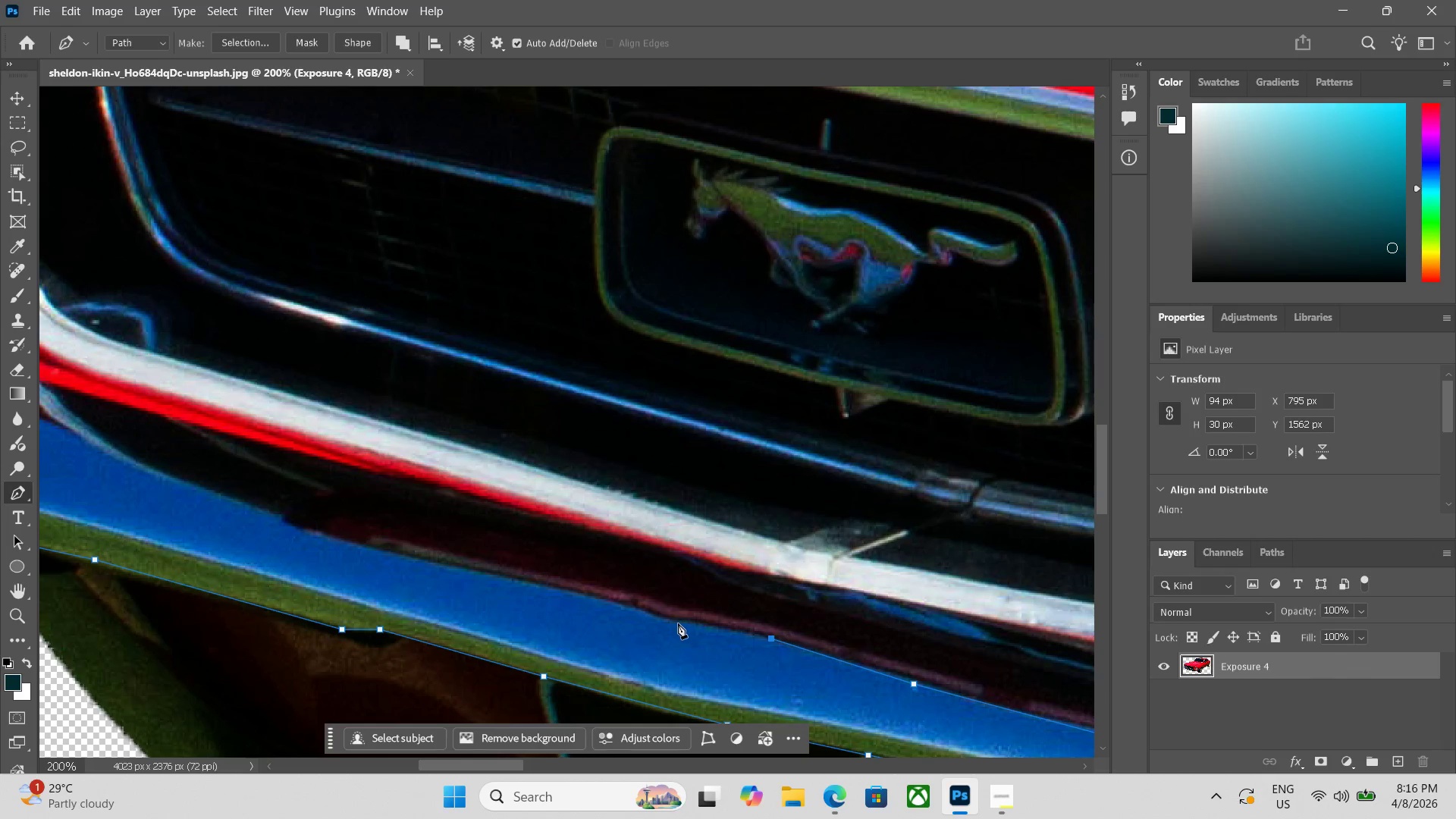 
left_click_drag(start_coordinate=[385, 550], to_coordinate=[684, 643])
 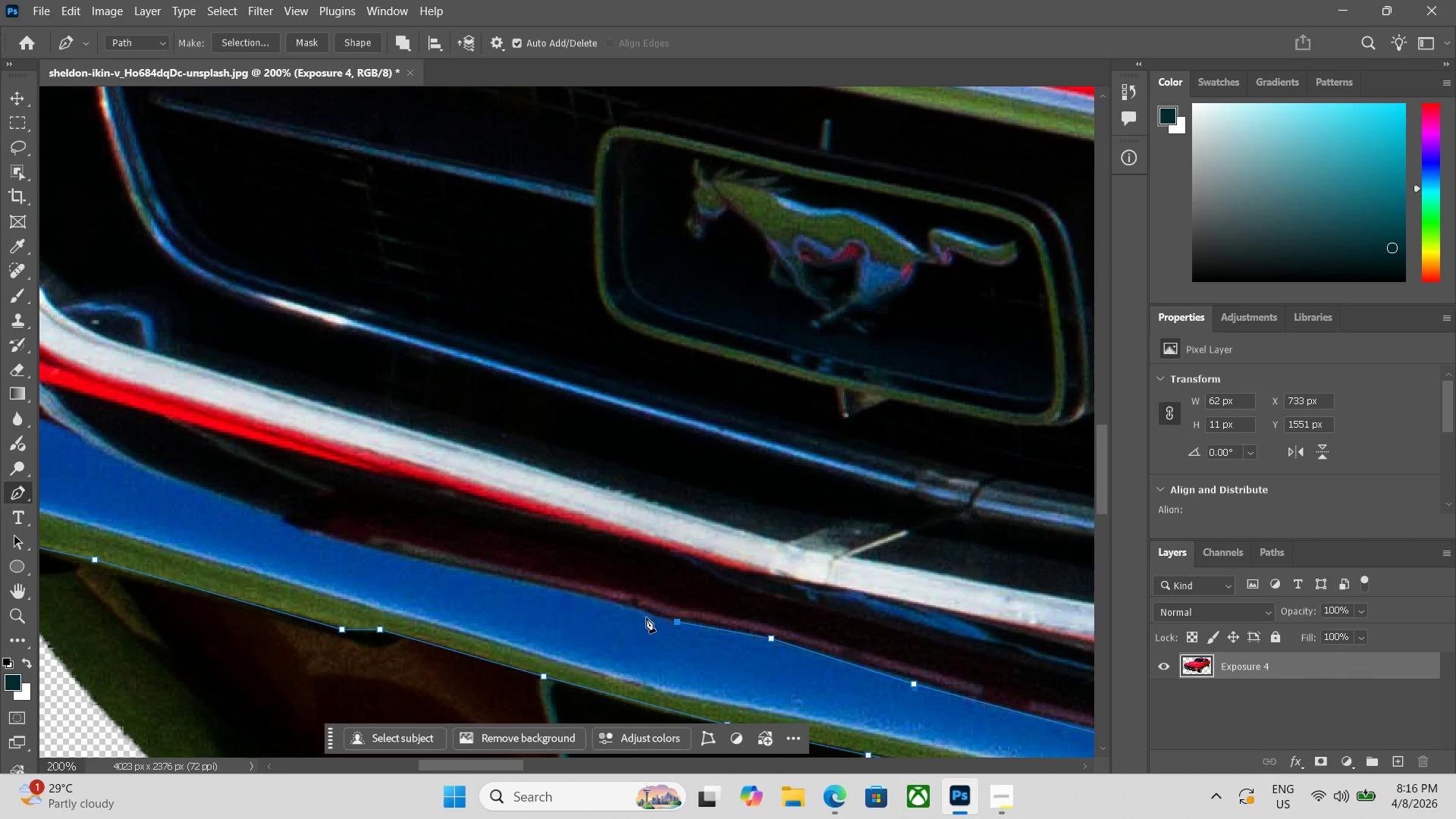 
left_click([625, 606])
 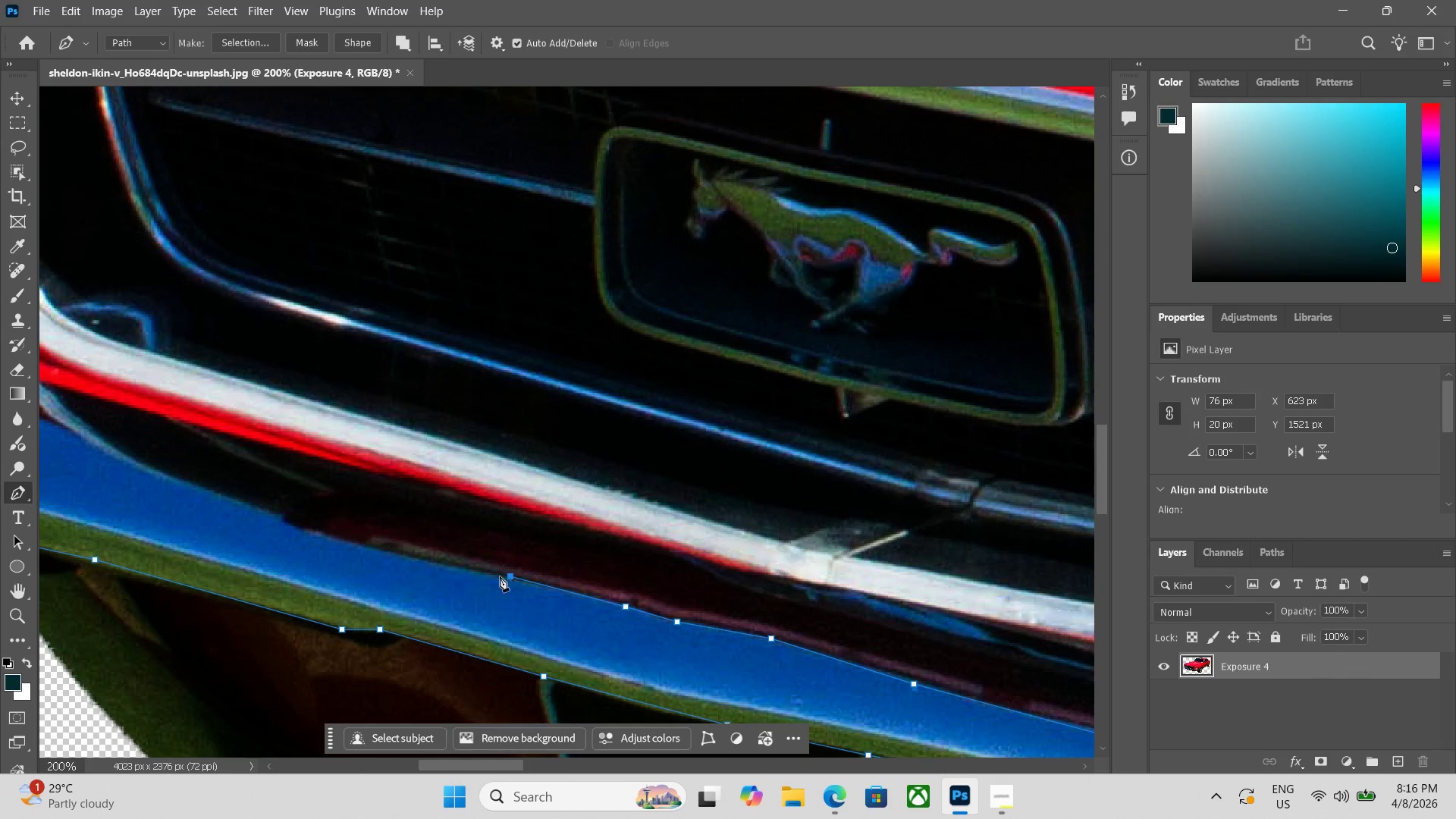 
hold_key(key=Space, duration=0.48)
 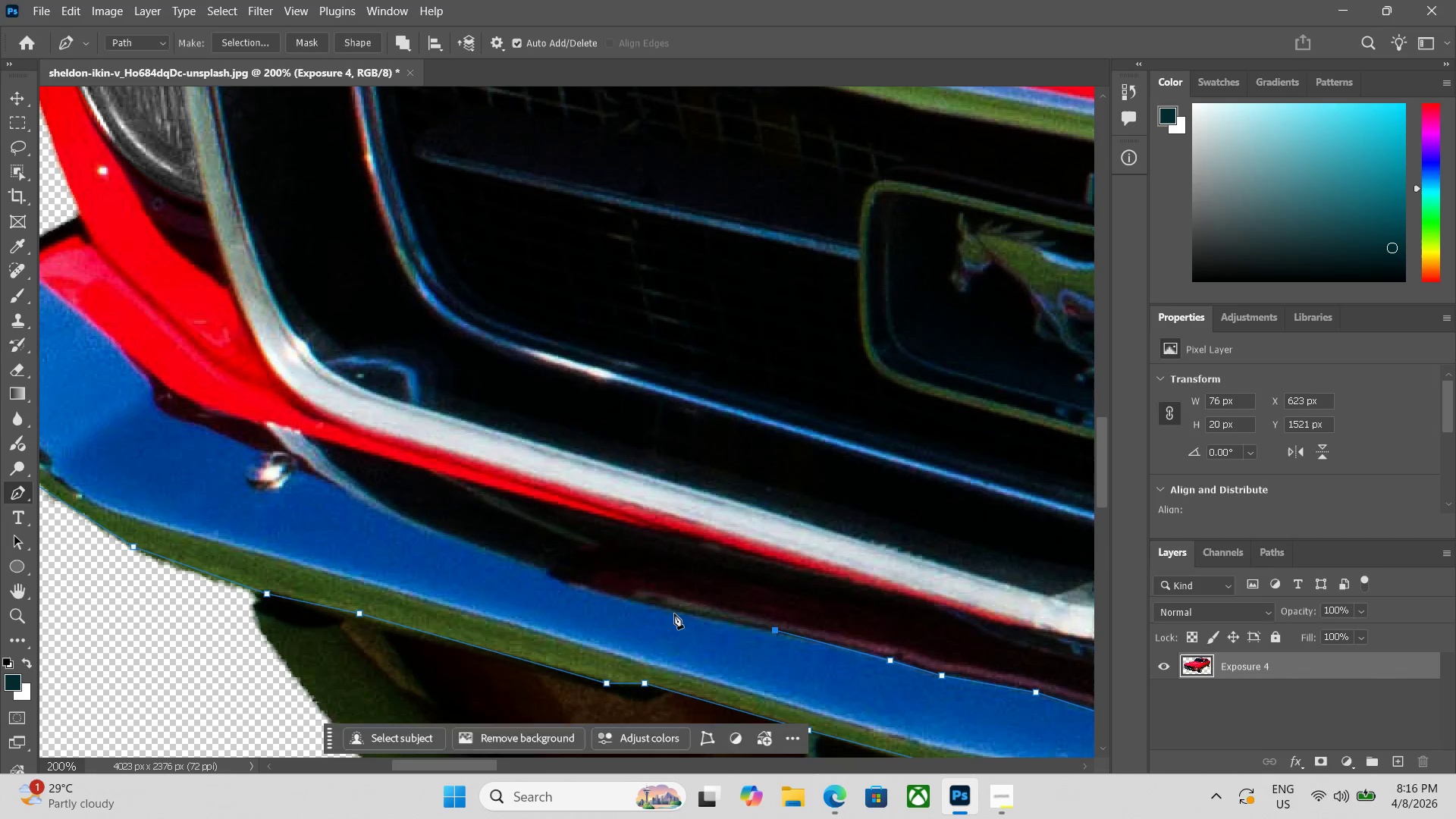 
left_click_drag(start_coordinate=[416, 576], to_coordinate=[681, 630])
 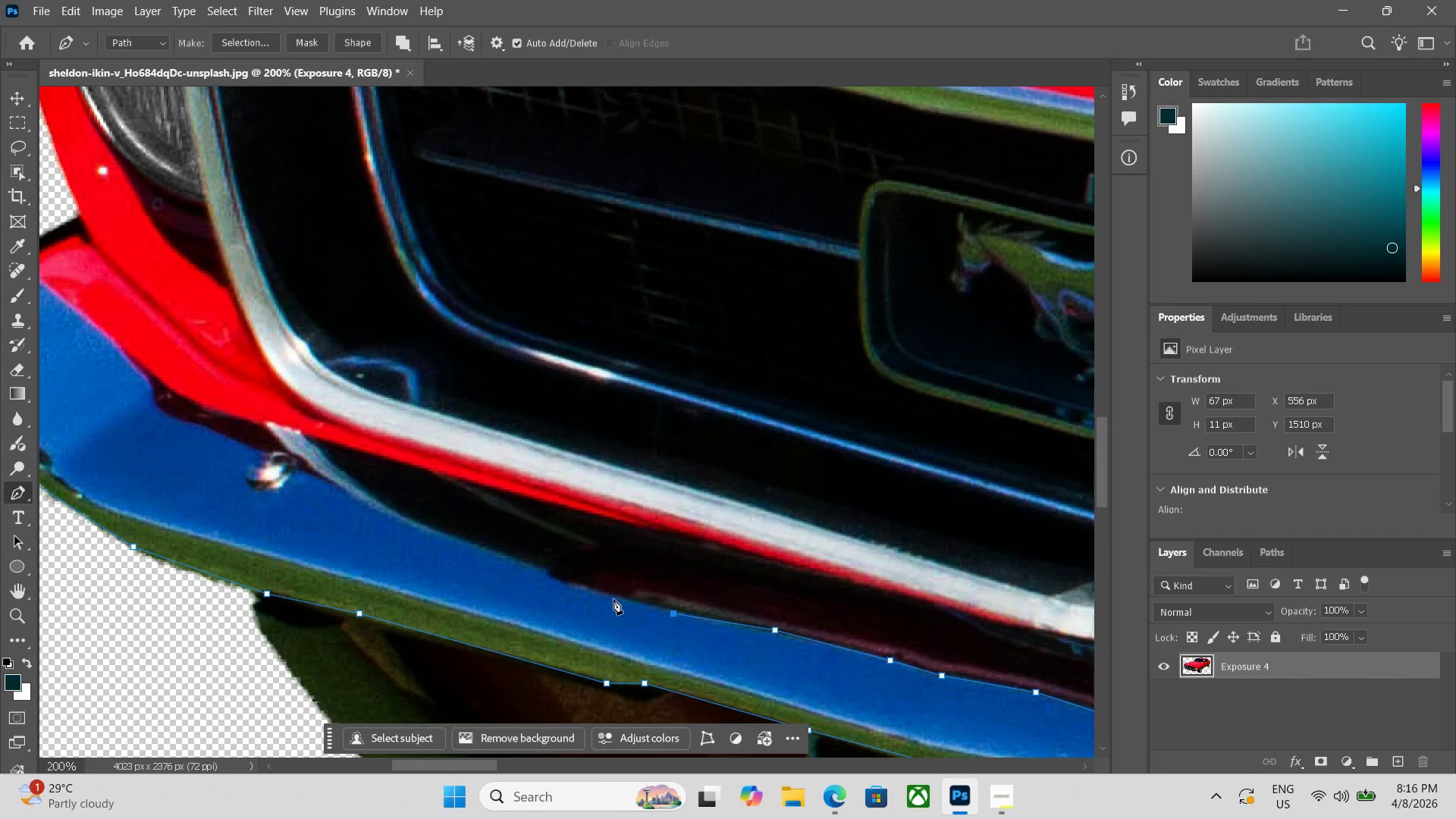 
left_click_drag(start_coordinate=[607, 595], to_coordinate=[600, 593])
 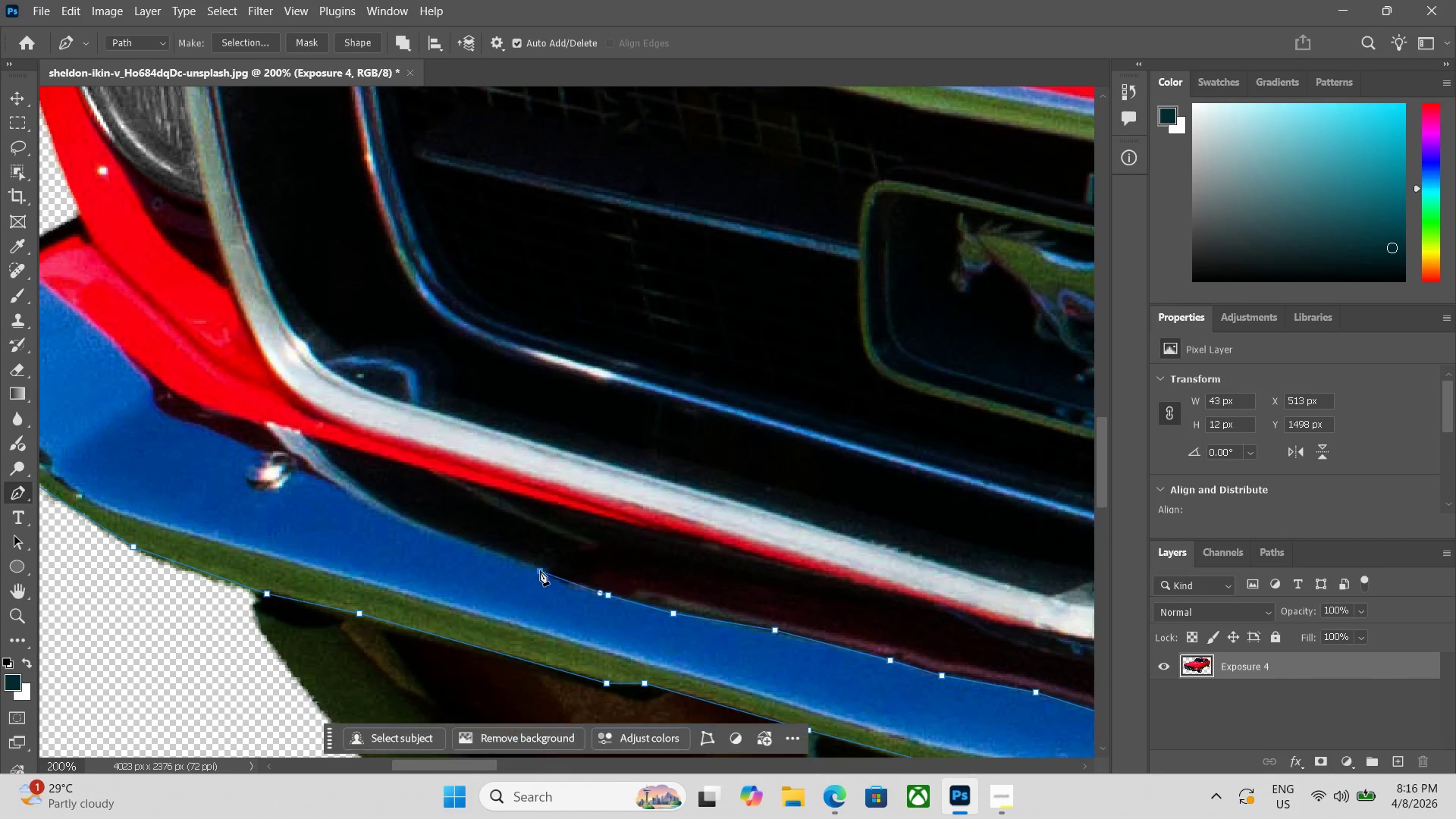 
hold_key(key=Space, duration=0.44)
 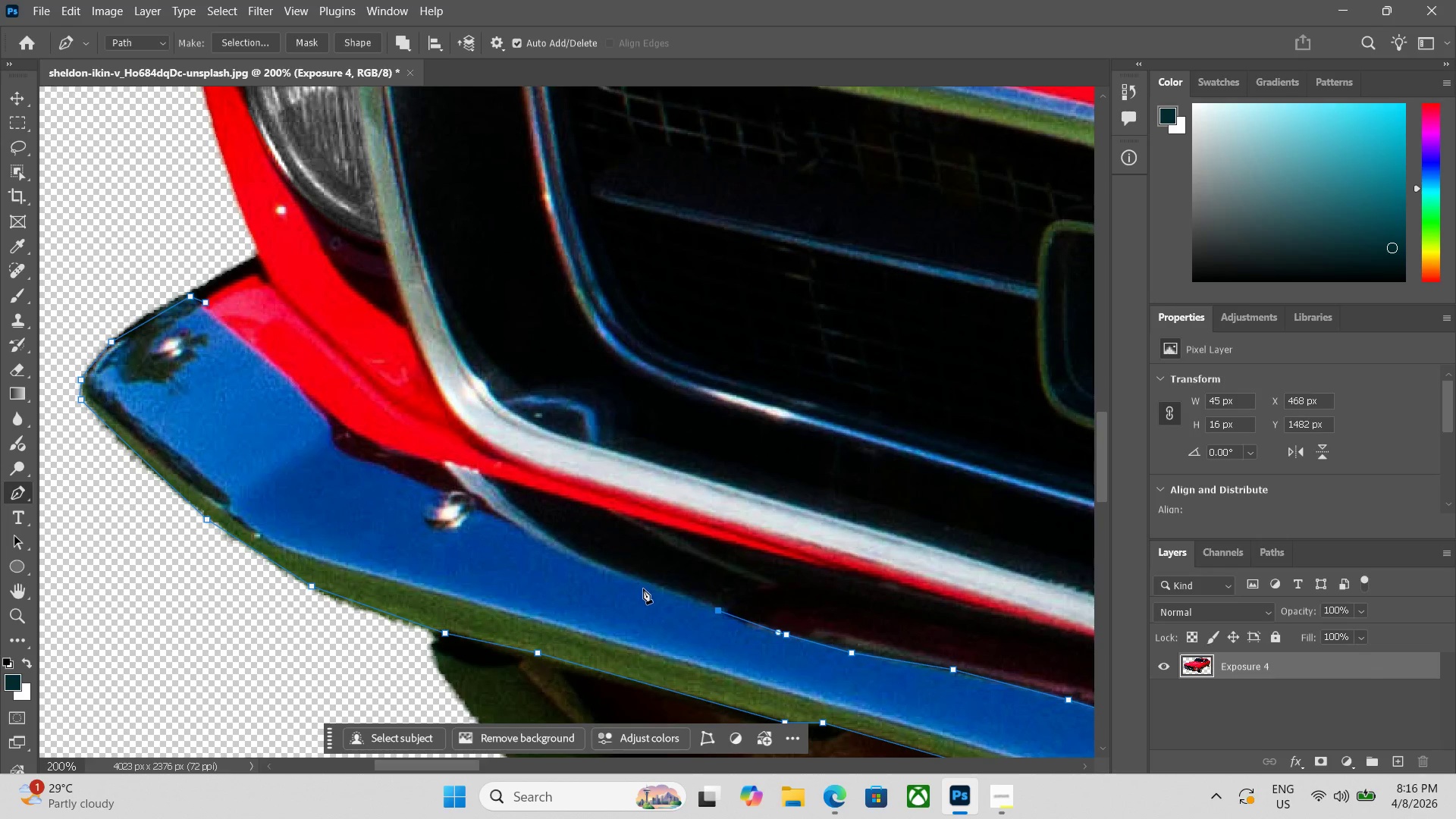 
left_click_drag(start_coordinate=[507, 570], to_coordinate=[685, 609])
 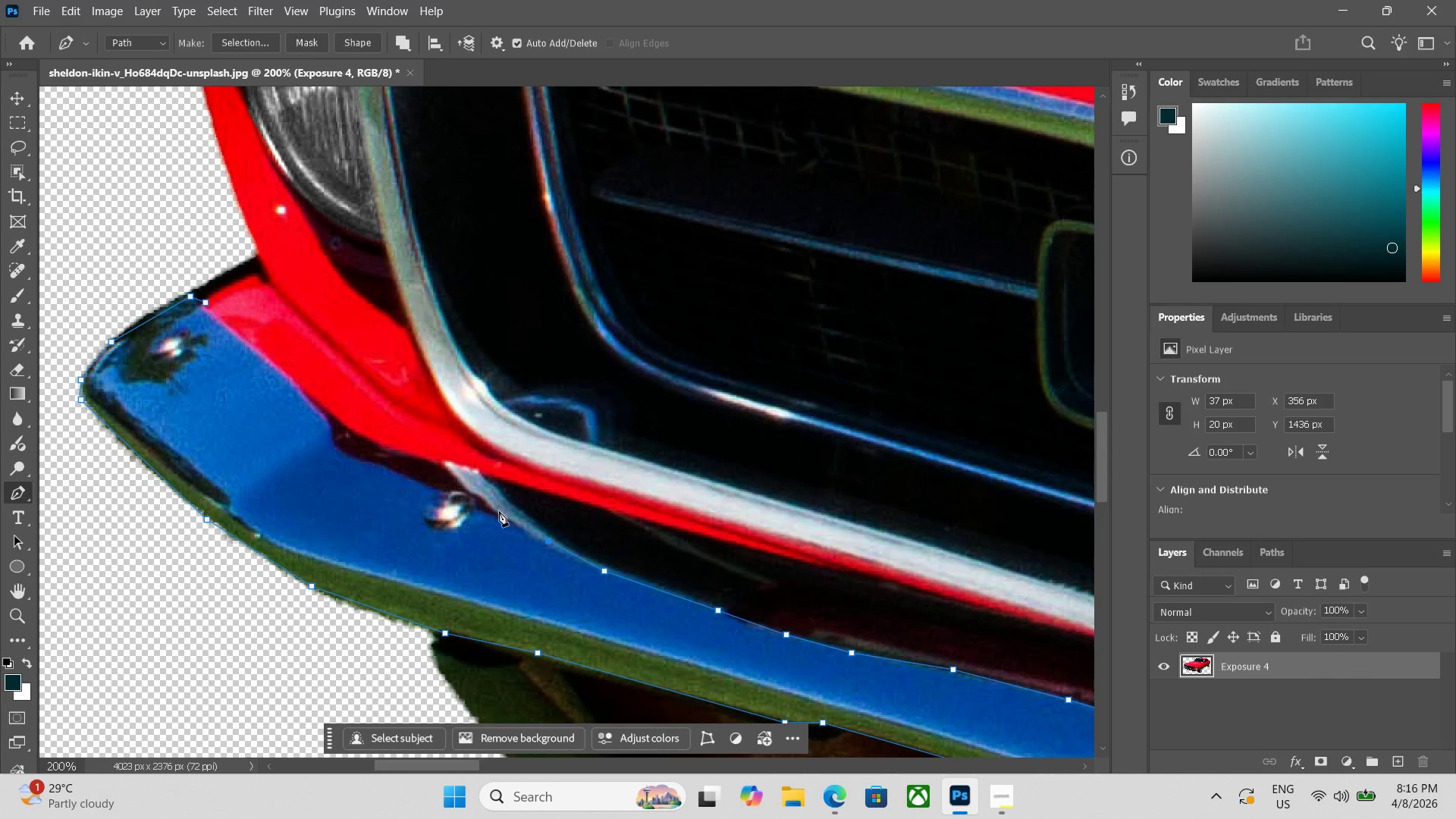 
triple_click([465, 496])
 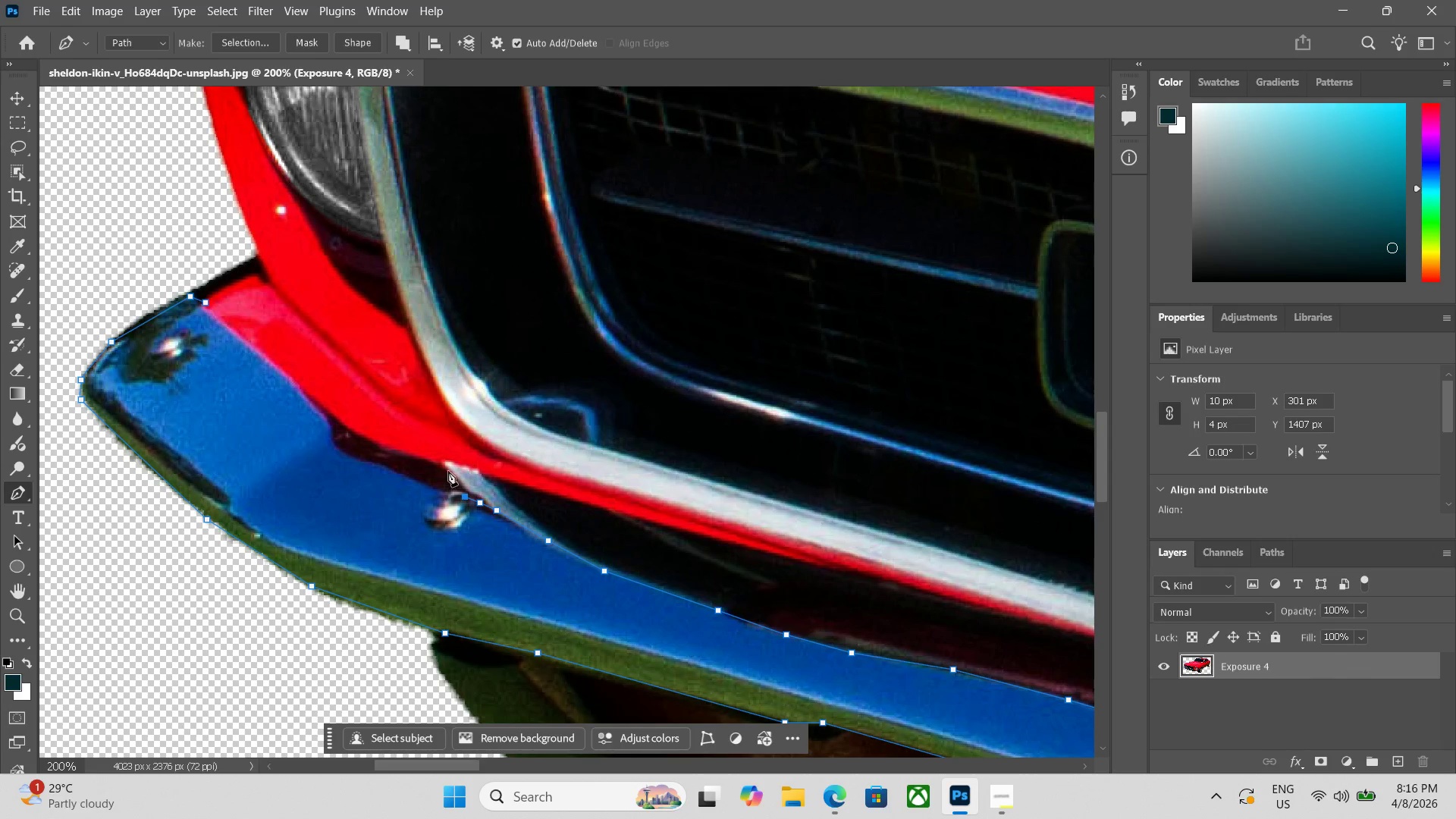 
left_click([444, 463])
 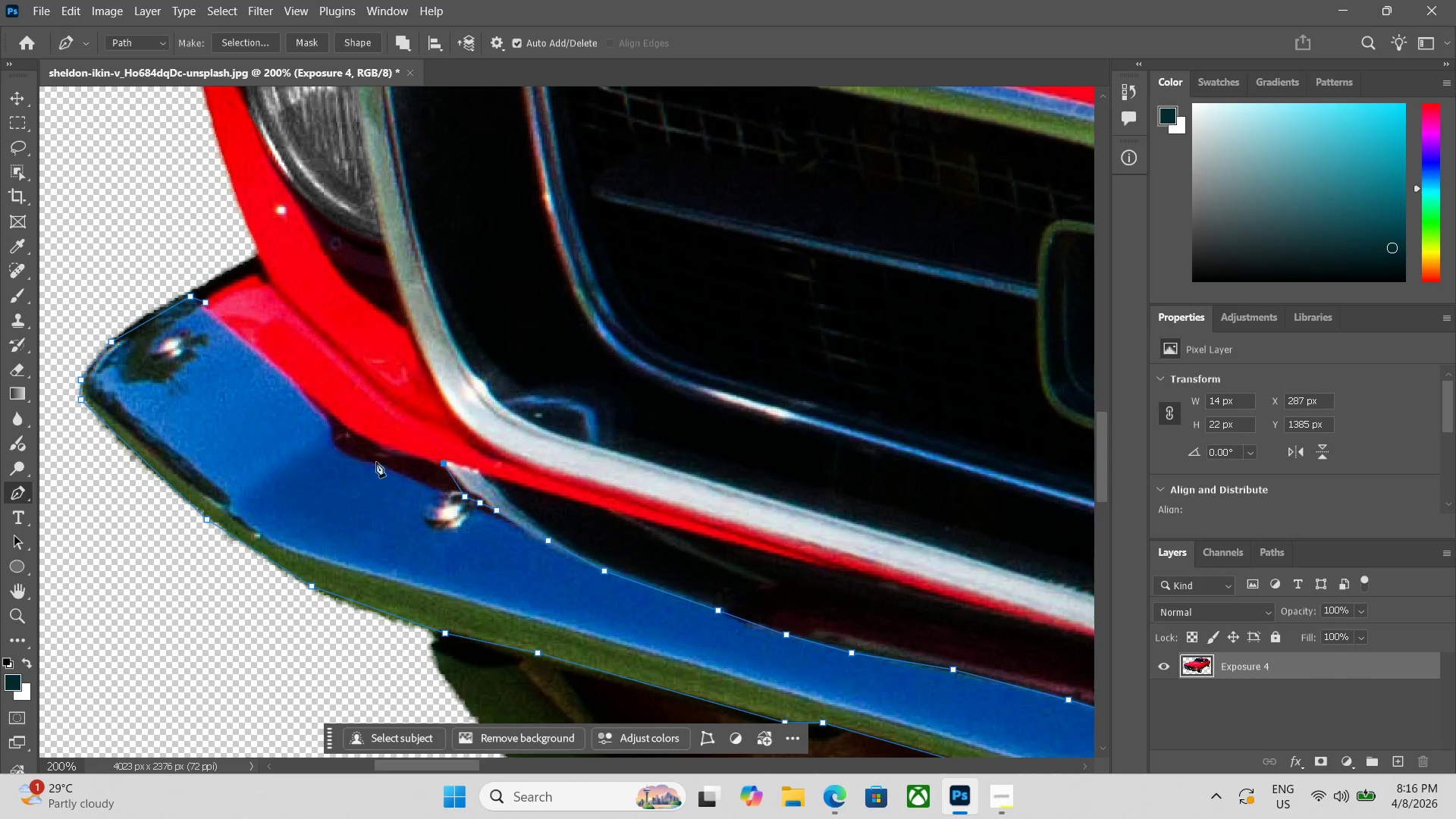 
hold_key(key=Space, duration=0.45)
 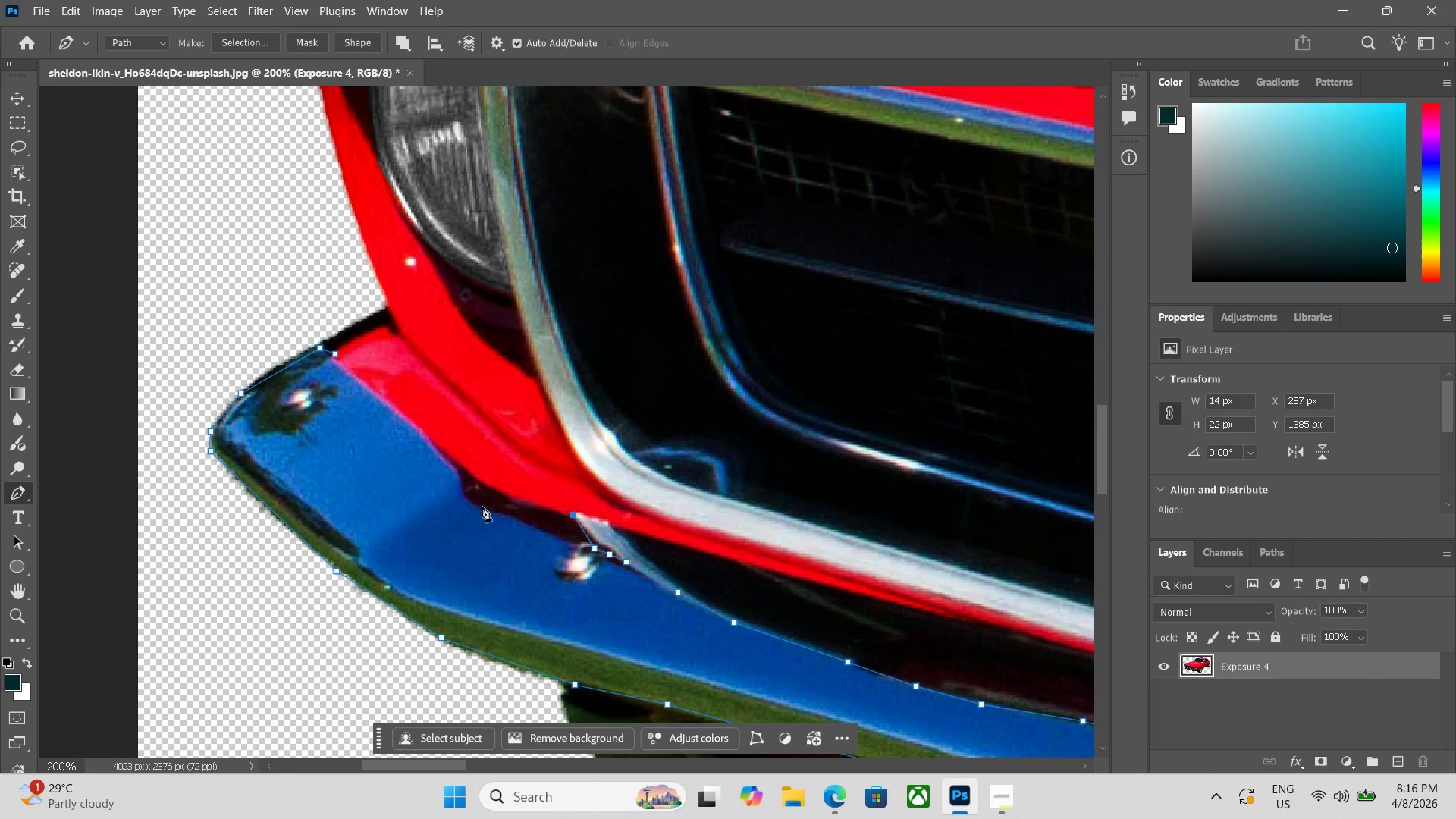 
left_click_drag(start_coordinate=[364, 462], to_coordinate=[494, 513])
 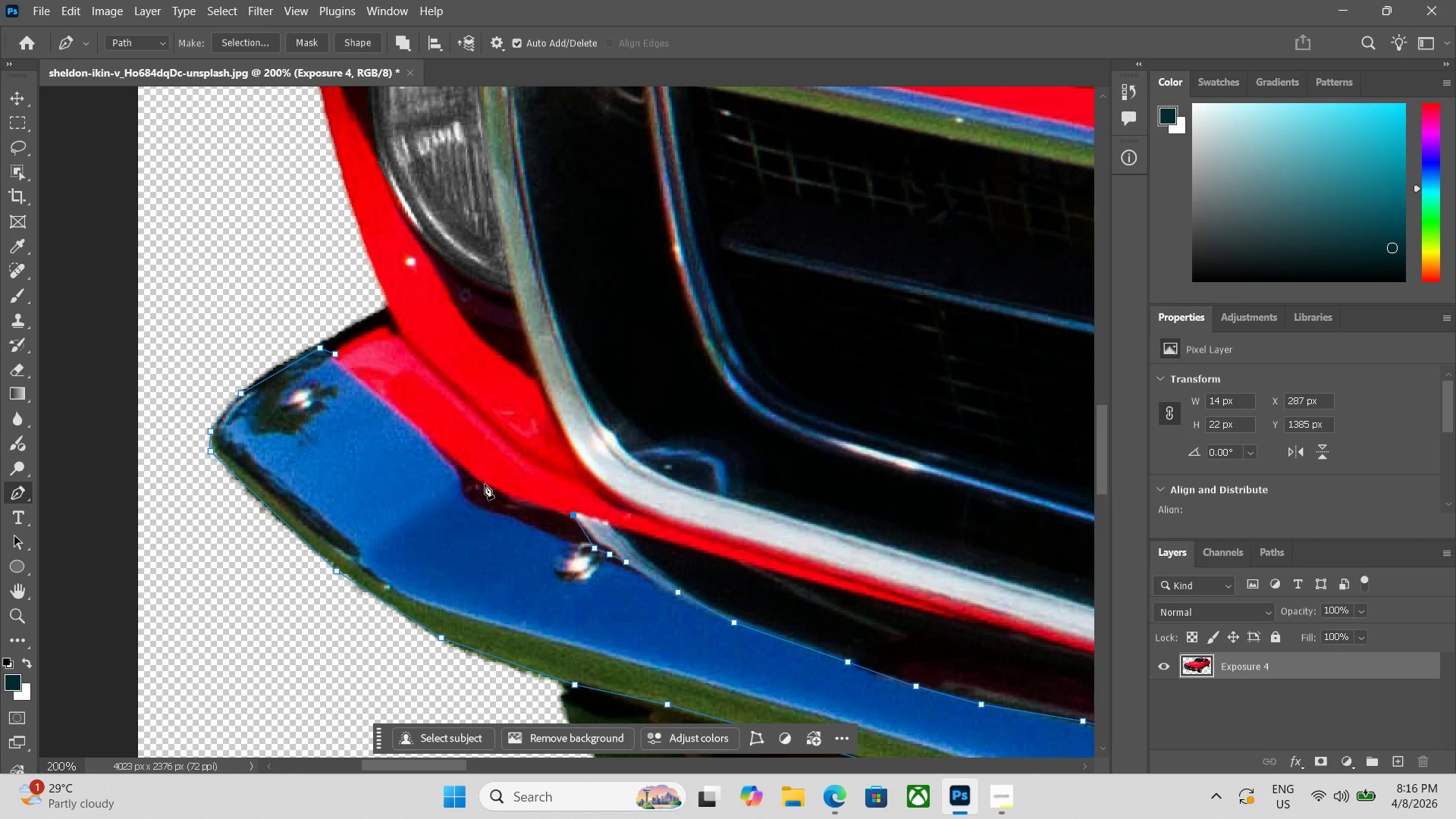 
left_click_drag(start_coordinate=[484, 486], to_coordinate=[480, 486])
 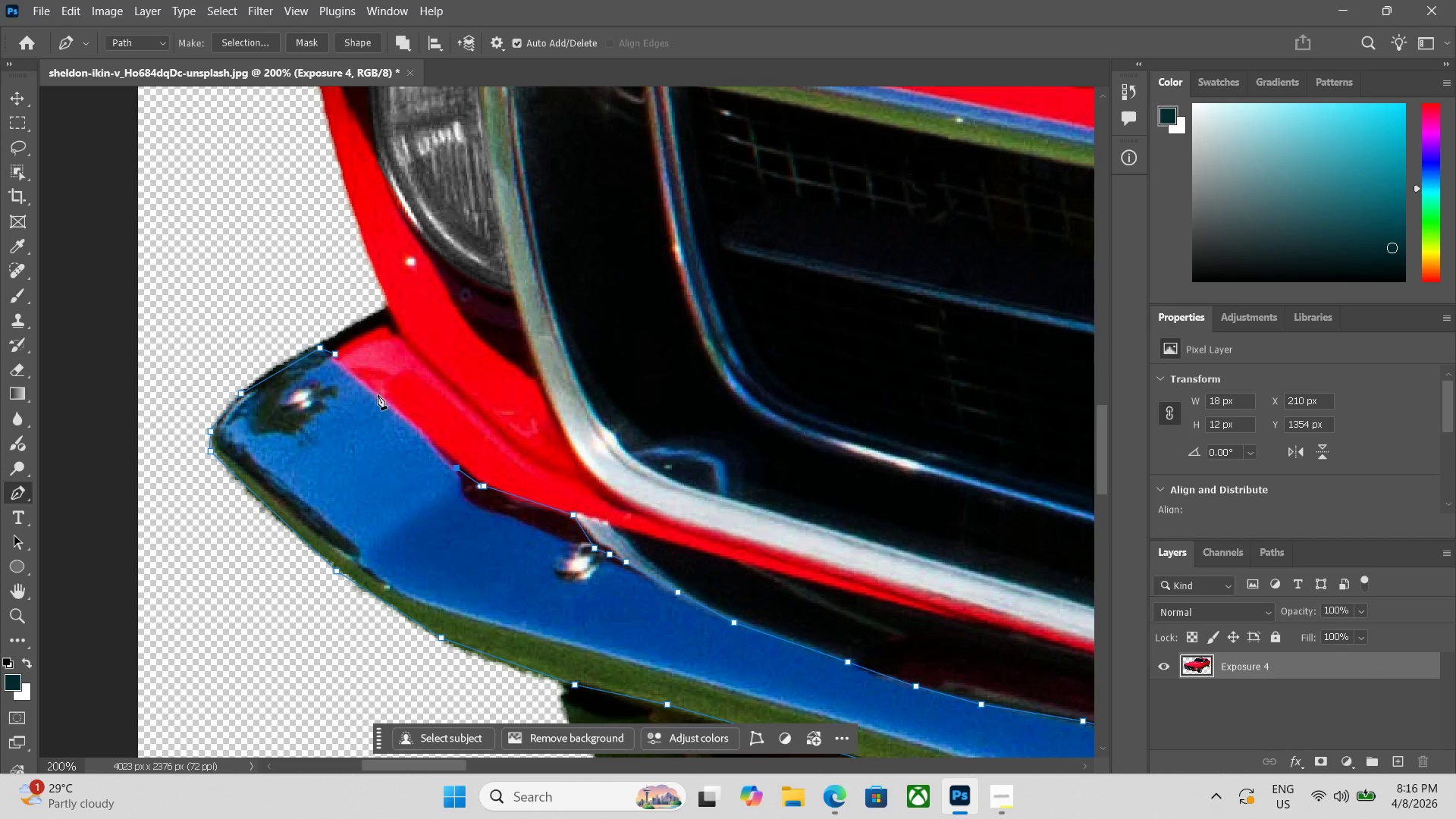 
key(Z)
 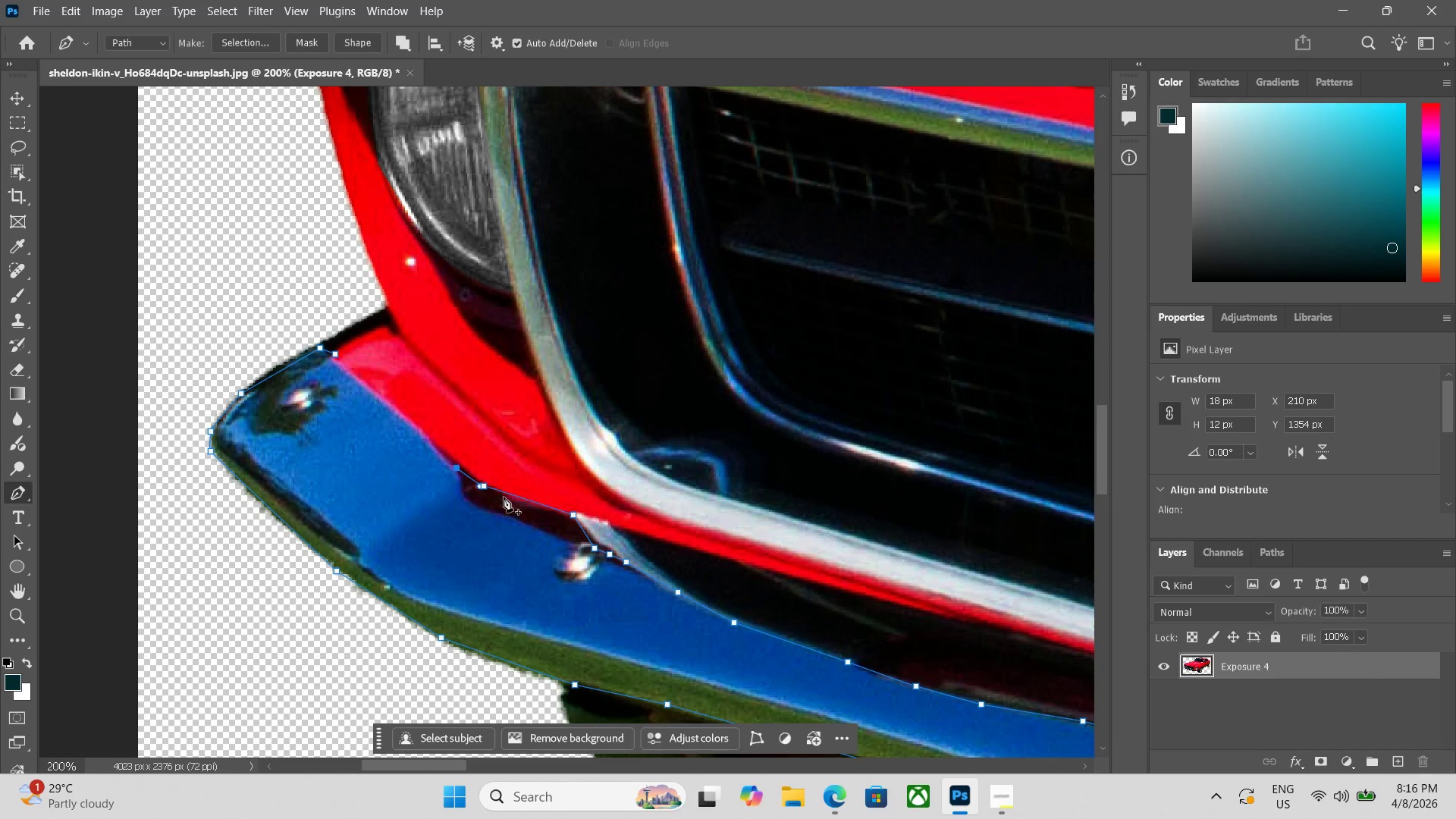 
key(Control+ControlLeft)
 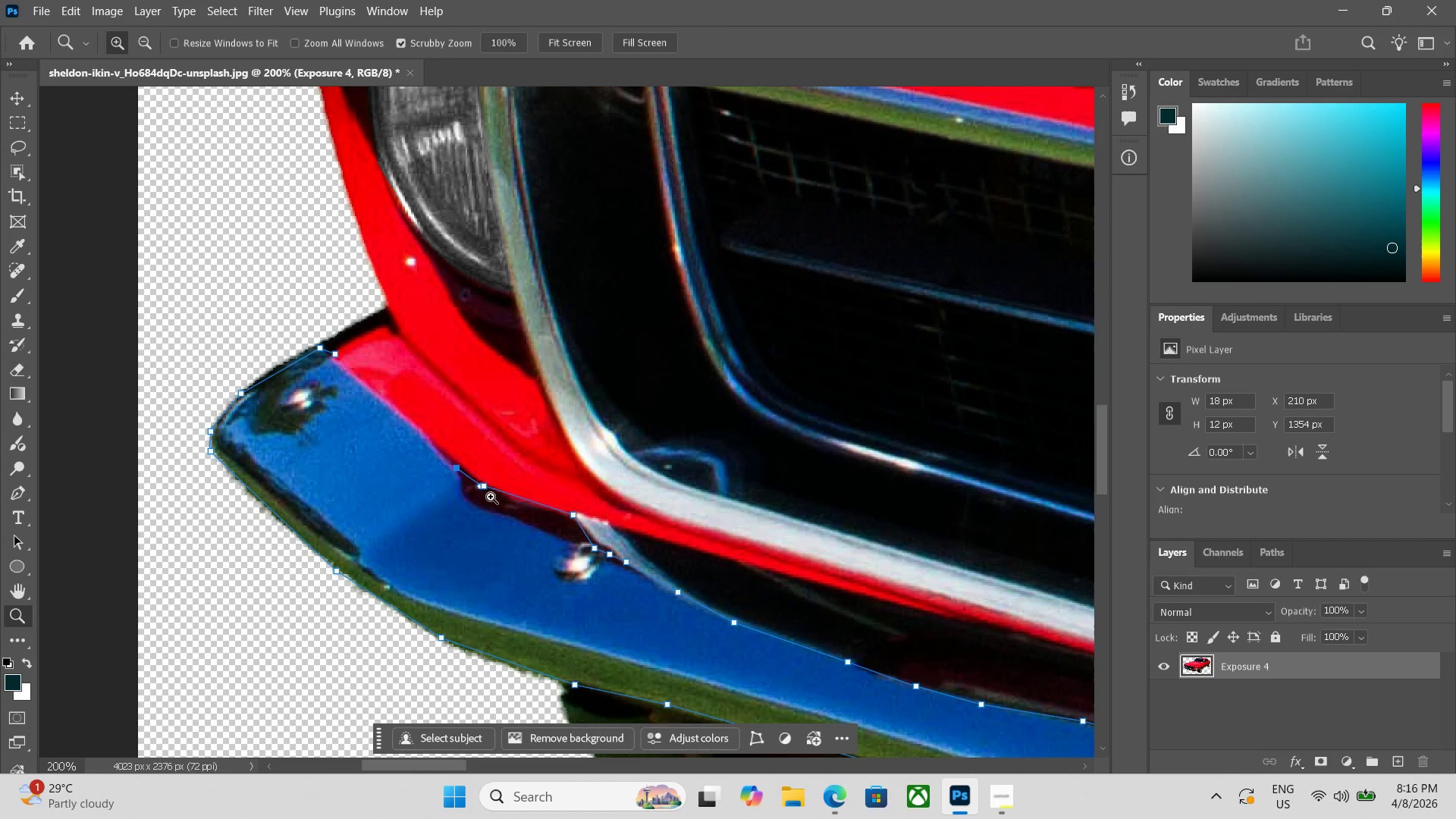 
key(Control+ControlLeft)
 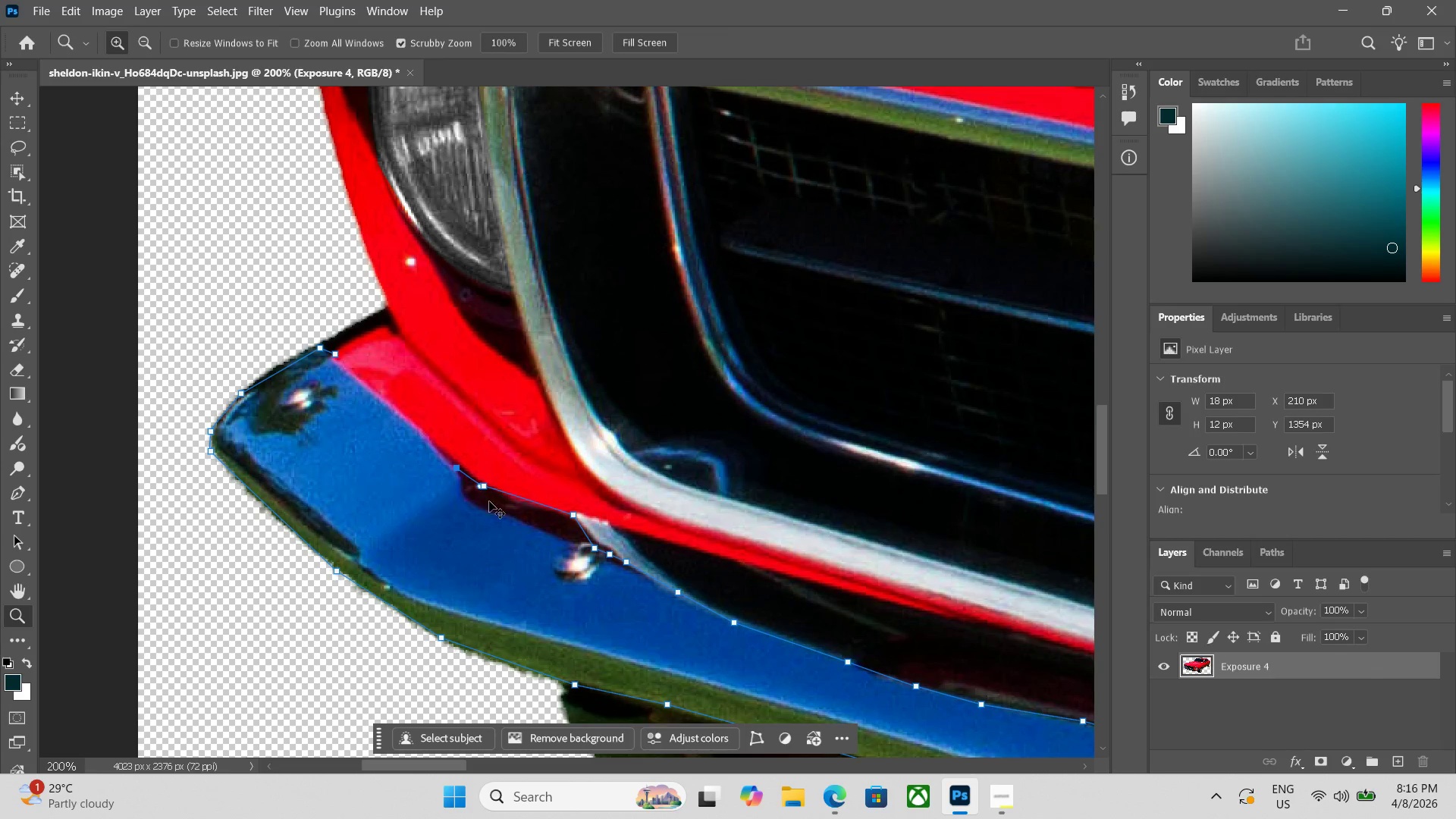 
key(Control+Z)
 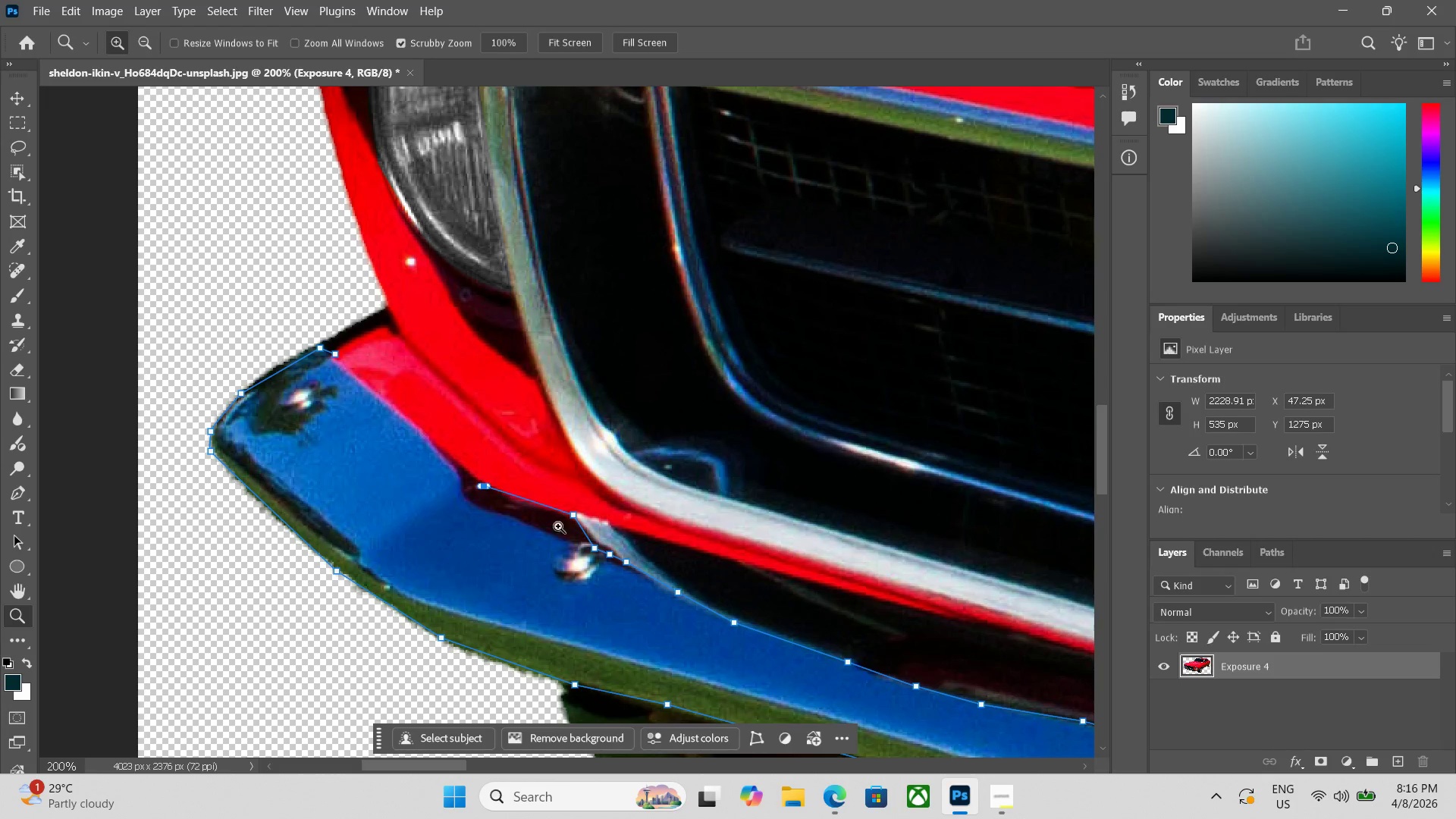 
key(Control+ControlLeft)
 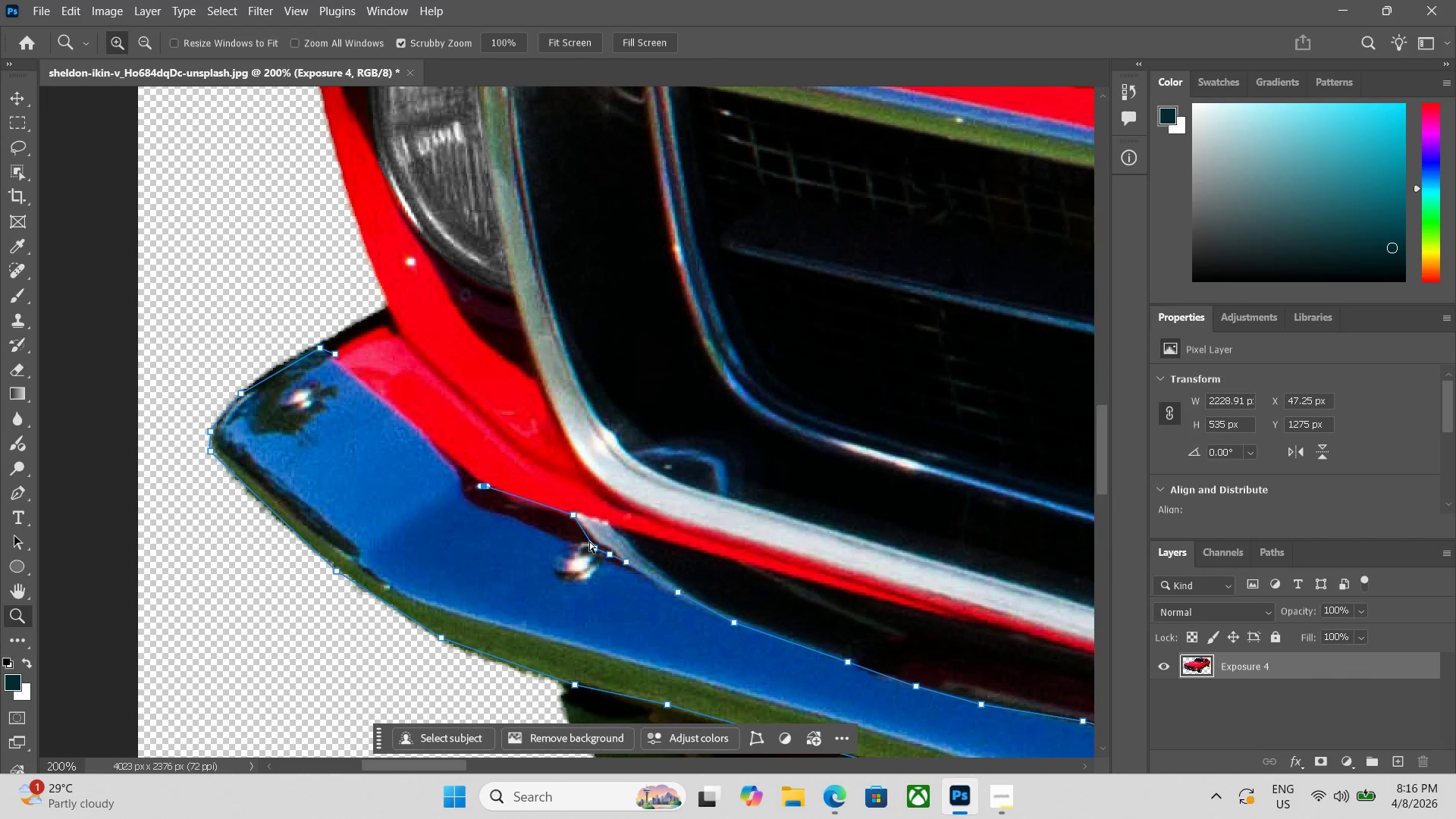 
key(Control+Z)
 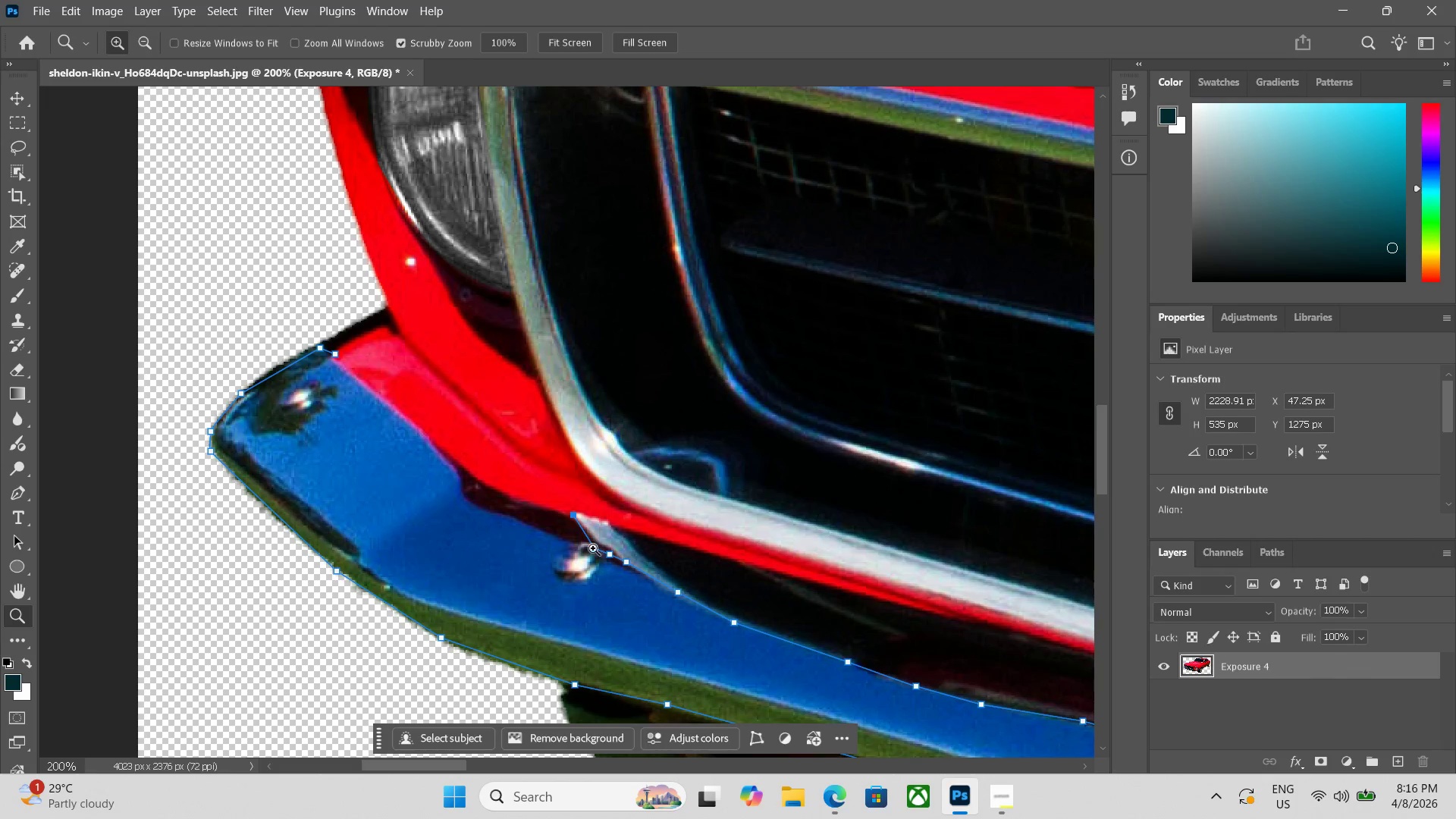 
left_click([594, 550])
 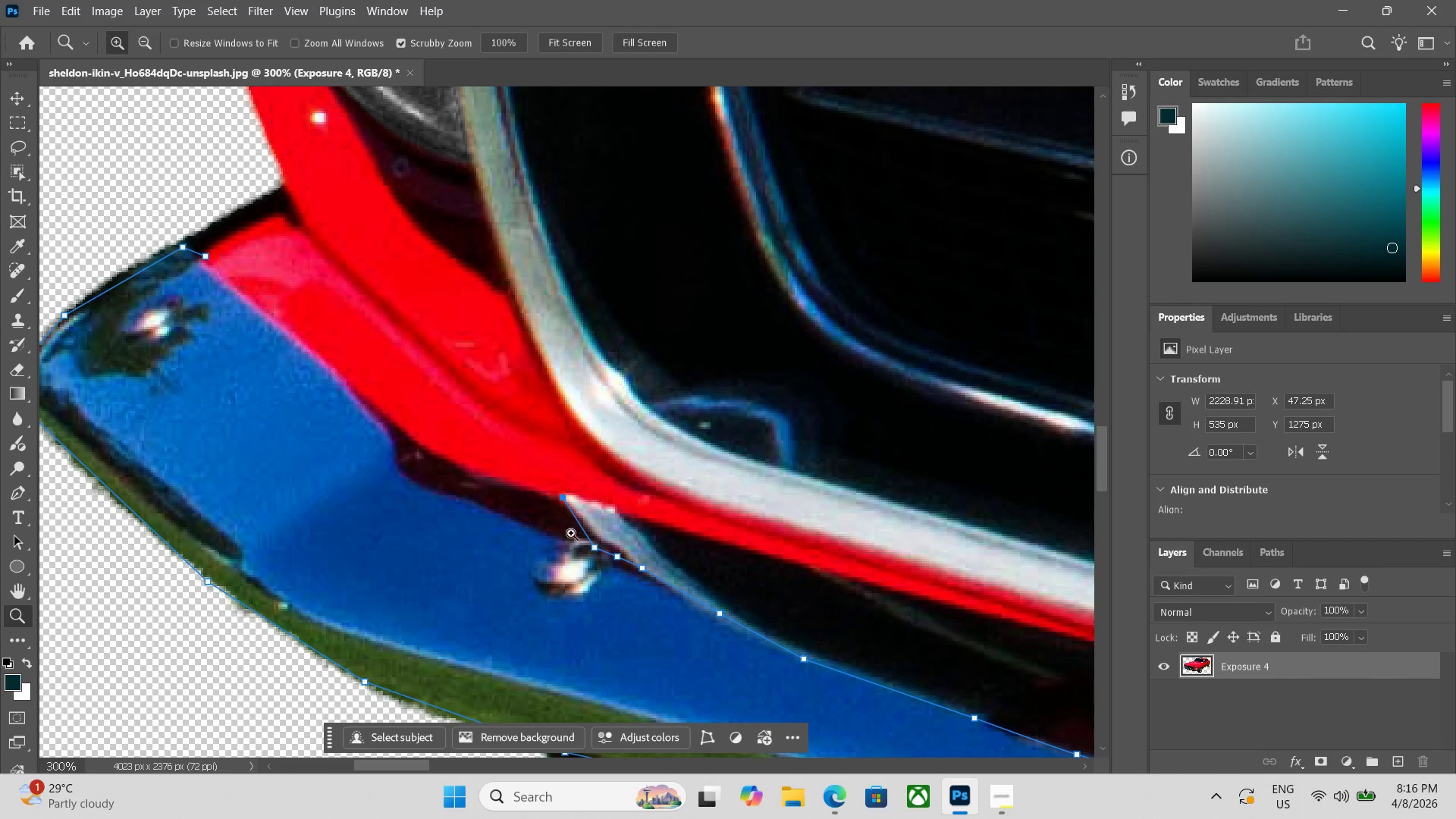 
key(Control+ControlLeft)
 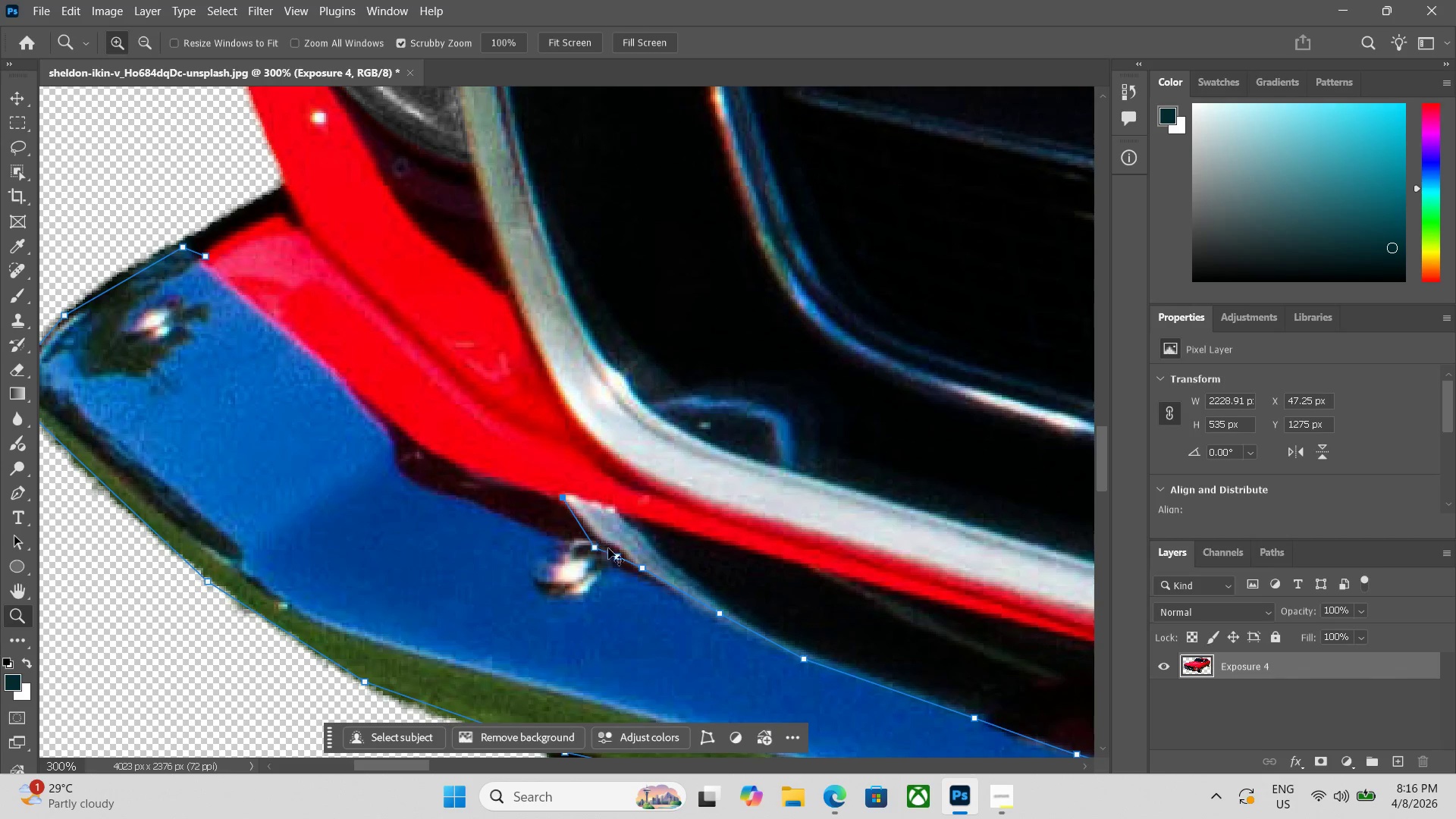 
key(Control+Z)
 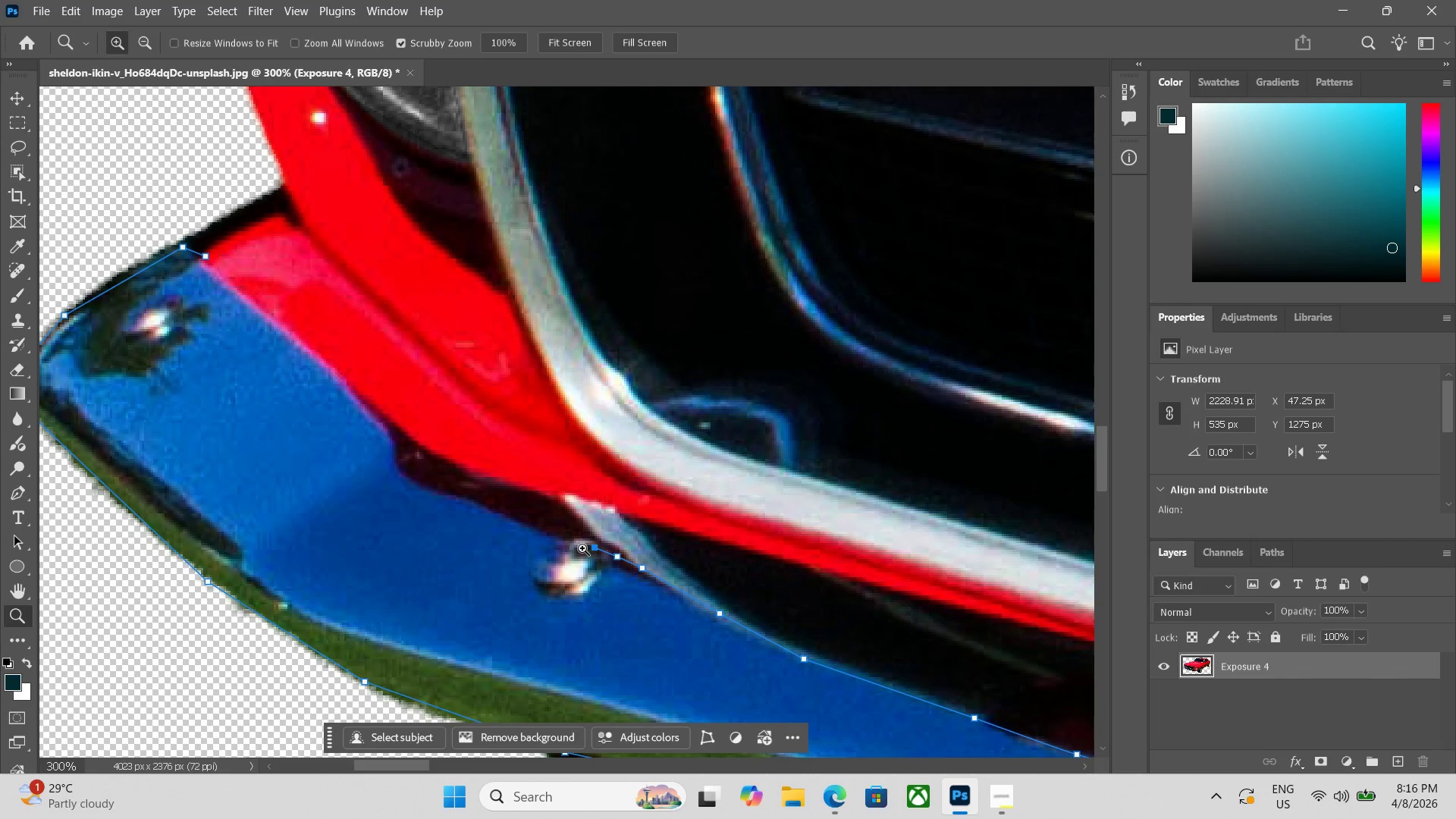 
left_click([582, 548])
 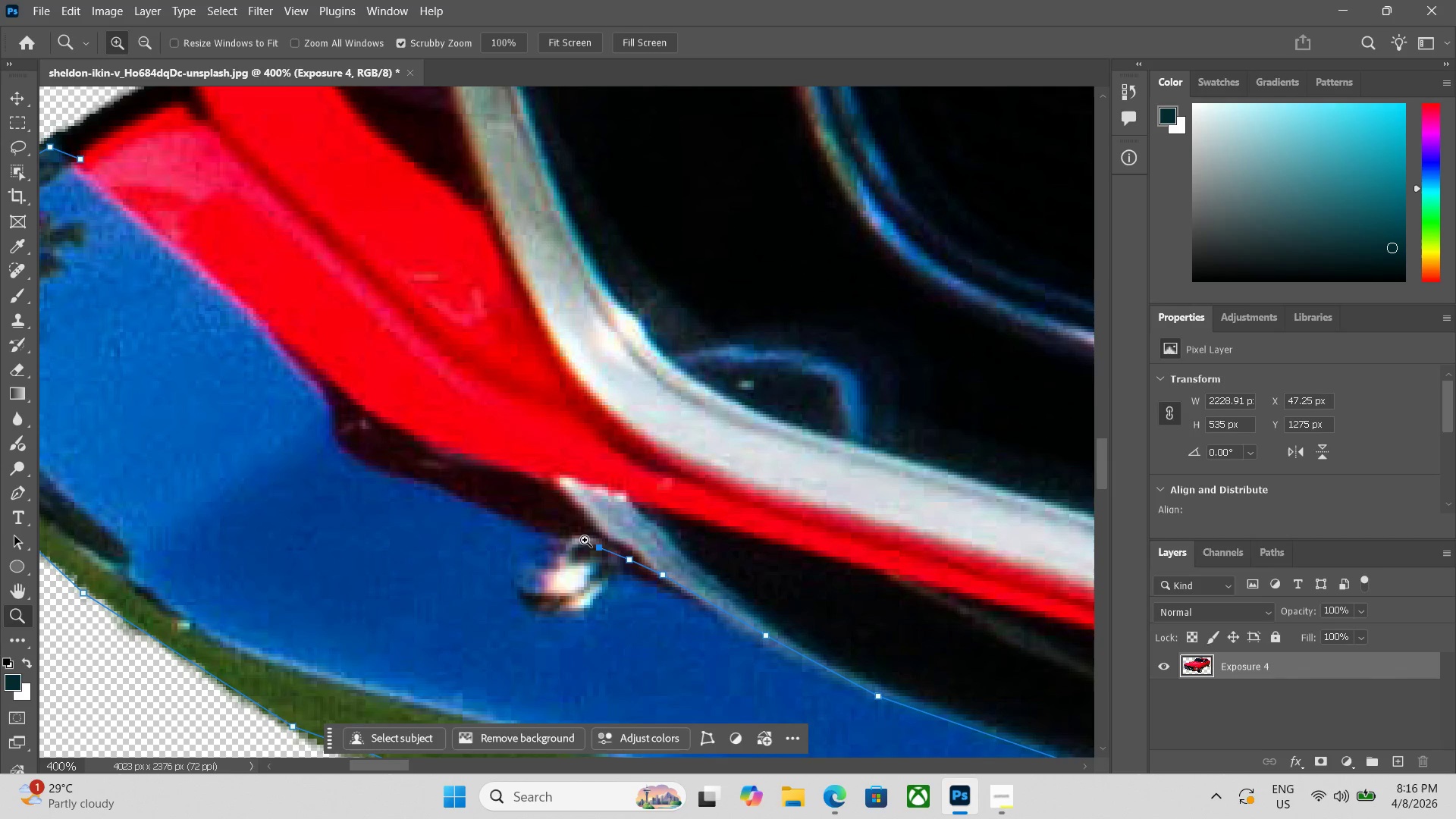 
key(P)
 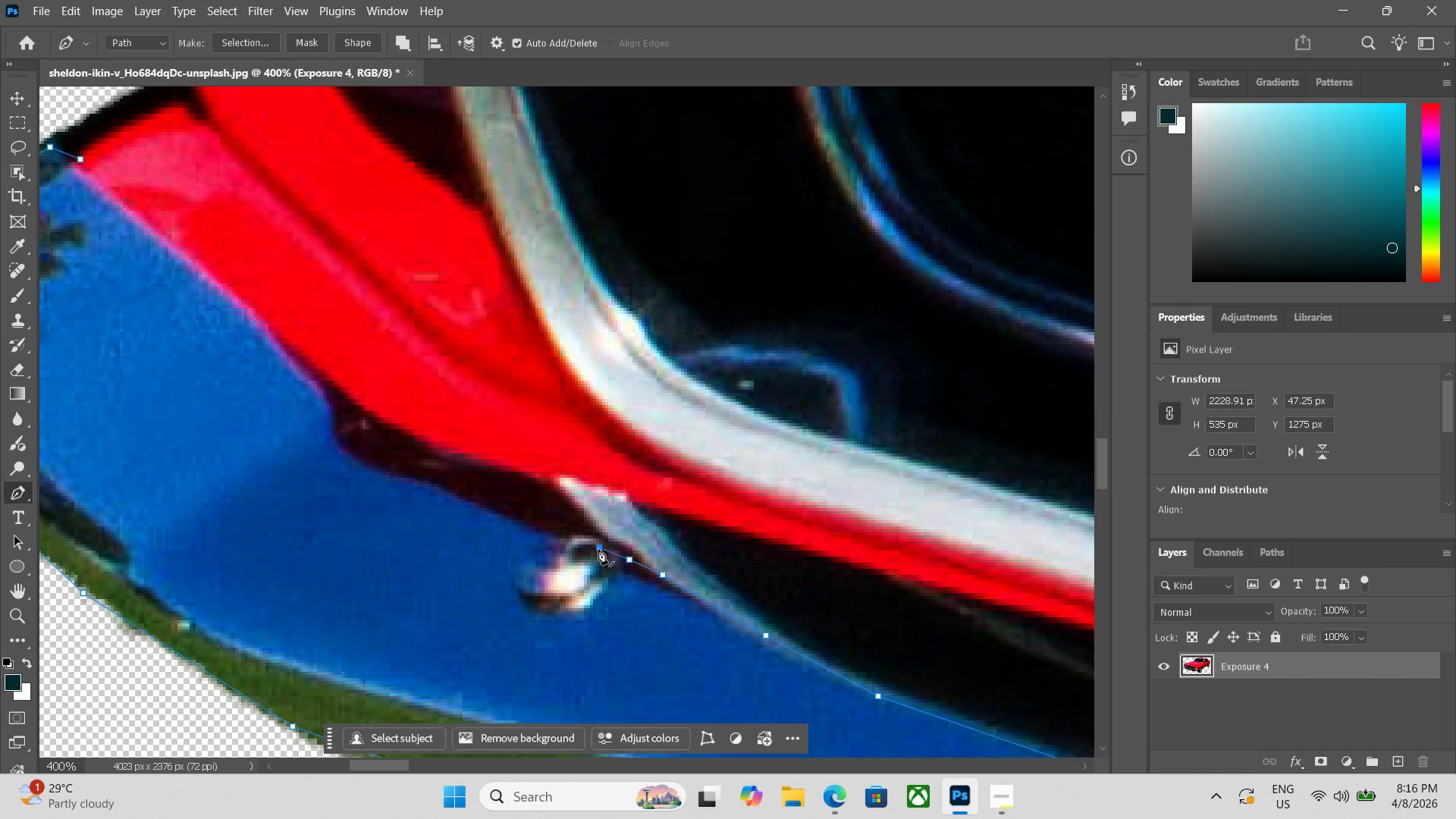 
left_click([607, 548])
 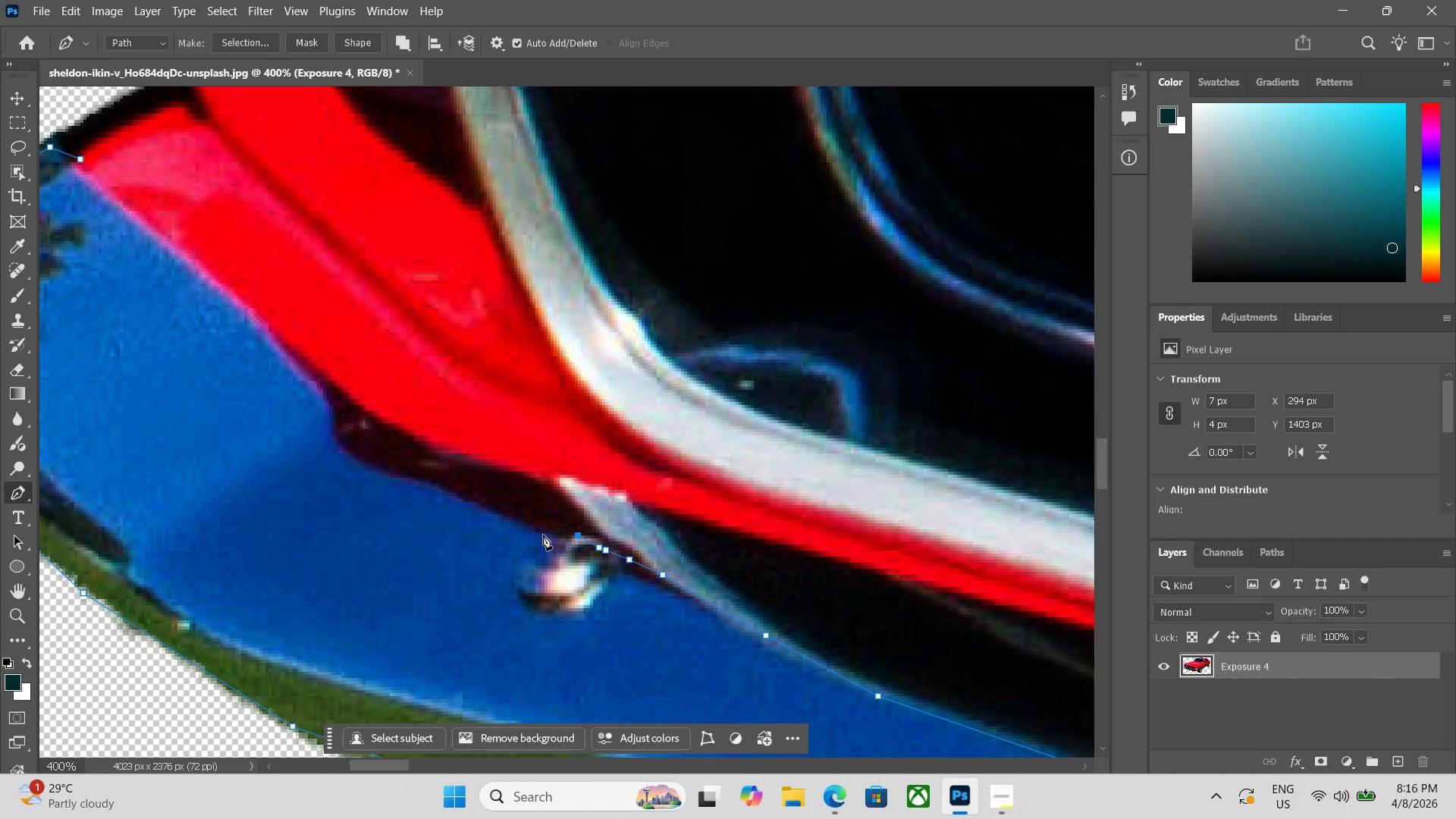 
left_click([551, 534])
 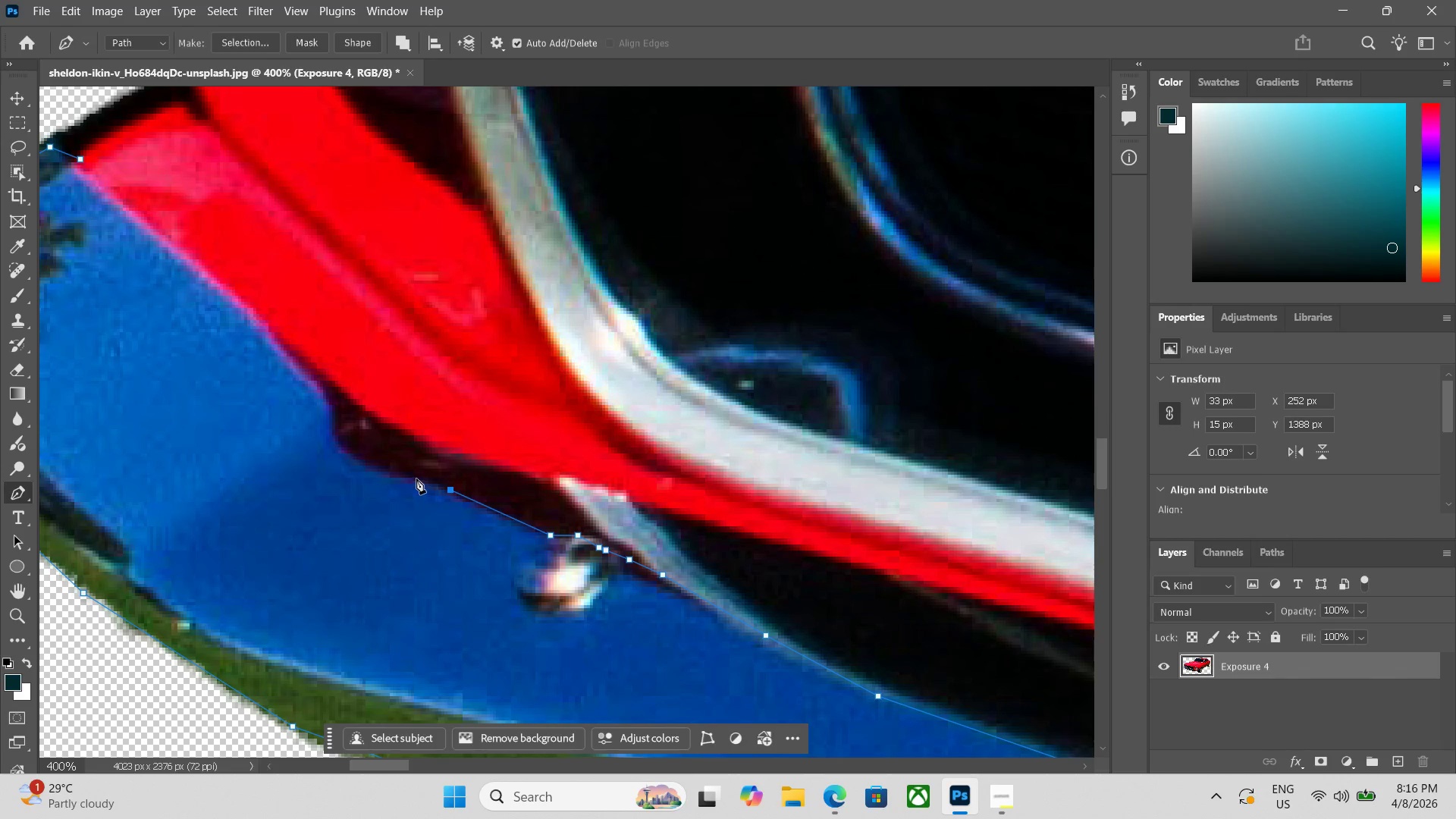 
left_click_drag(start_coordinate=[400, 475], to_coordinate=[394, 472])
 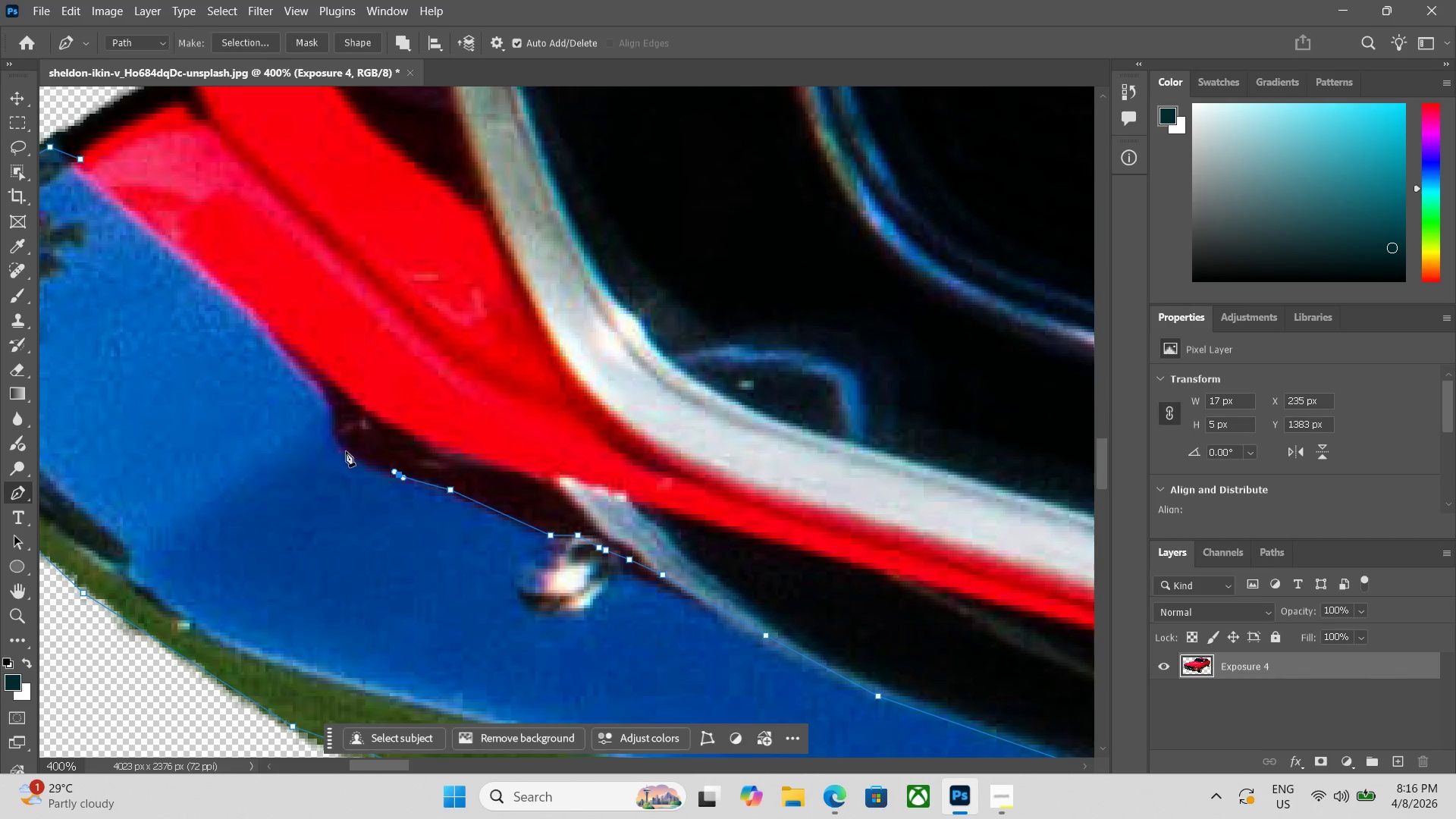 
left_click([344, 450])
 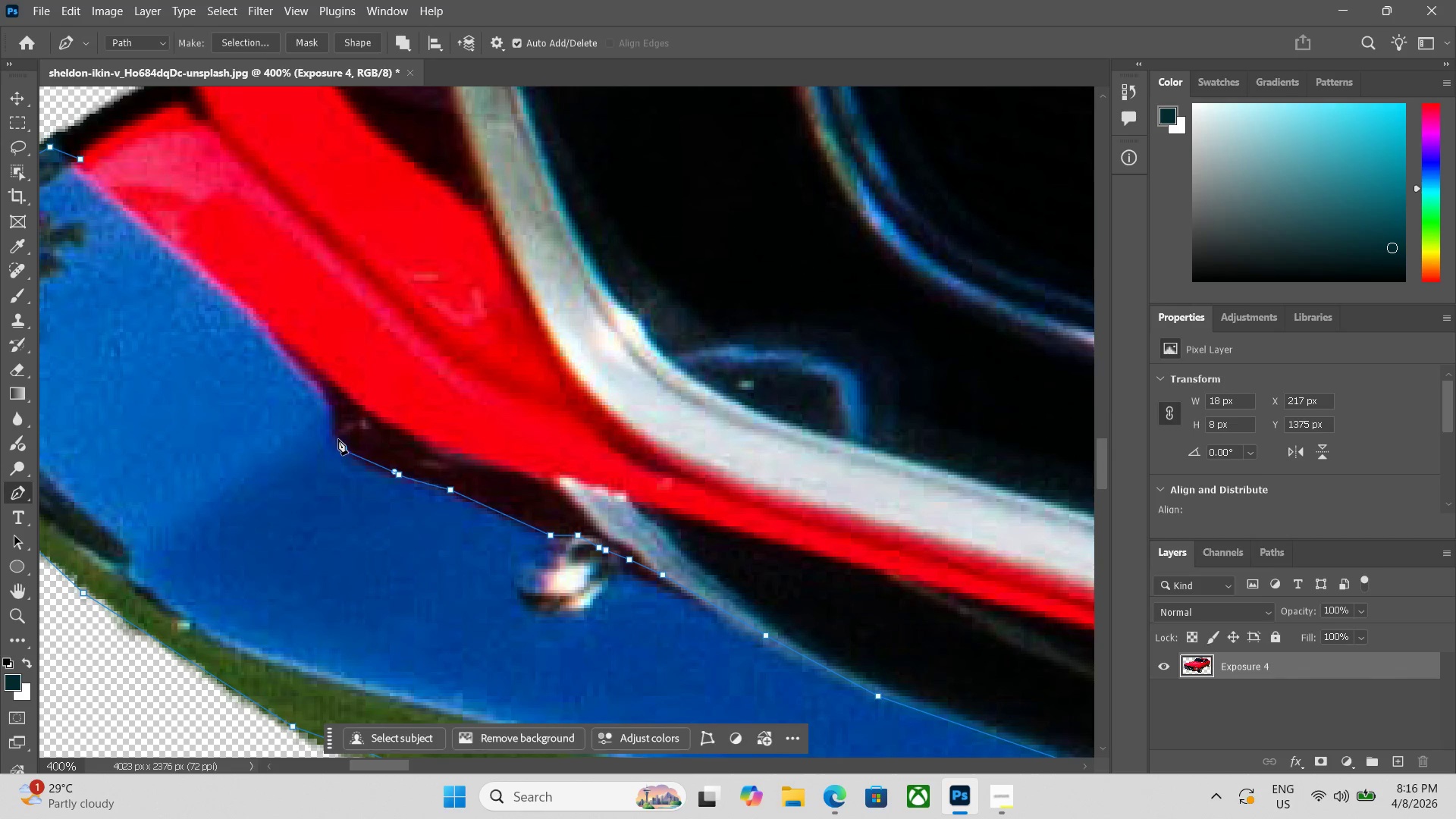 
left_click_drag(start_coordinate=[338, 439], to_coordinate=[338, 435])
 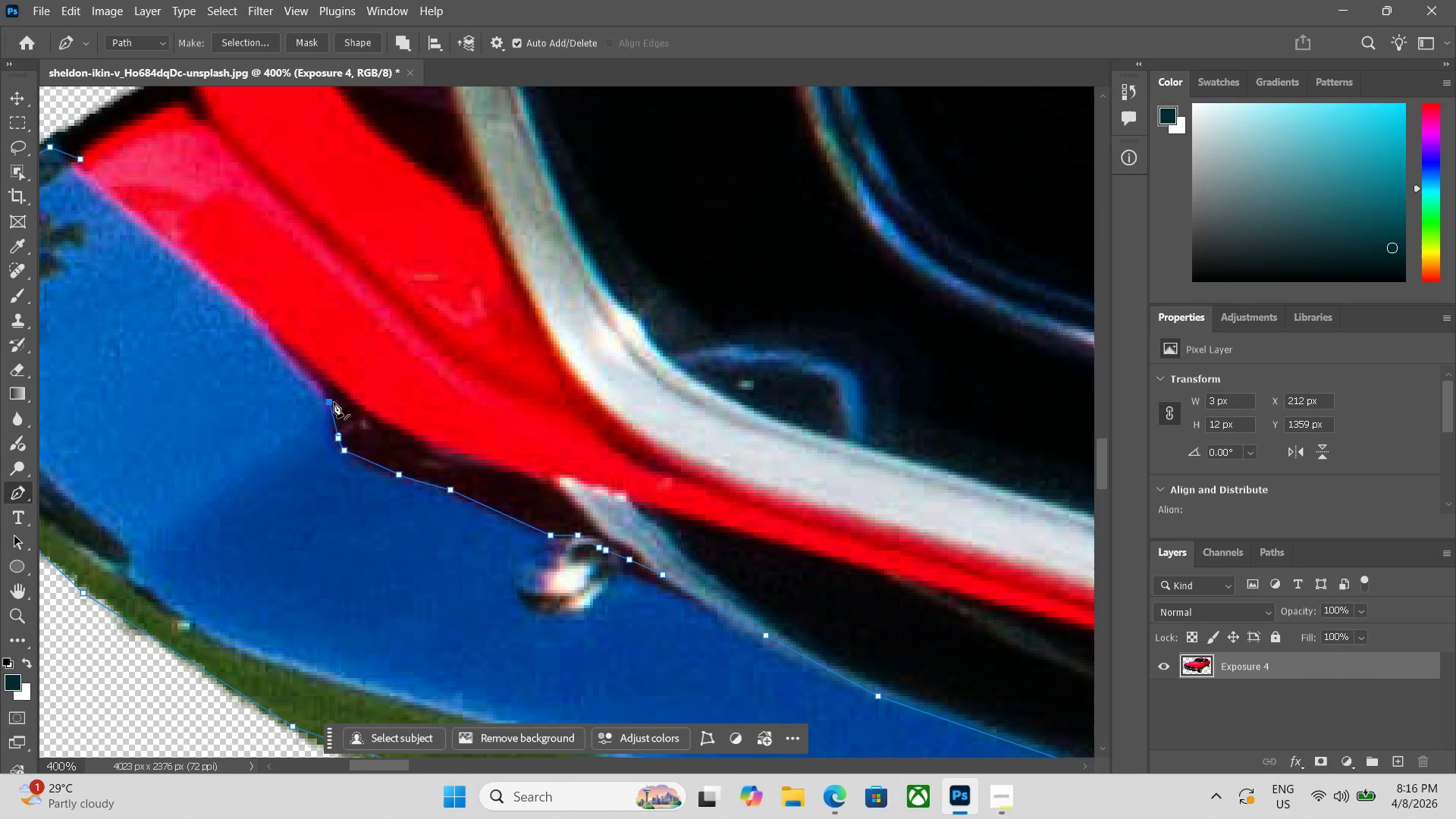 
hold_key(key=Space, duration=0.7)
 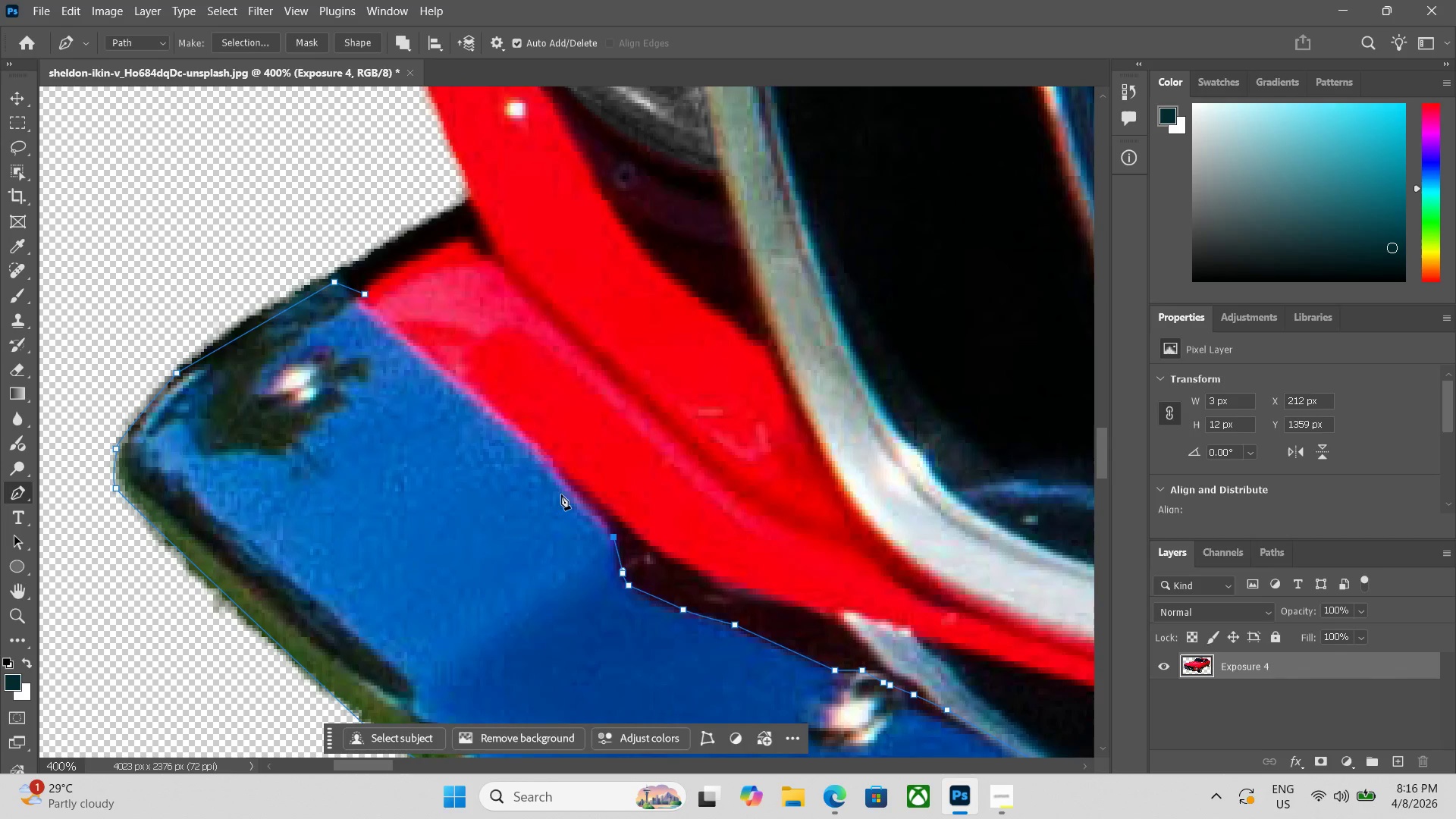 
left_click_drag(start_coordinate=[441, 504], to_coordinate=[690, 614])
 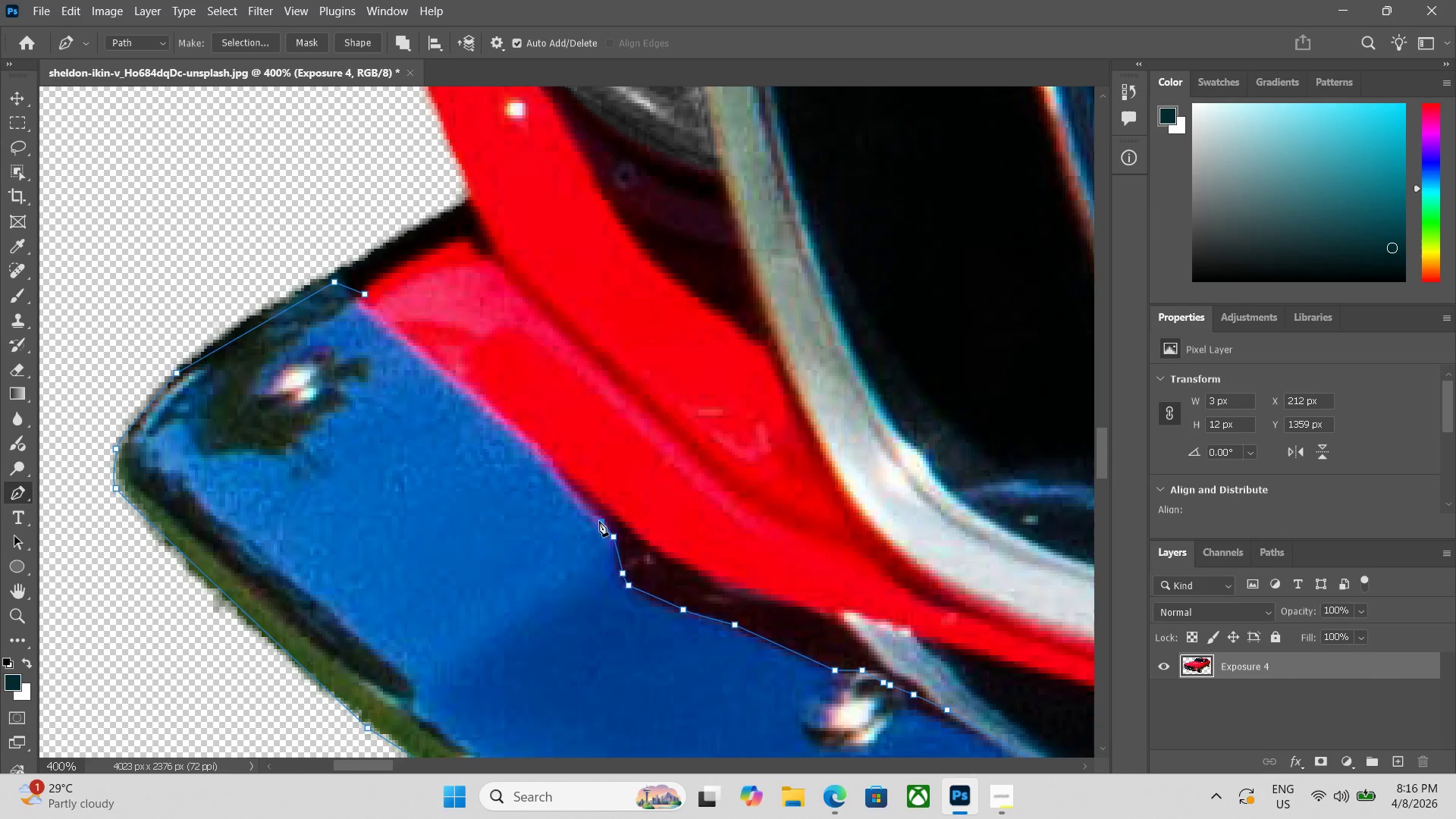 
left_click([519, 437])
 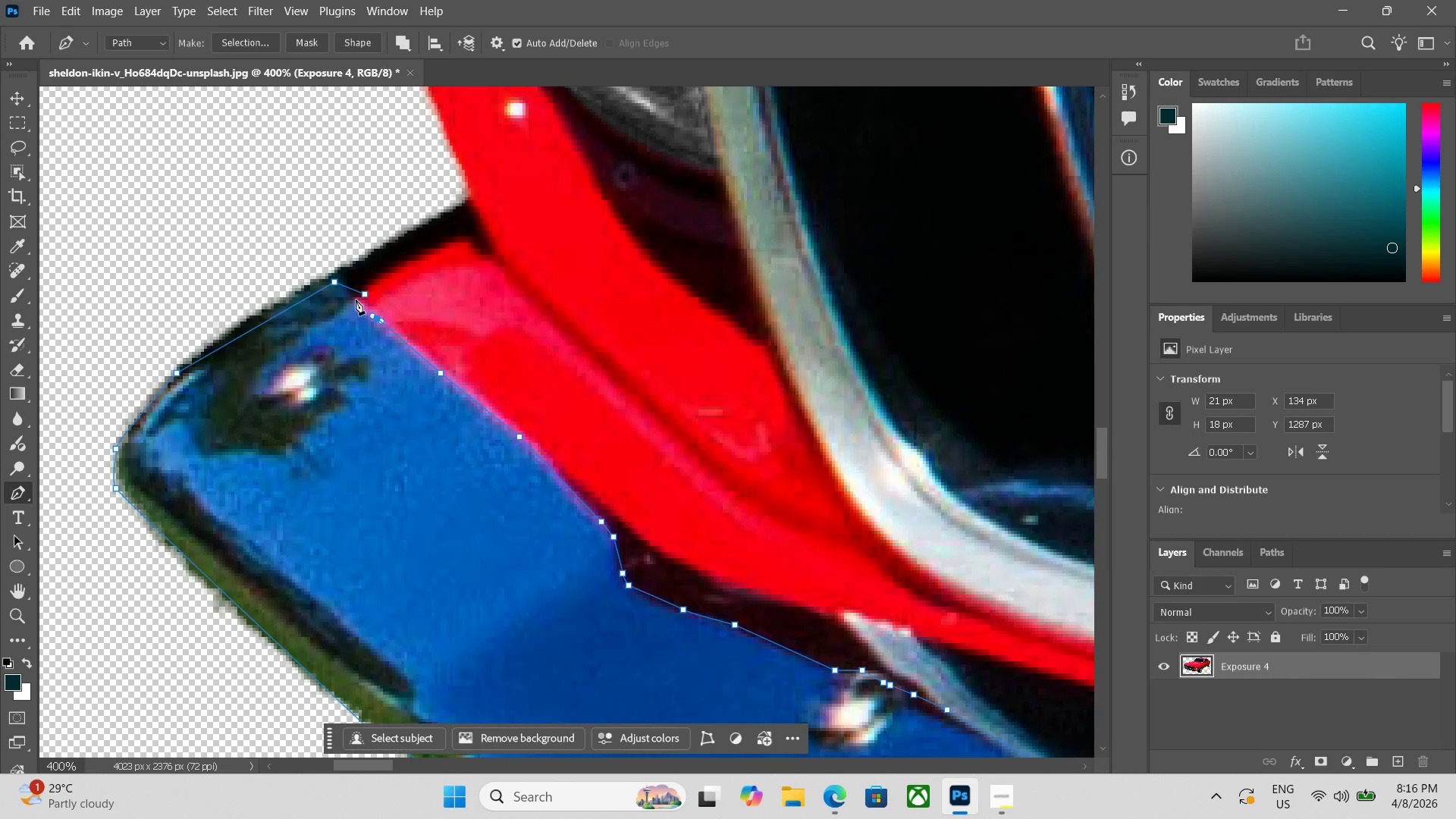 
left_click([334, 286])
 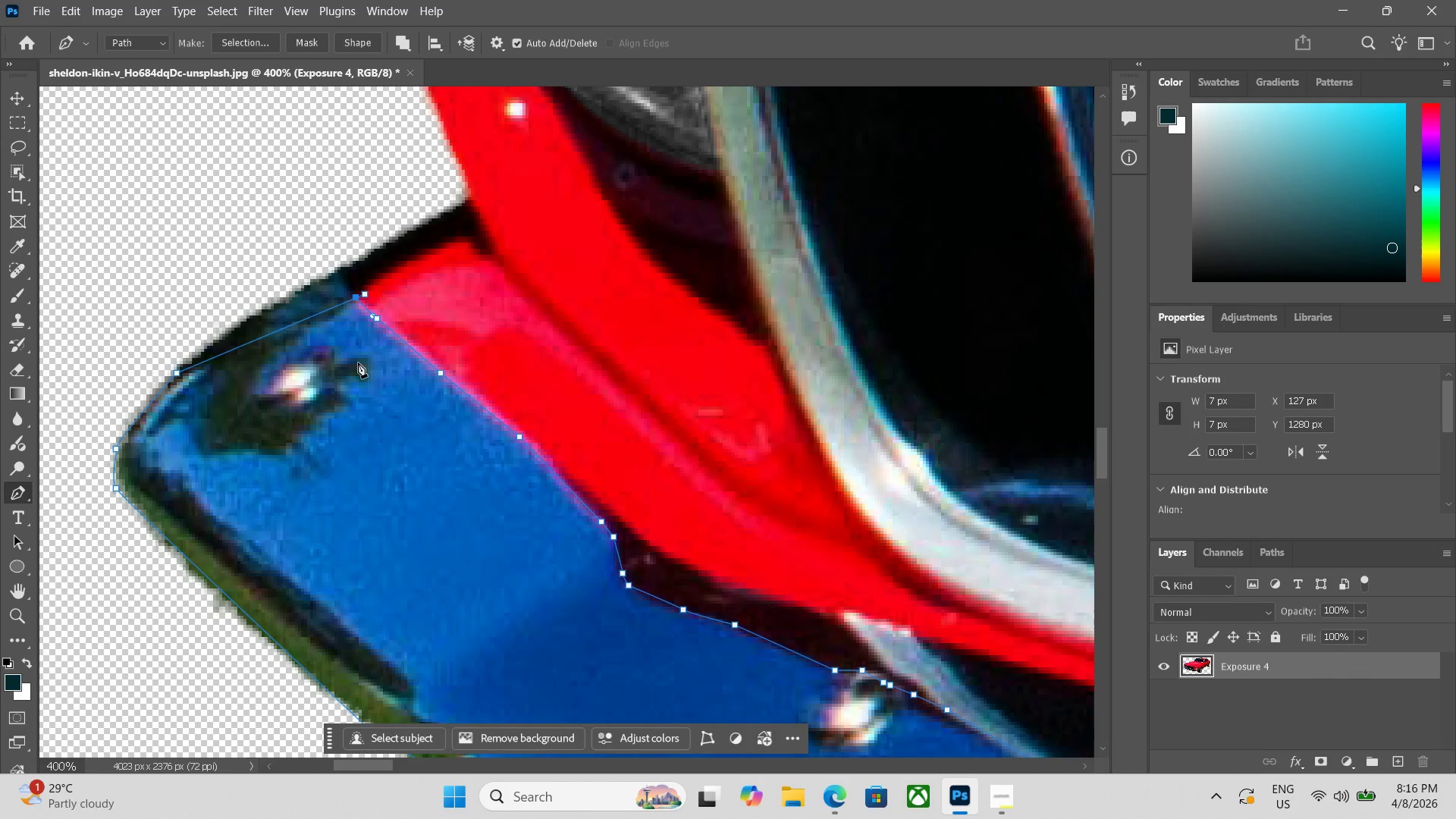 
key(Control+ControlLeft)
 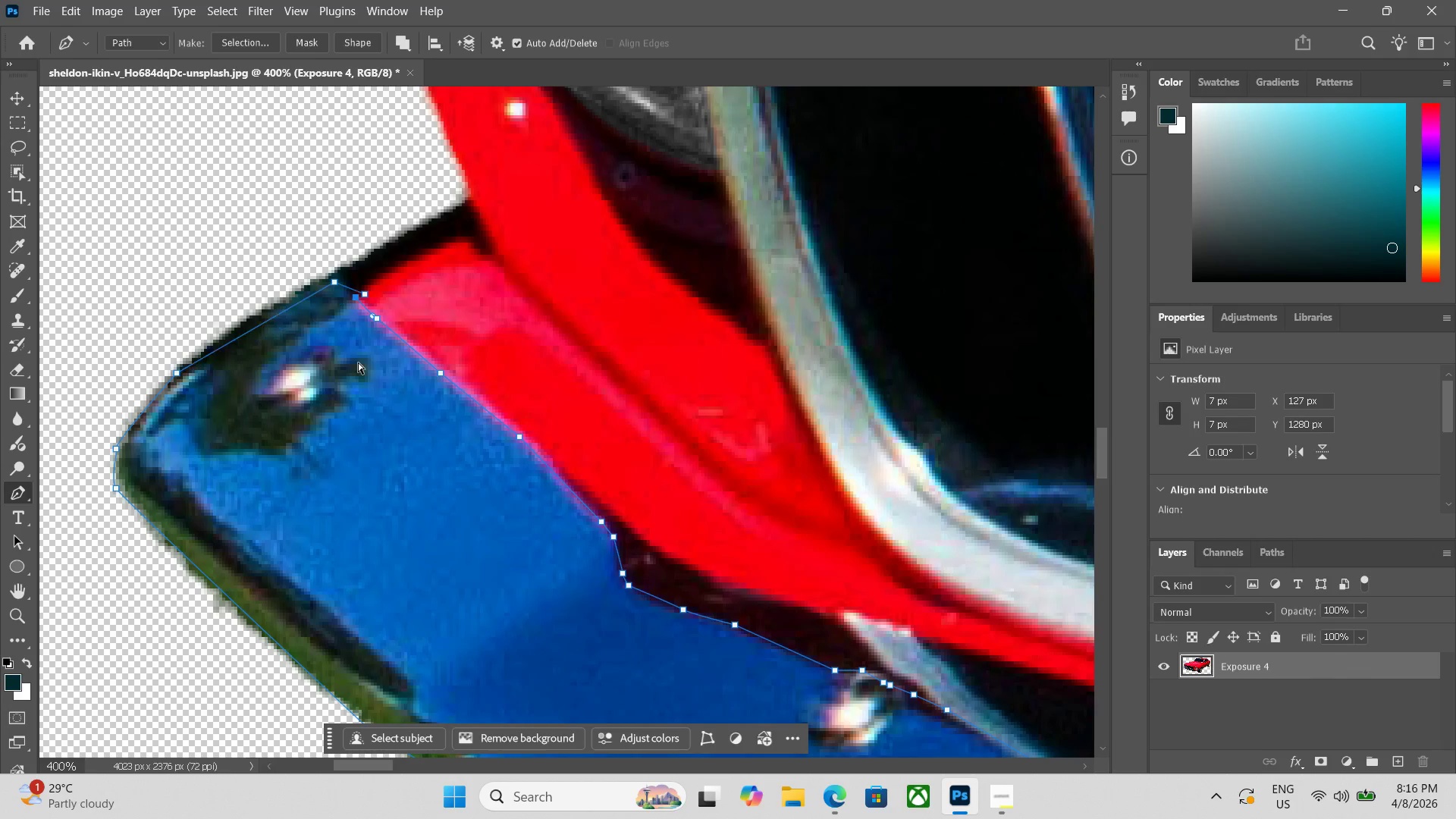 
key(Control+Z)
 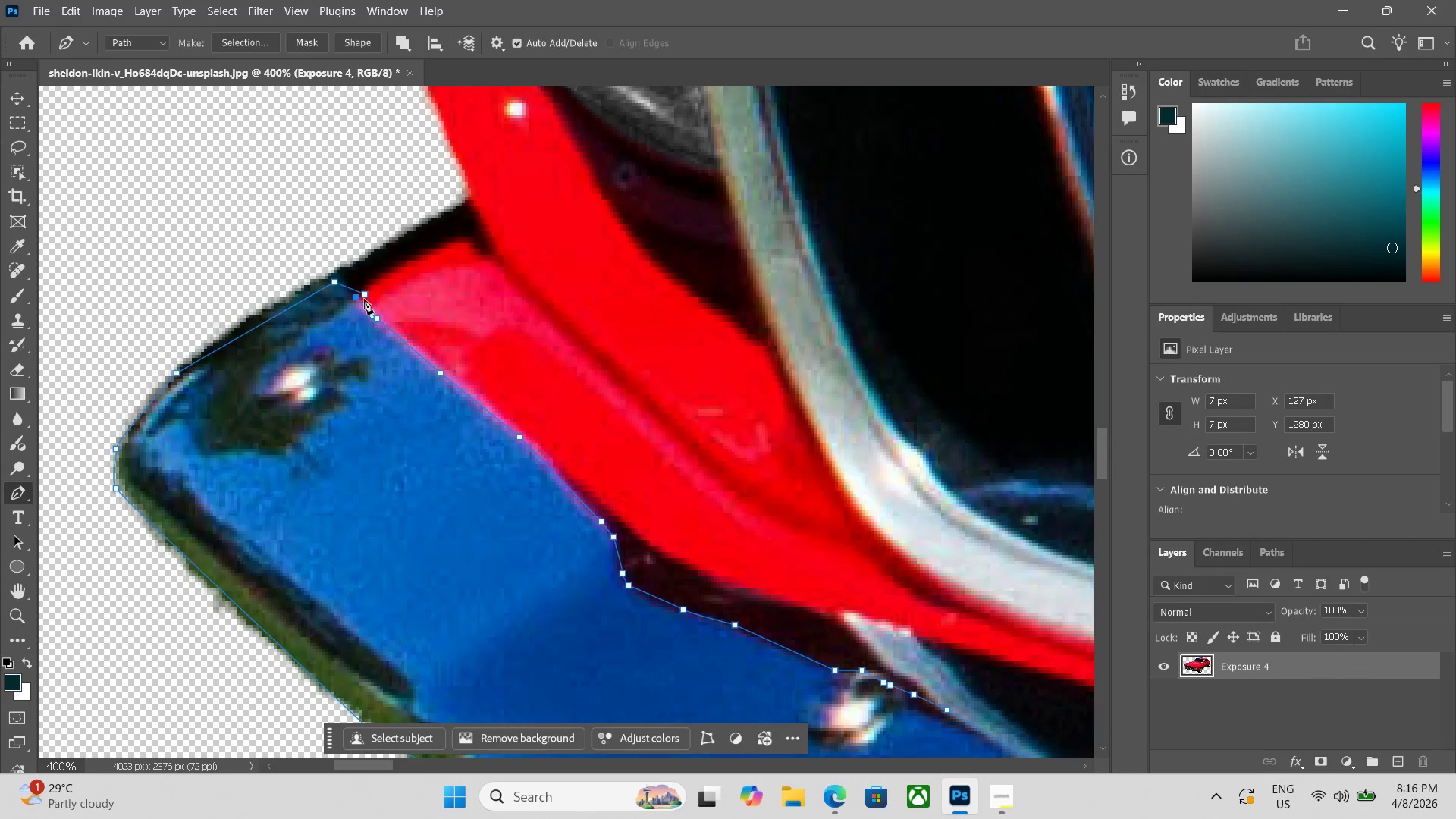 
left_click([360, 290])
 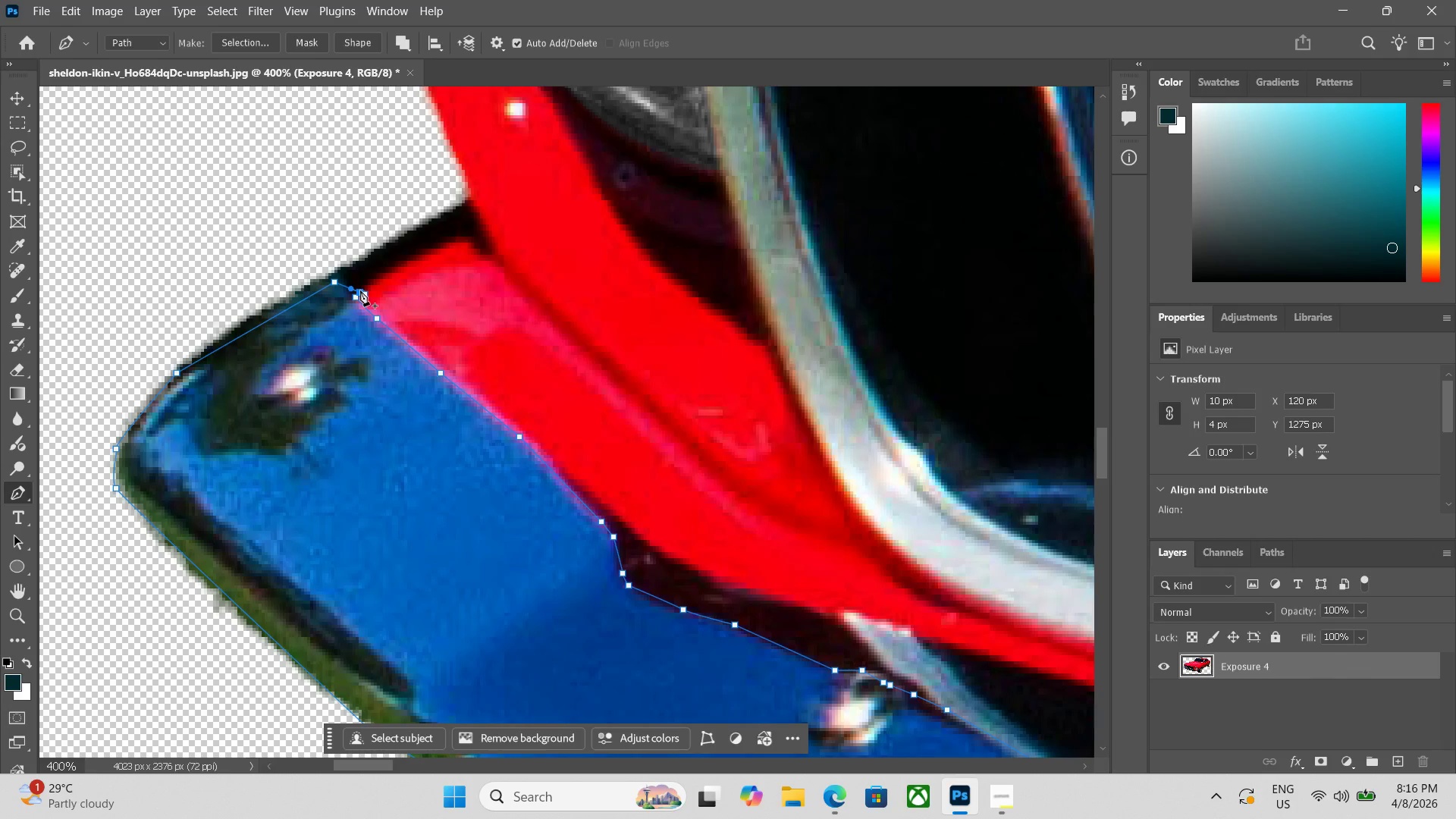 
key(Control+Enter)
 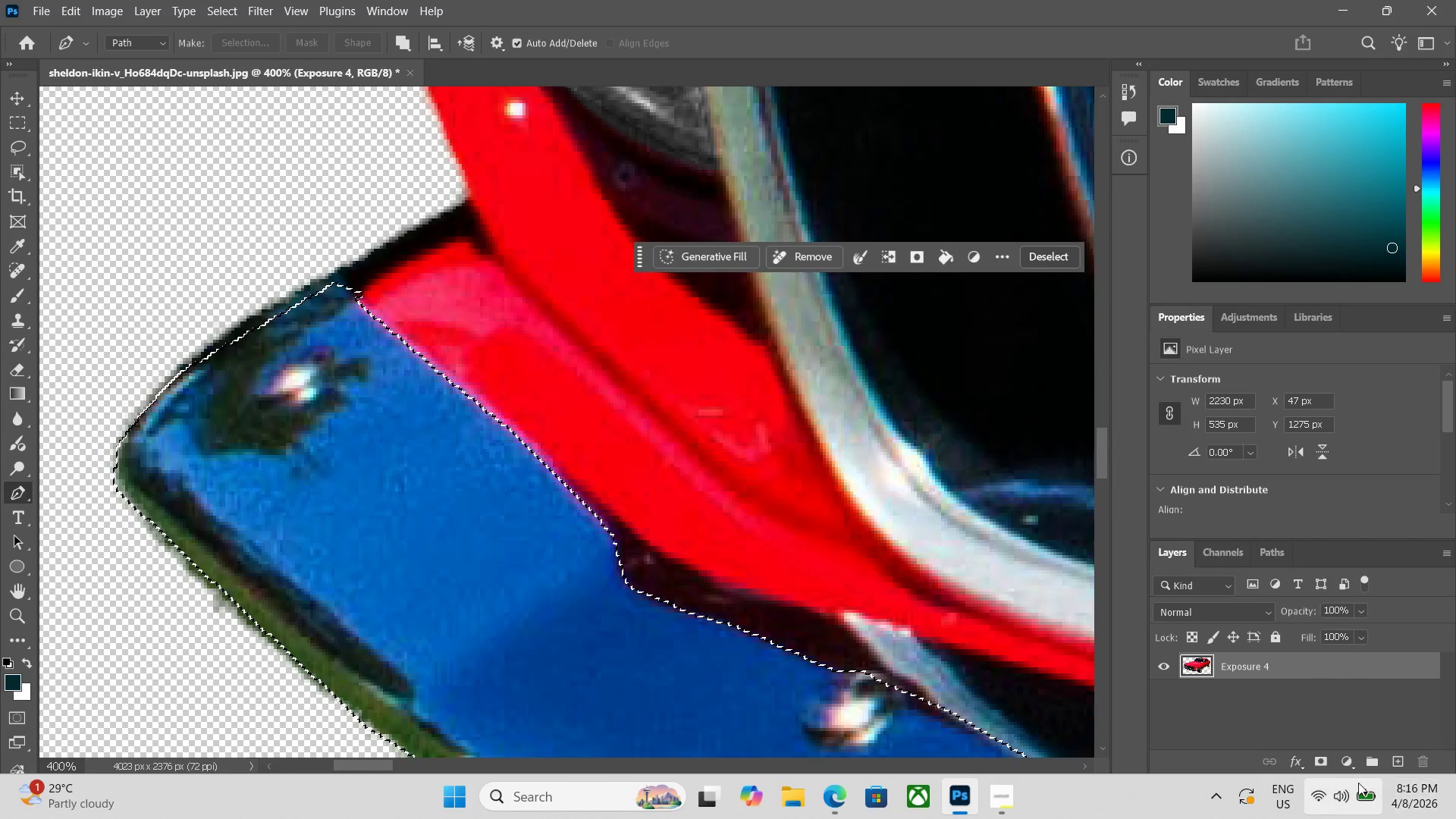 
wait(5.75)
 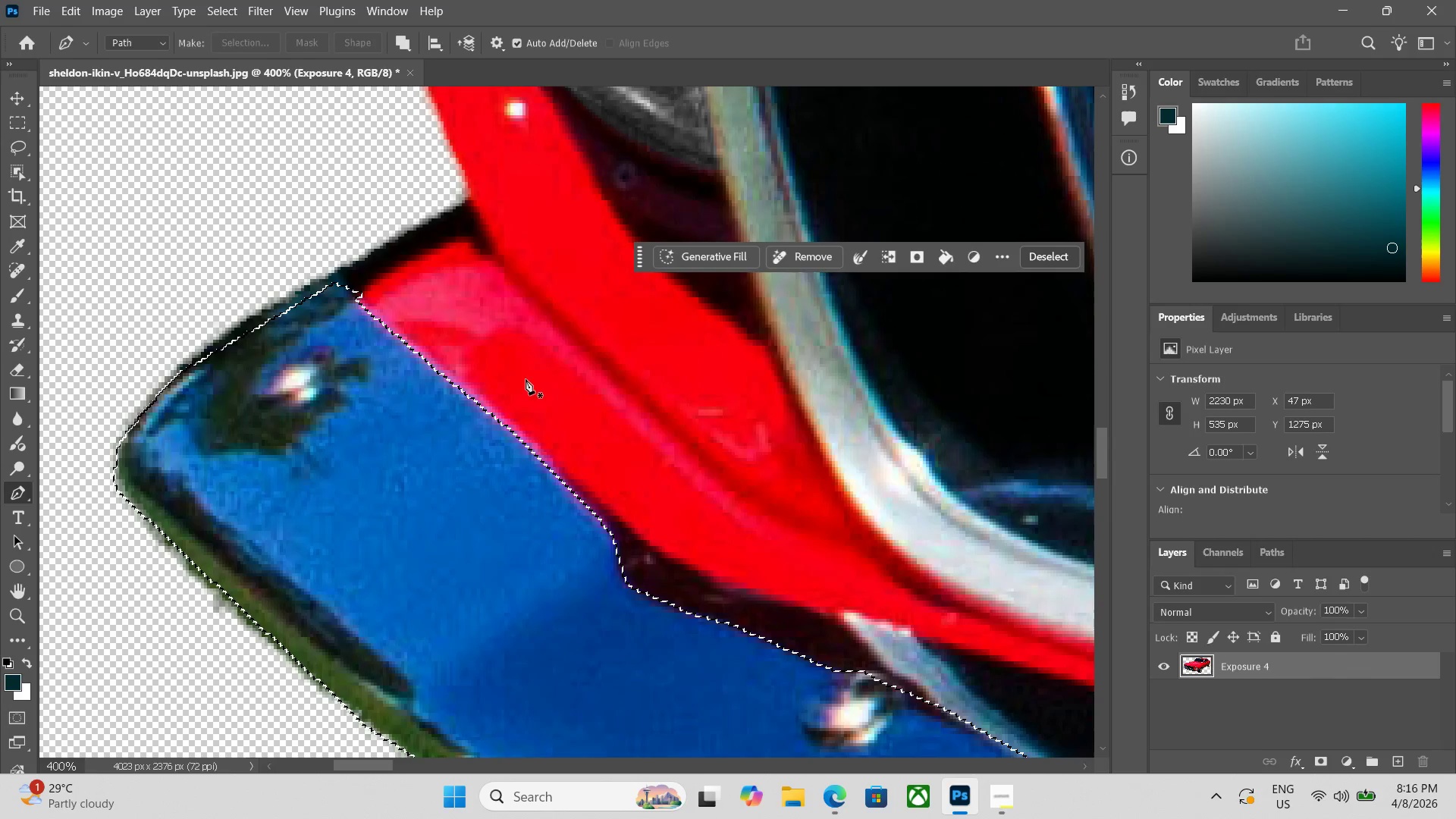 
left_click([1354, 755])
 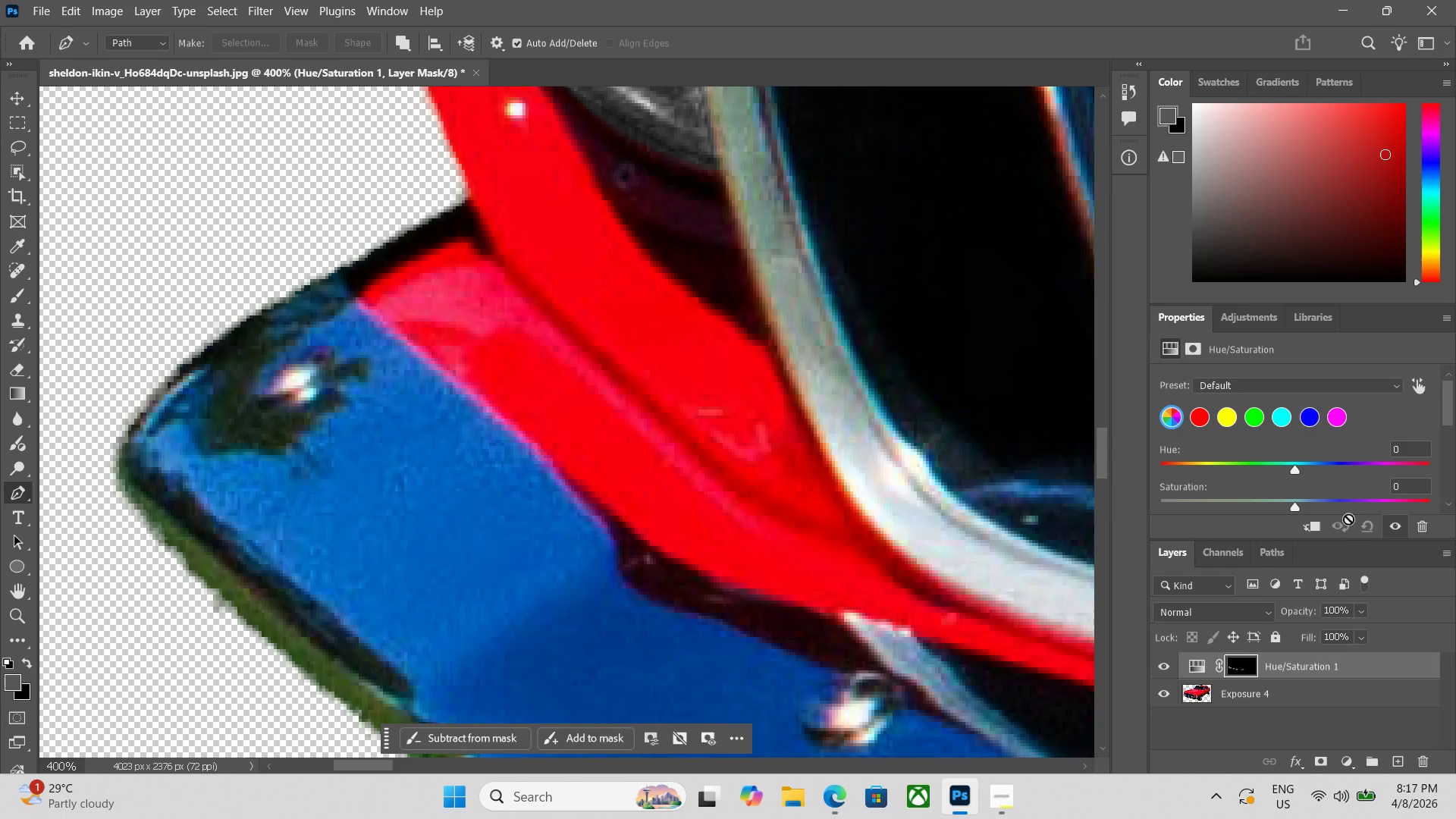 
key(Control+Minus)
 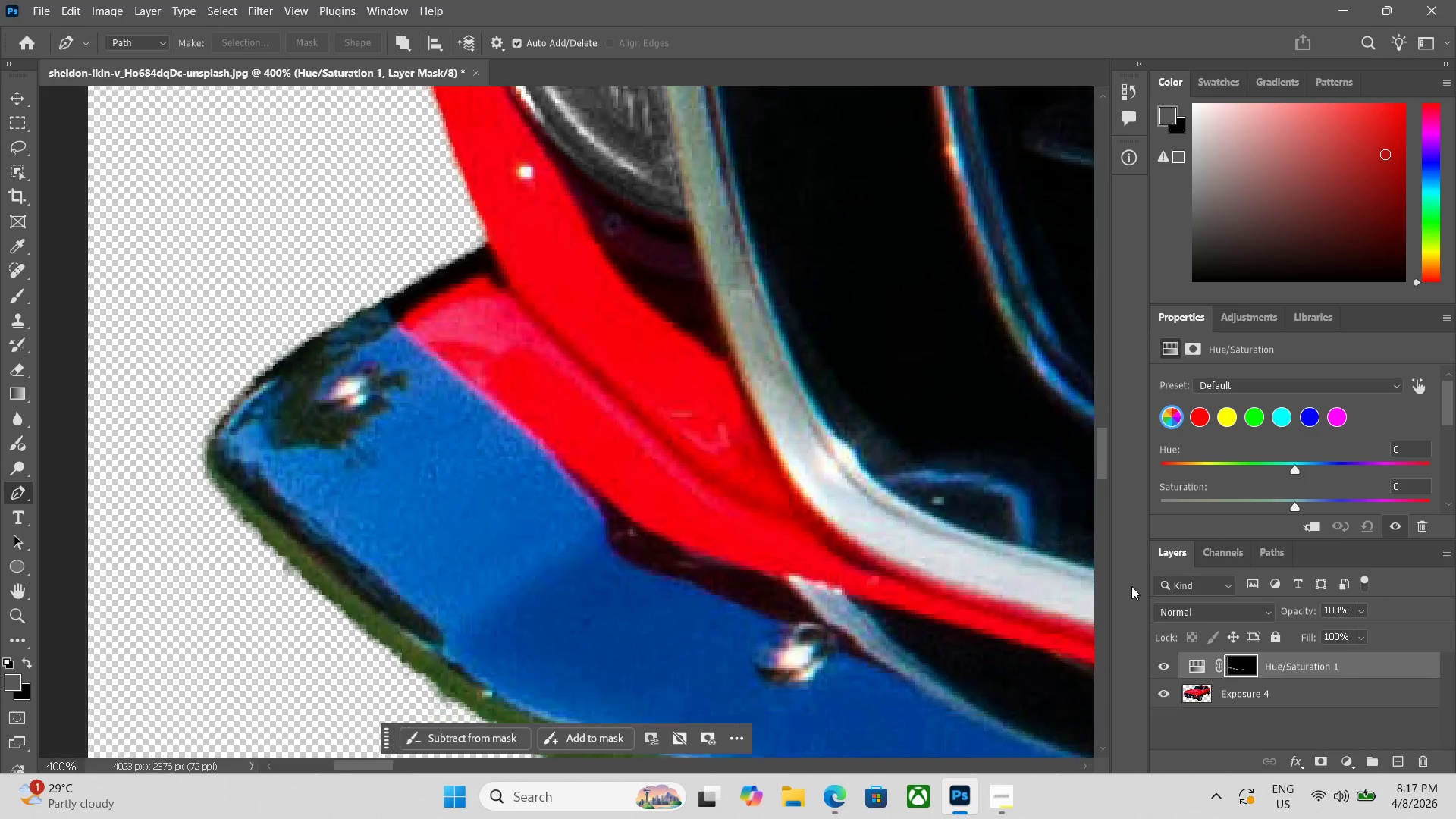 
key(Control+Minus)
 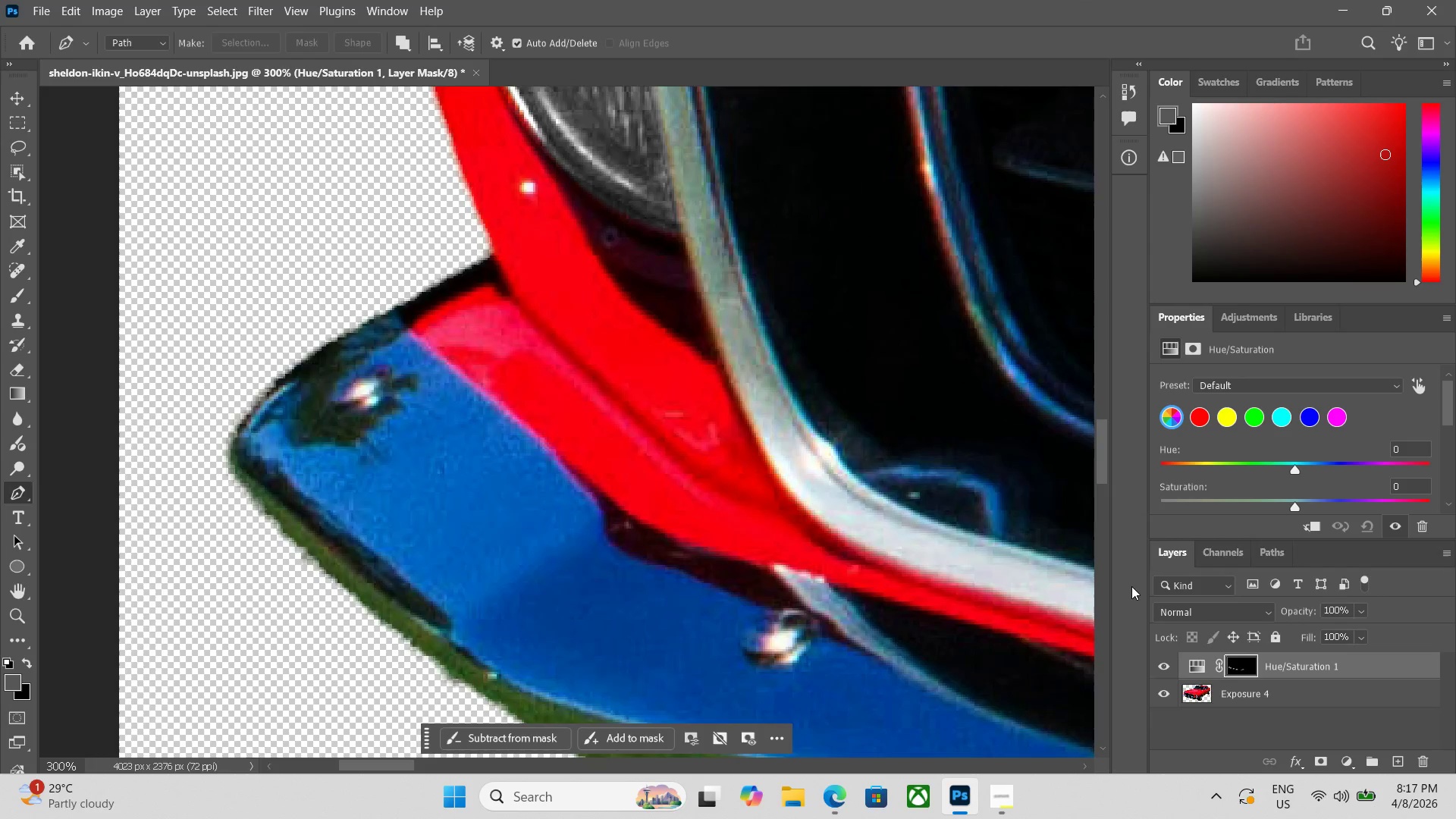 
key(Control+Minus)
 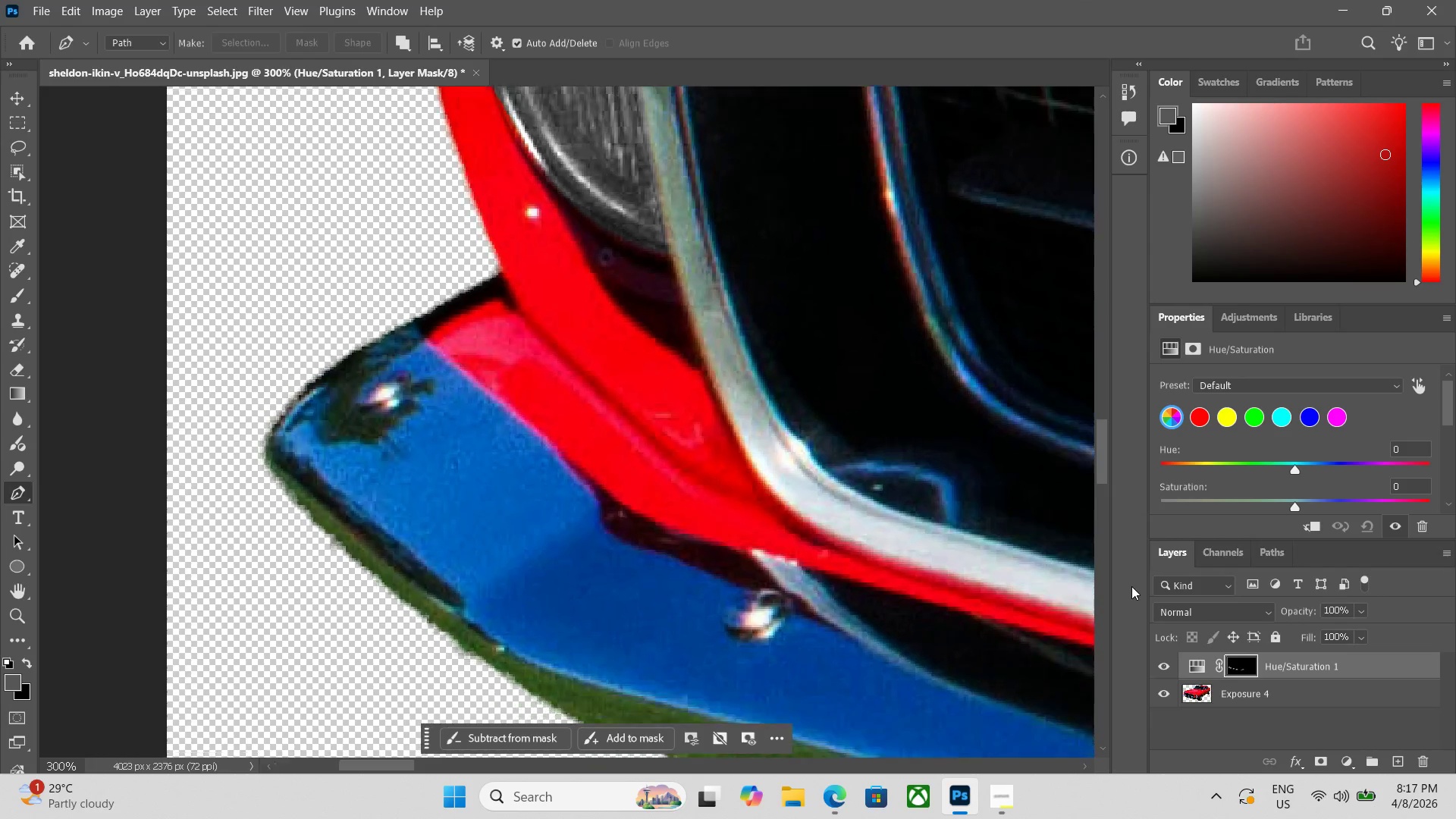 
key(Control+Minus)
 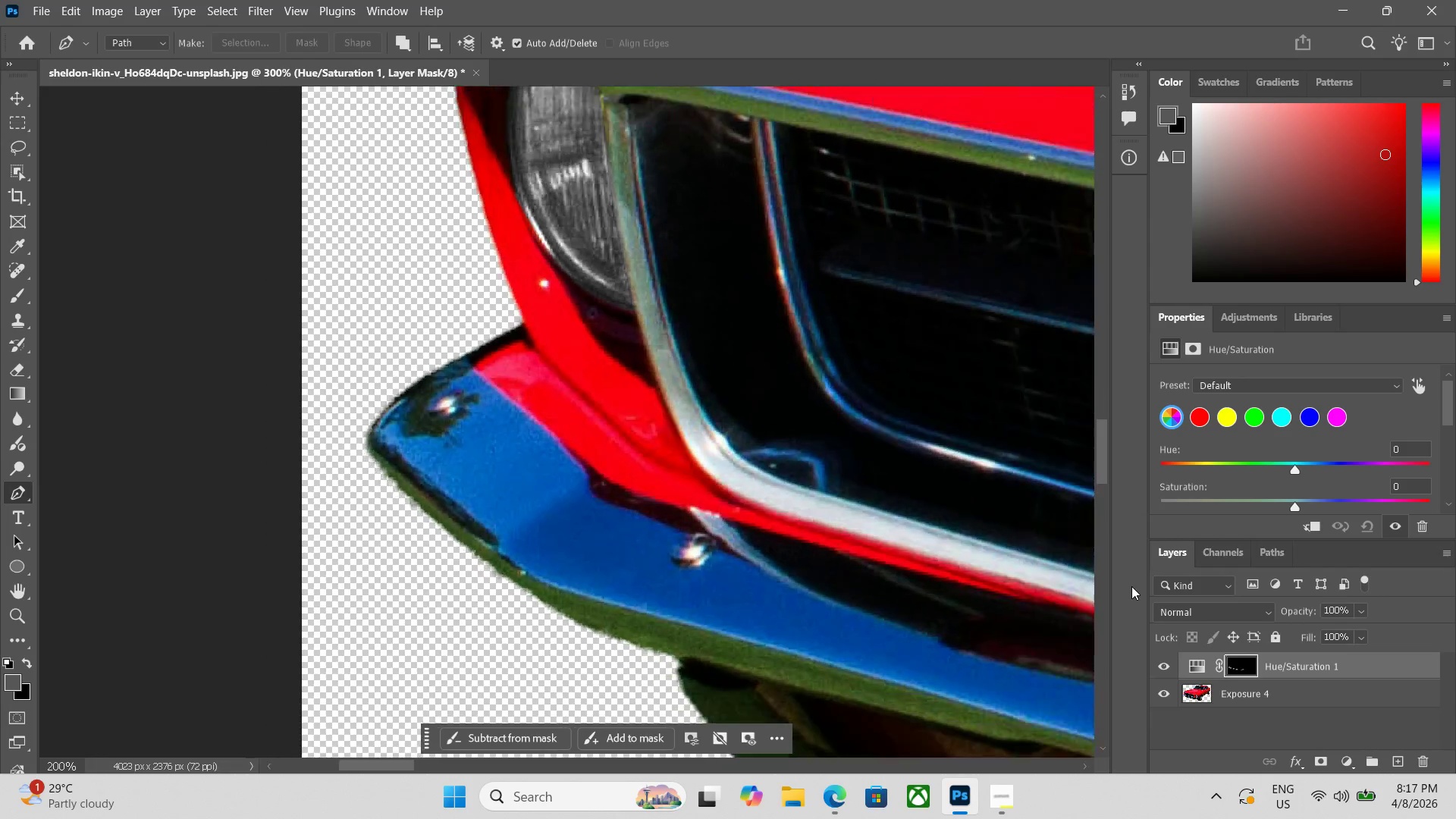 
key(Control+Minus)
 